 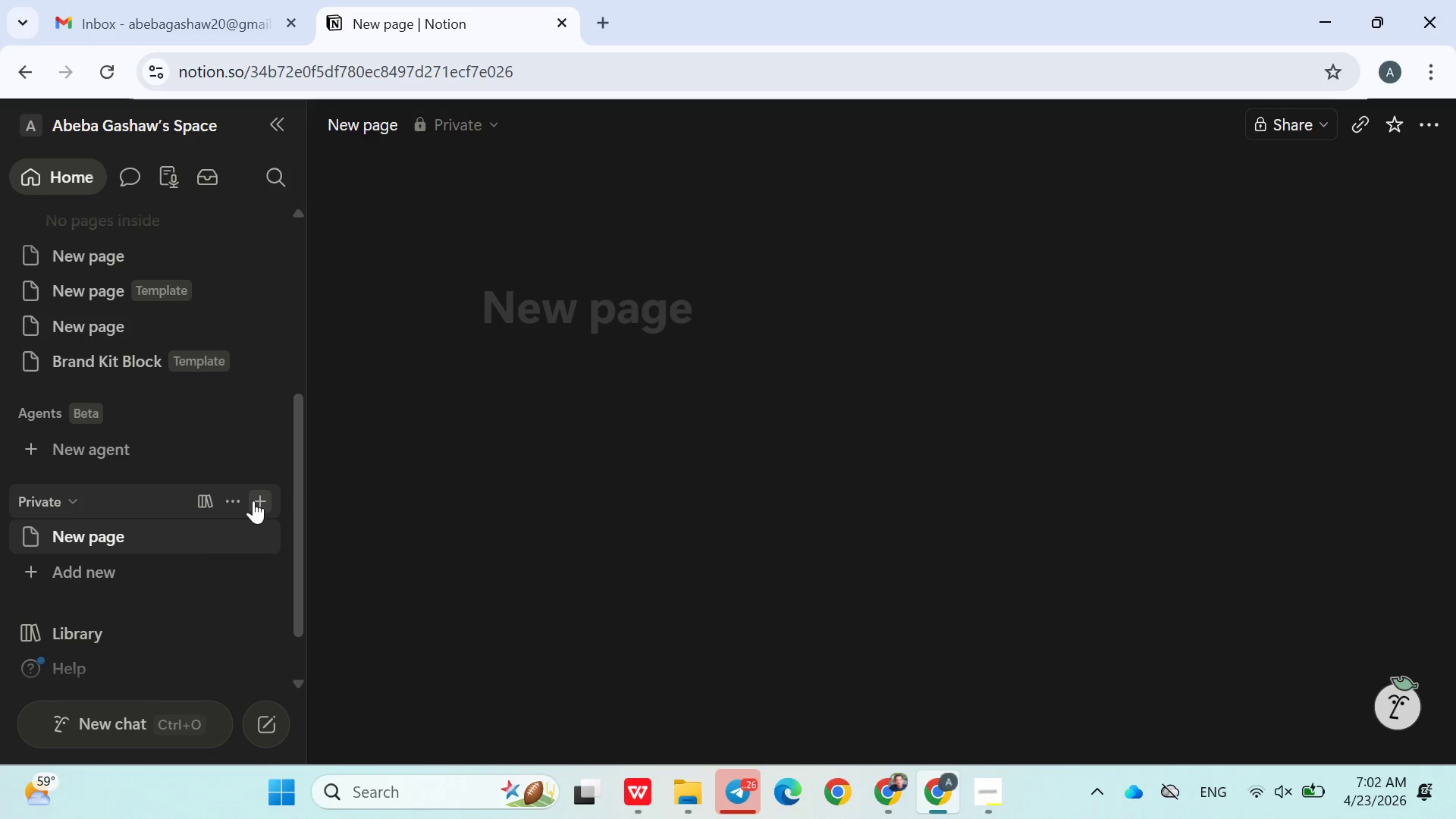 
left_click([844, 689])
 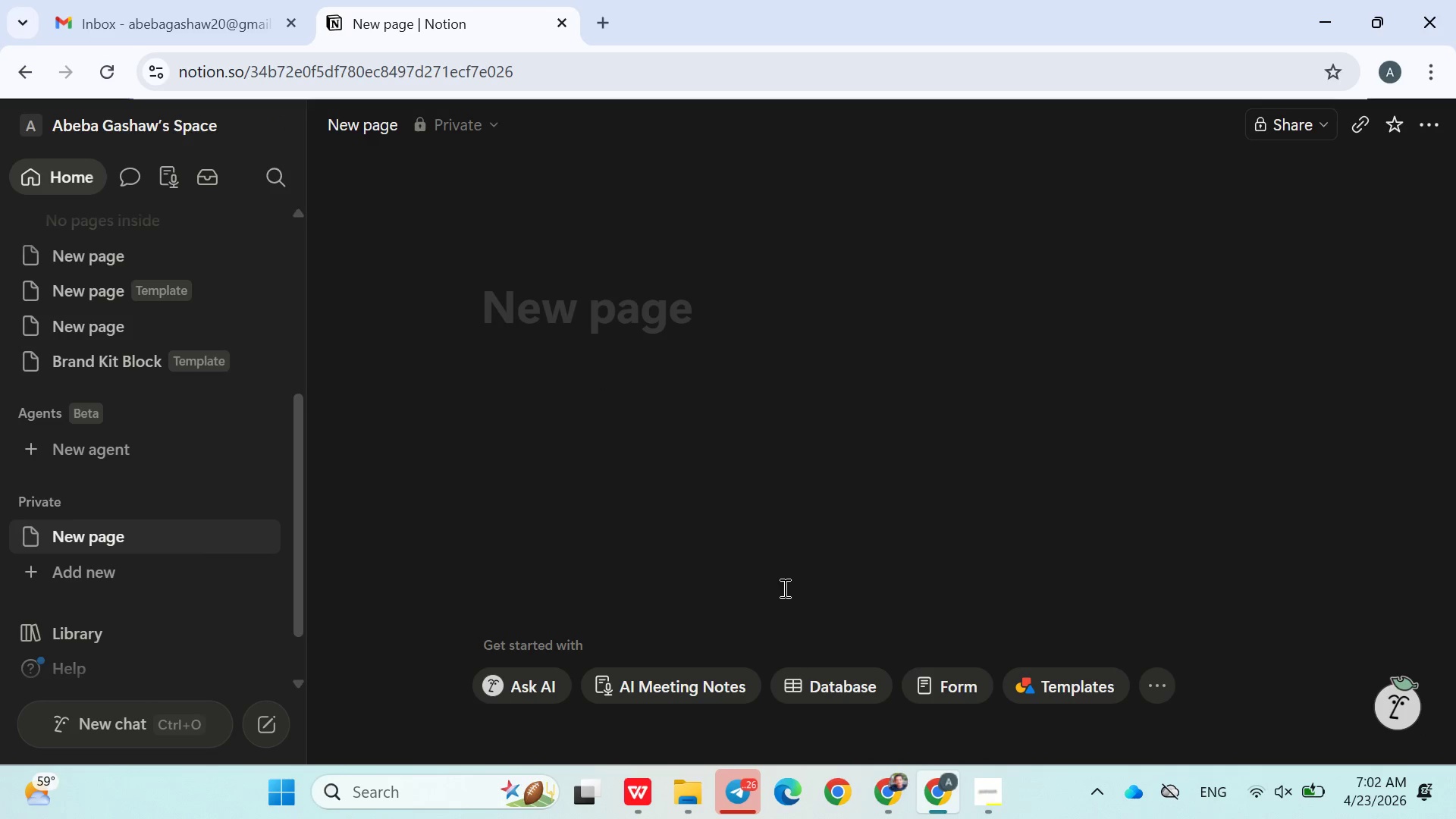 
mouse_move([767, 583])
 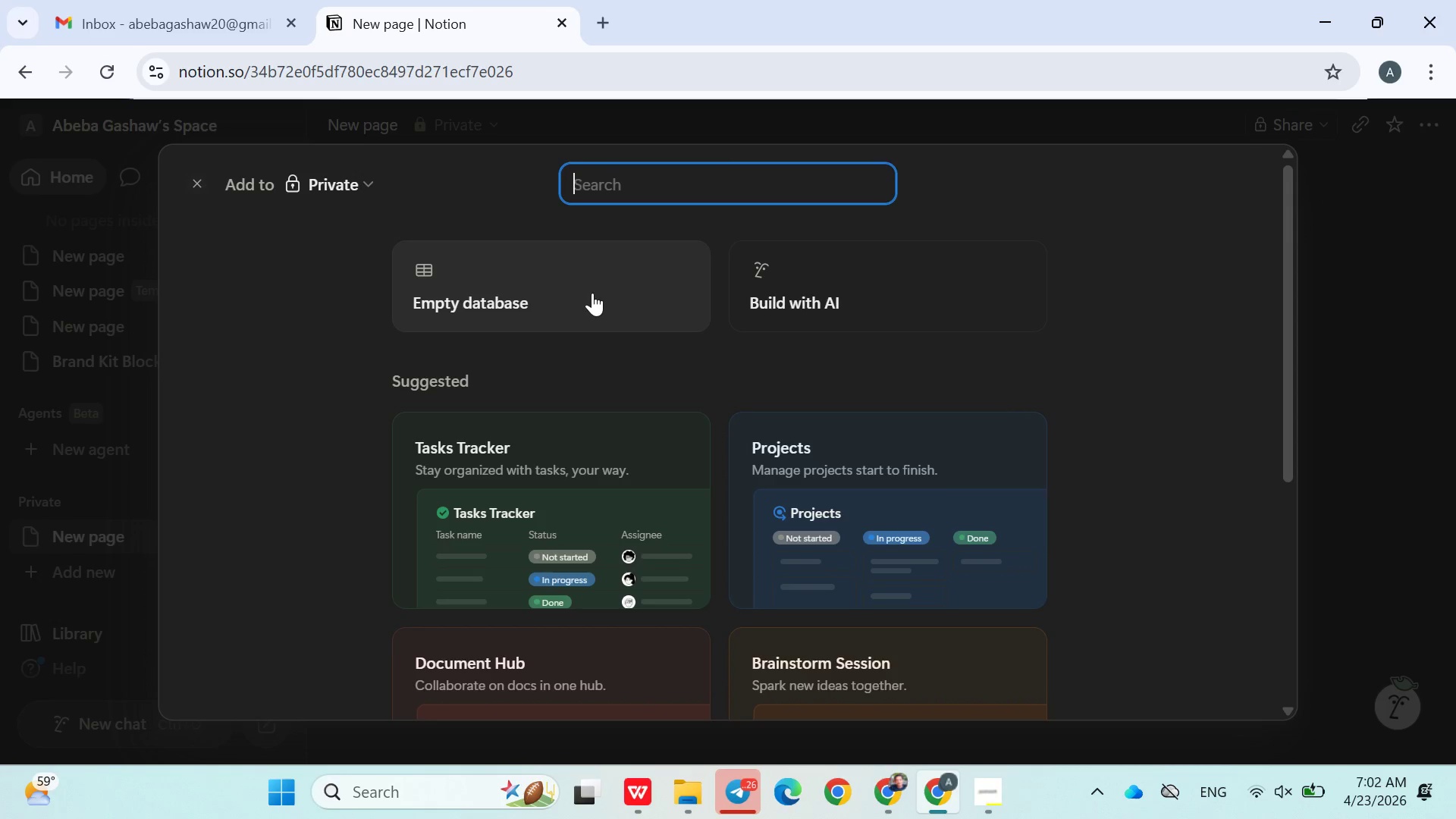 
left_click([592, 293])
 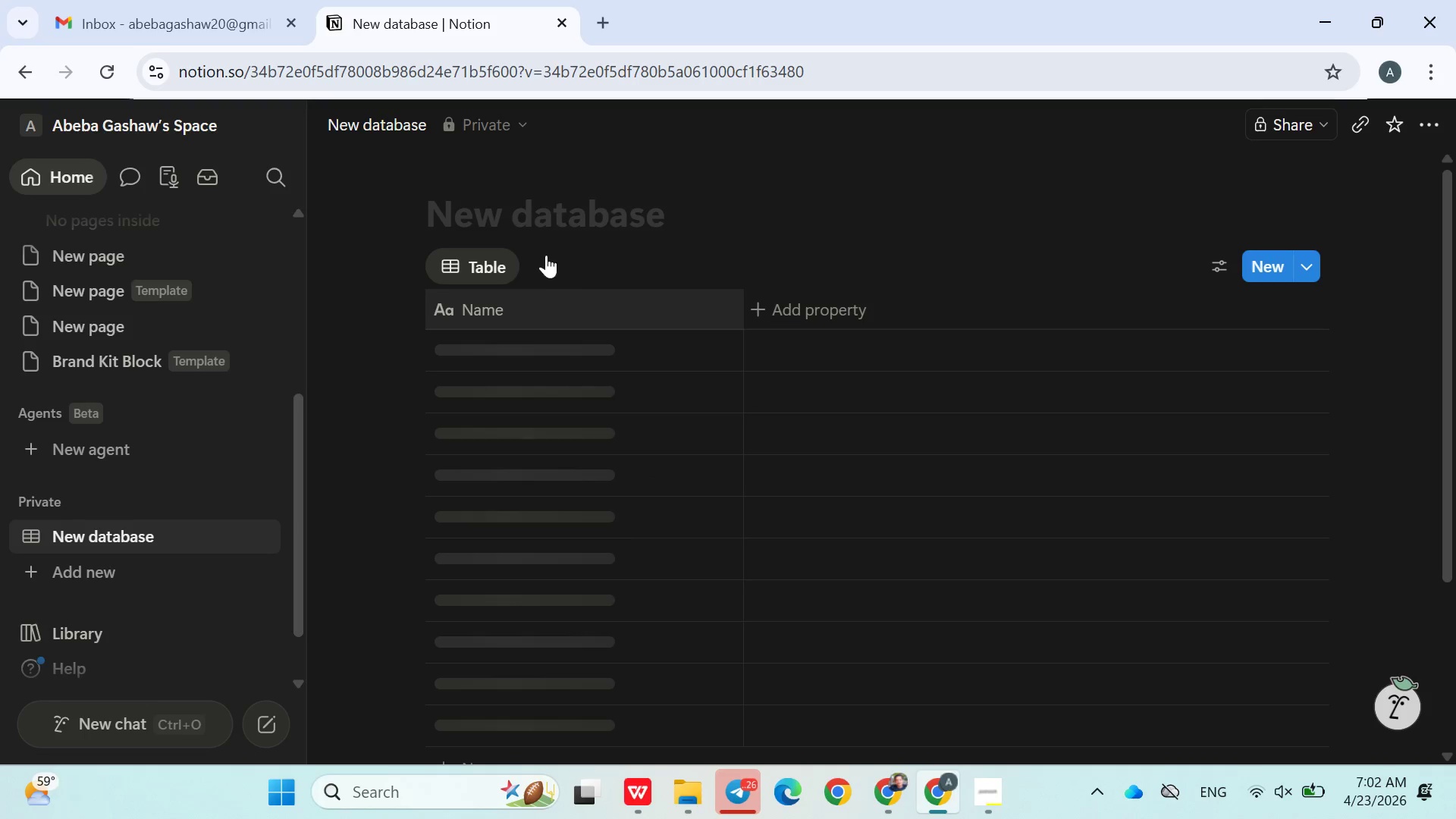 
left_click([536, 224])
 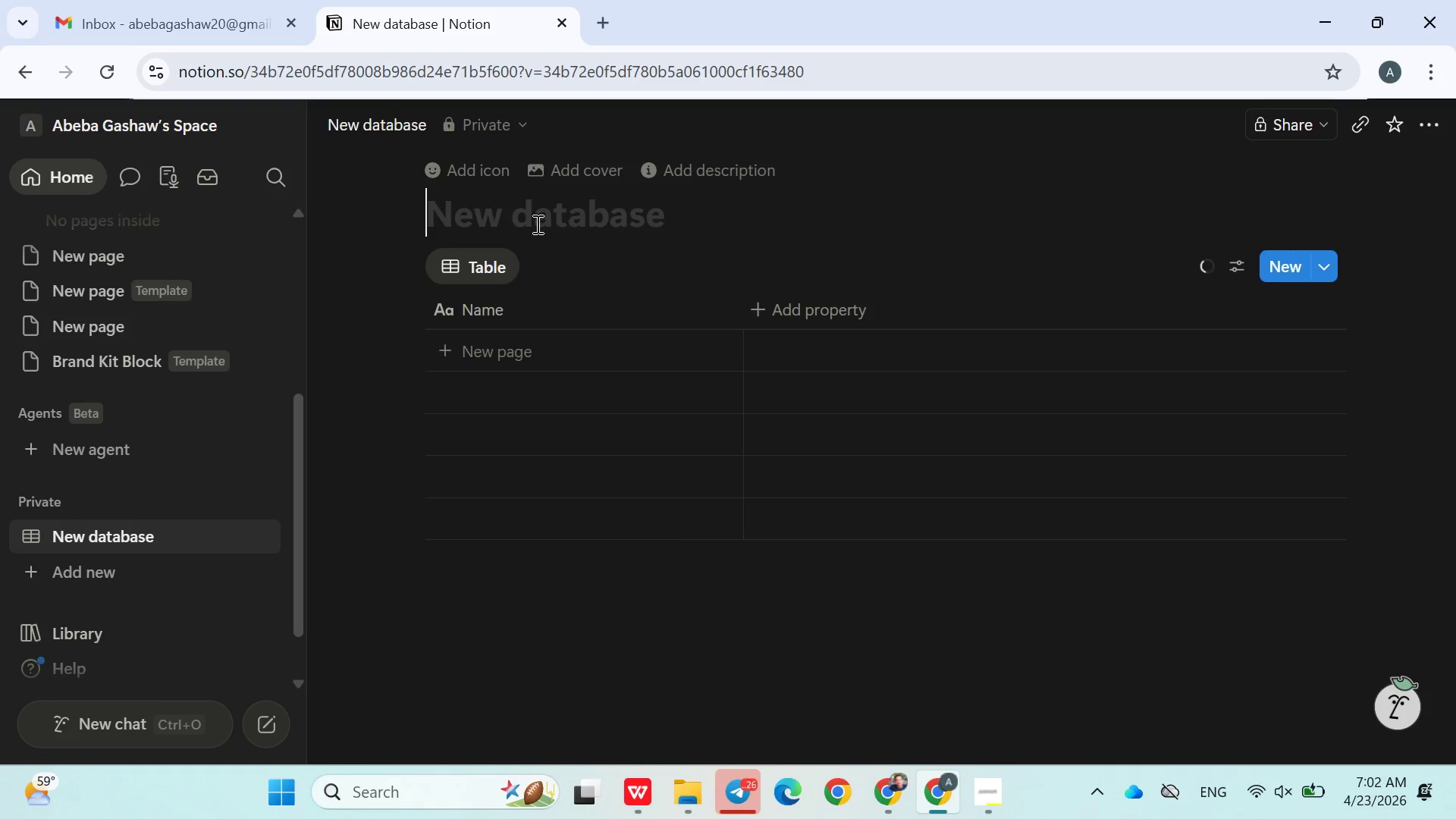 
type(Recipe )
 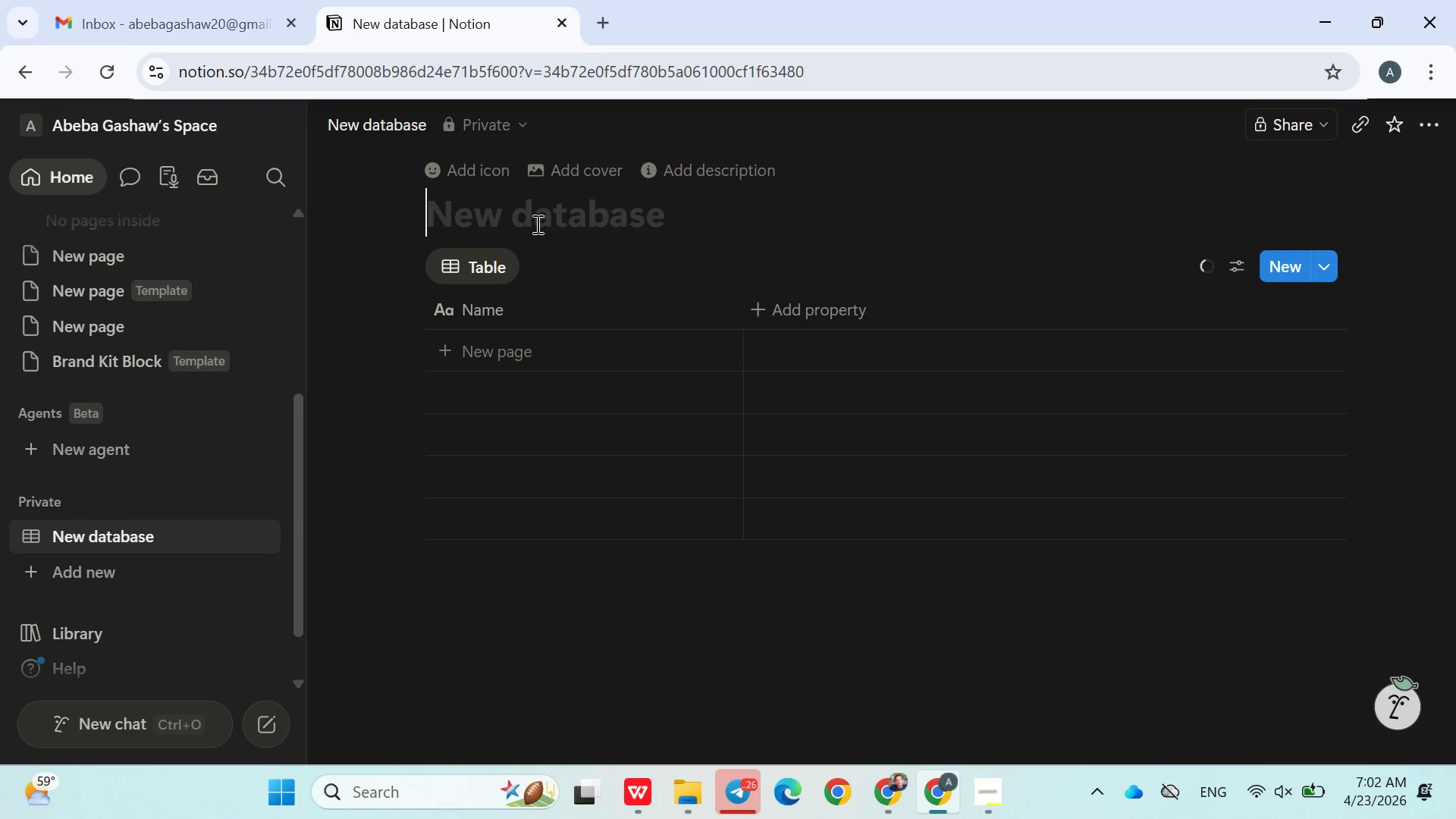 
hold_key(key=ShiftLeft, duration=1.69)
 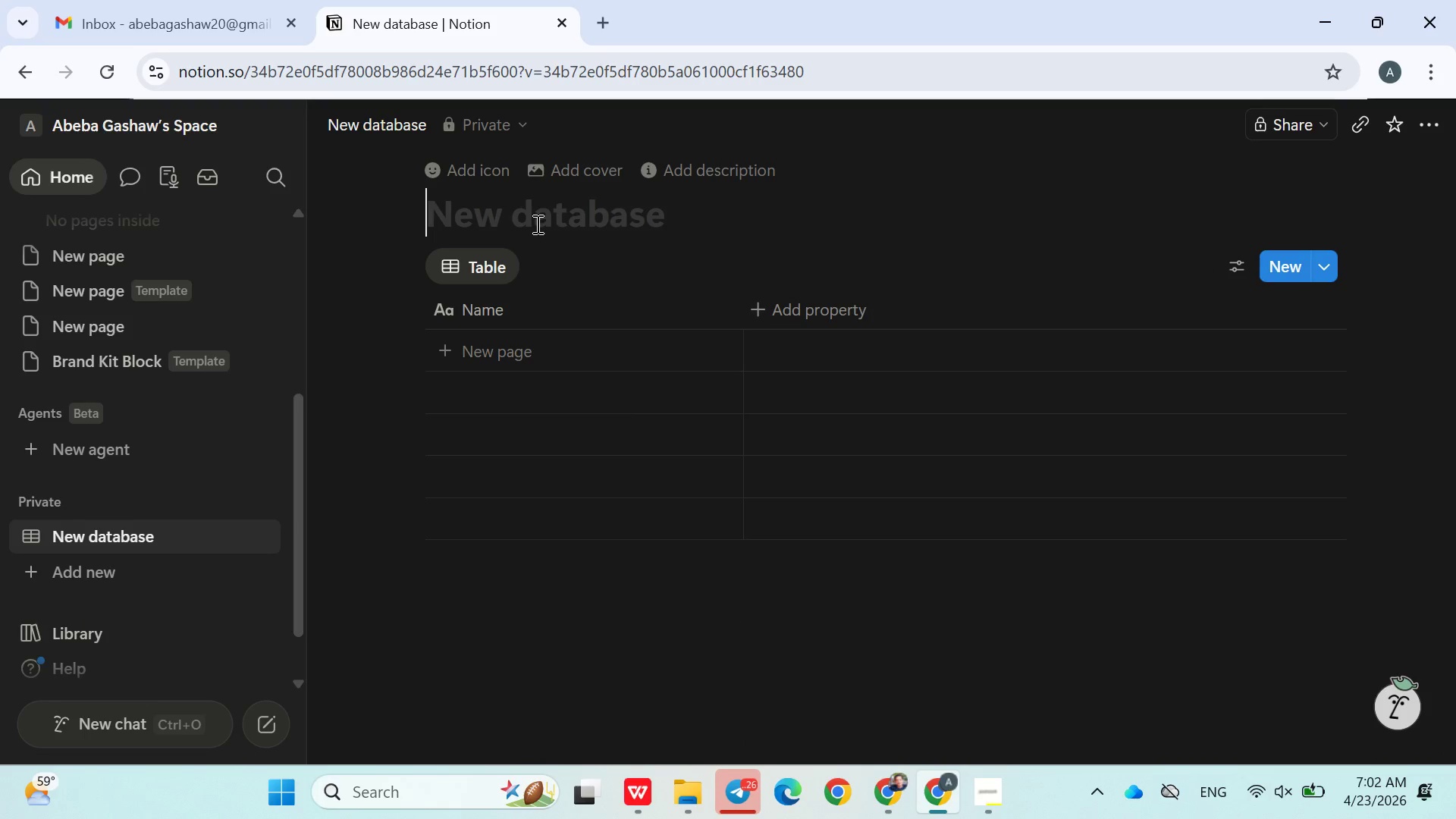 
key(Control+ControlLeft)
 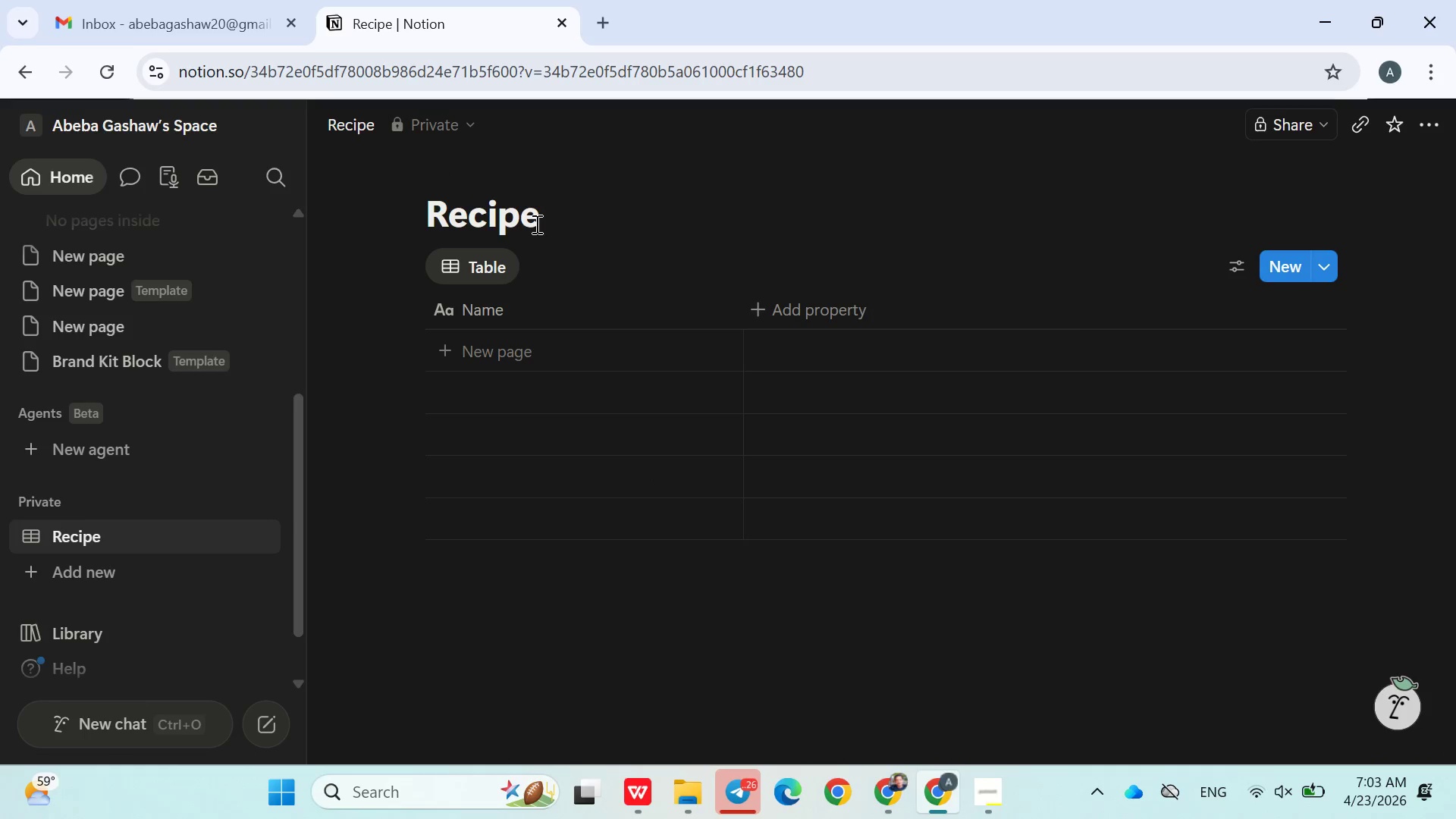 
hold_key(key=ShiftLeft, duration=0.44)
 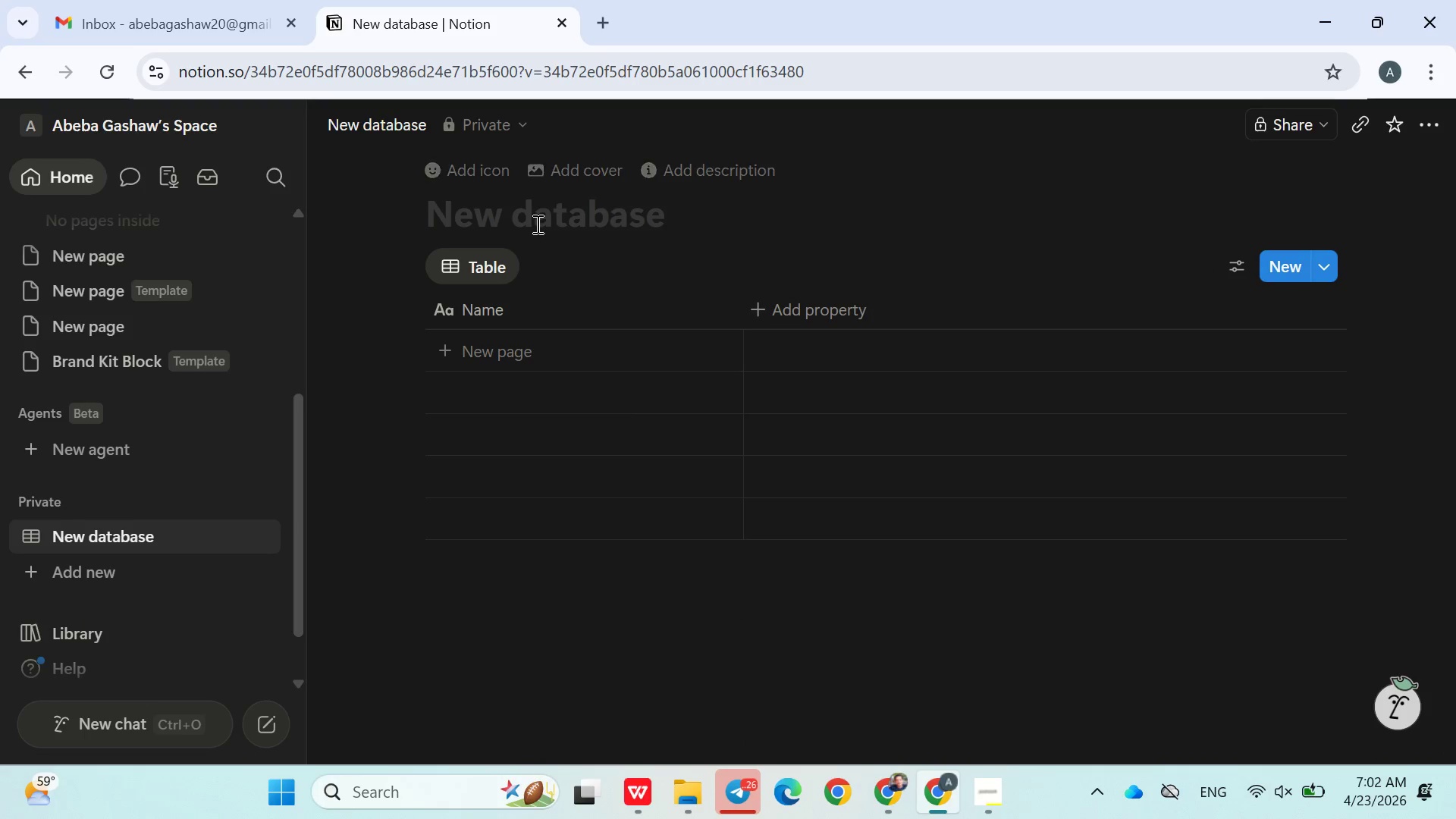 
type(& me)
key(Backspace)
key(Backspace)
type(Menu Lab)
 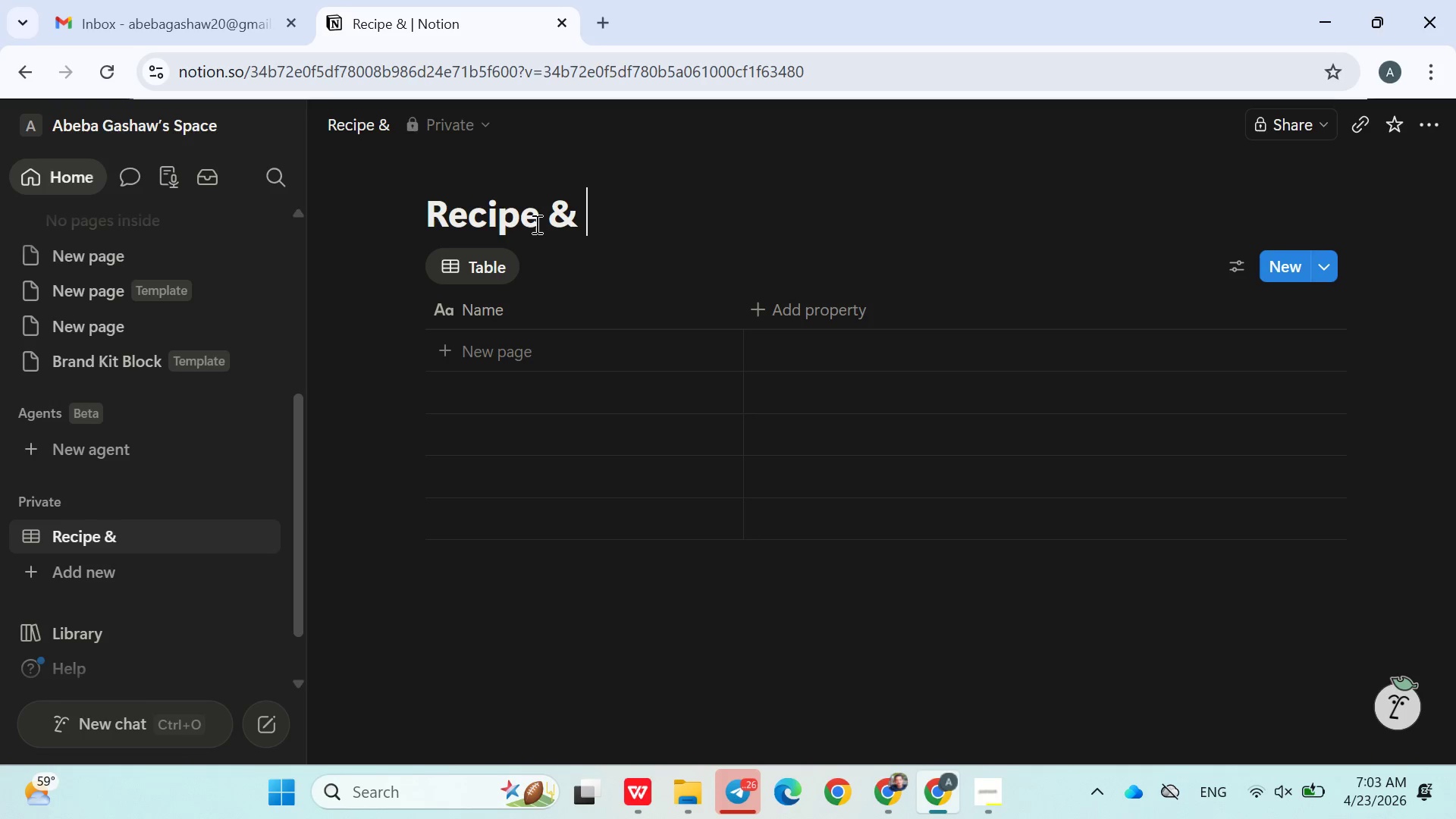 
scroll: coordinate [535, 226], scroll_direction: down, amount: 2.0
 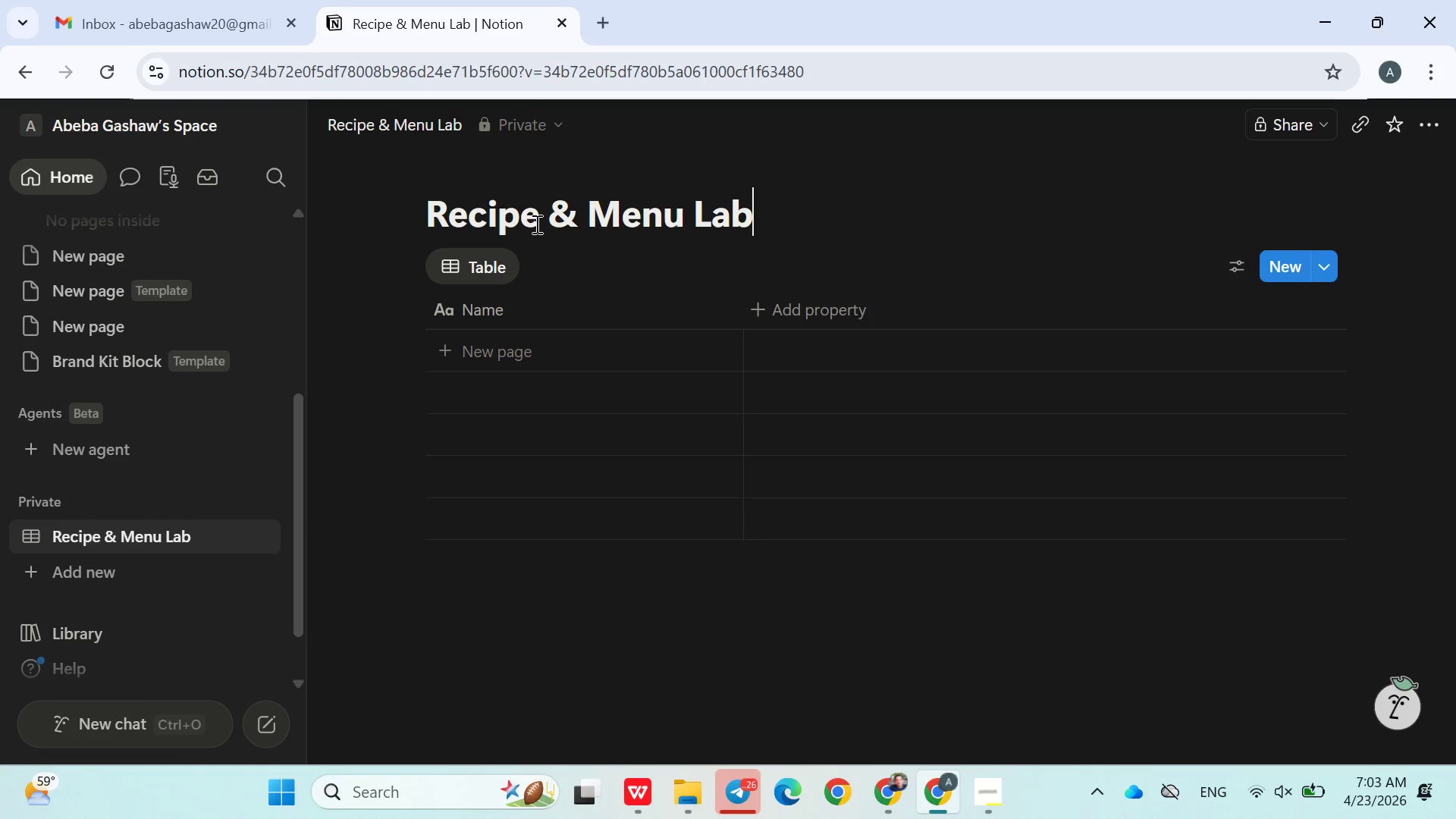 
left_click([588, 626])
 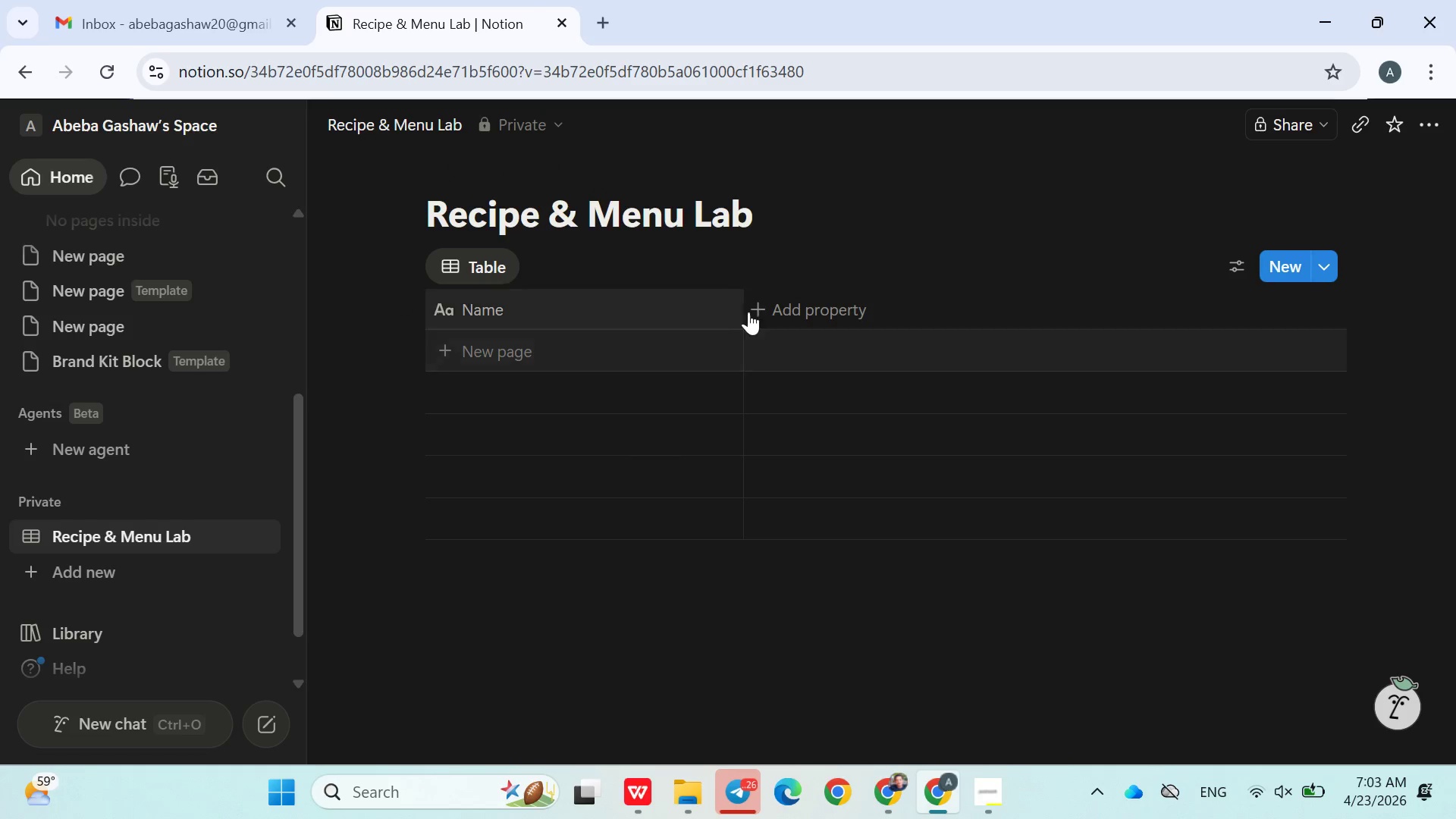 
left_click([754, 308])
 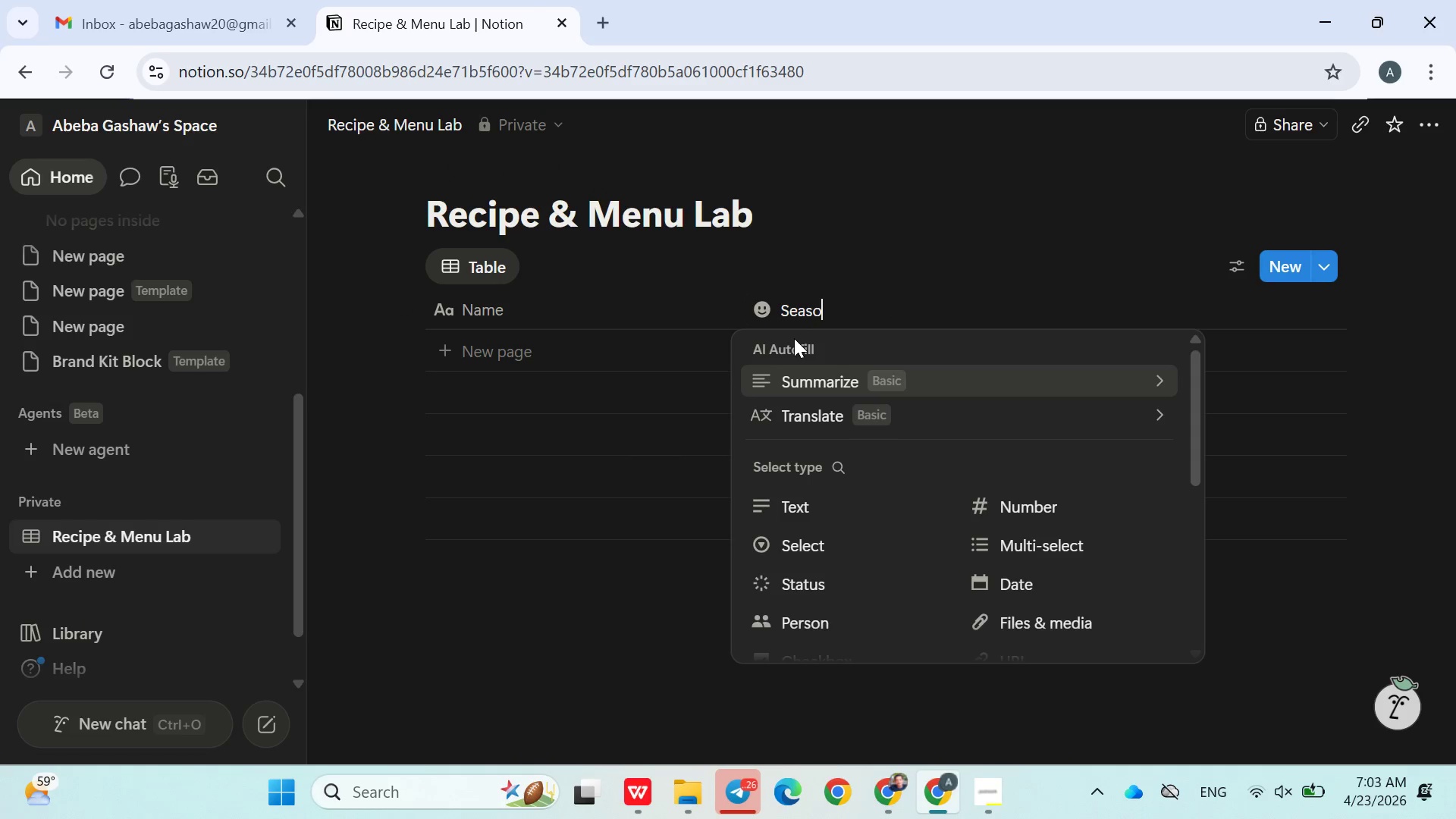 
type(Season)
 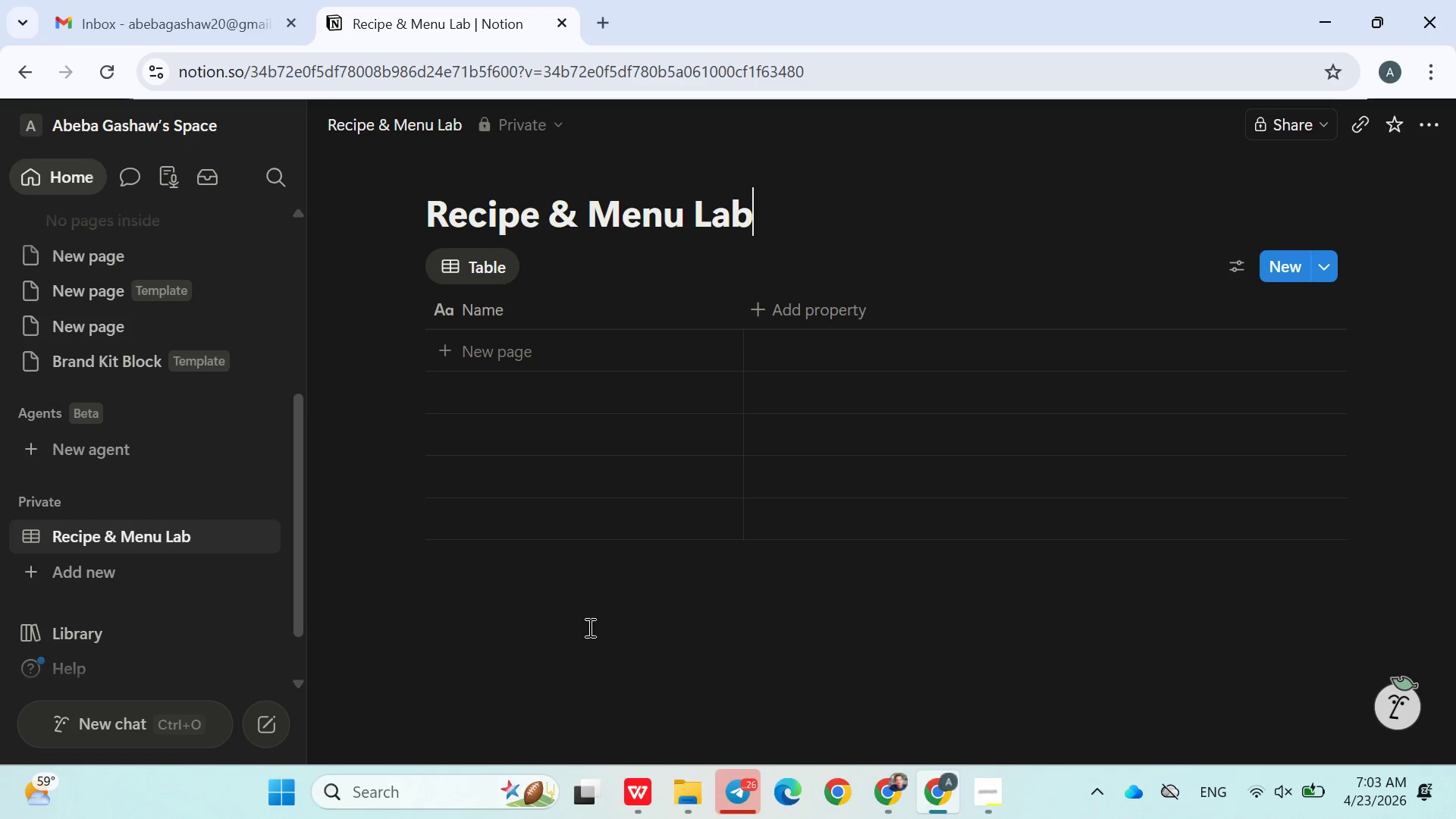 
wait(5.33)
 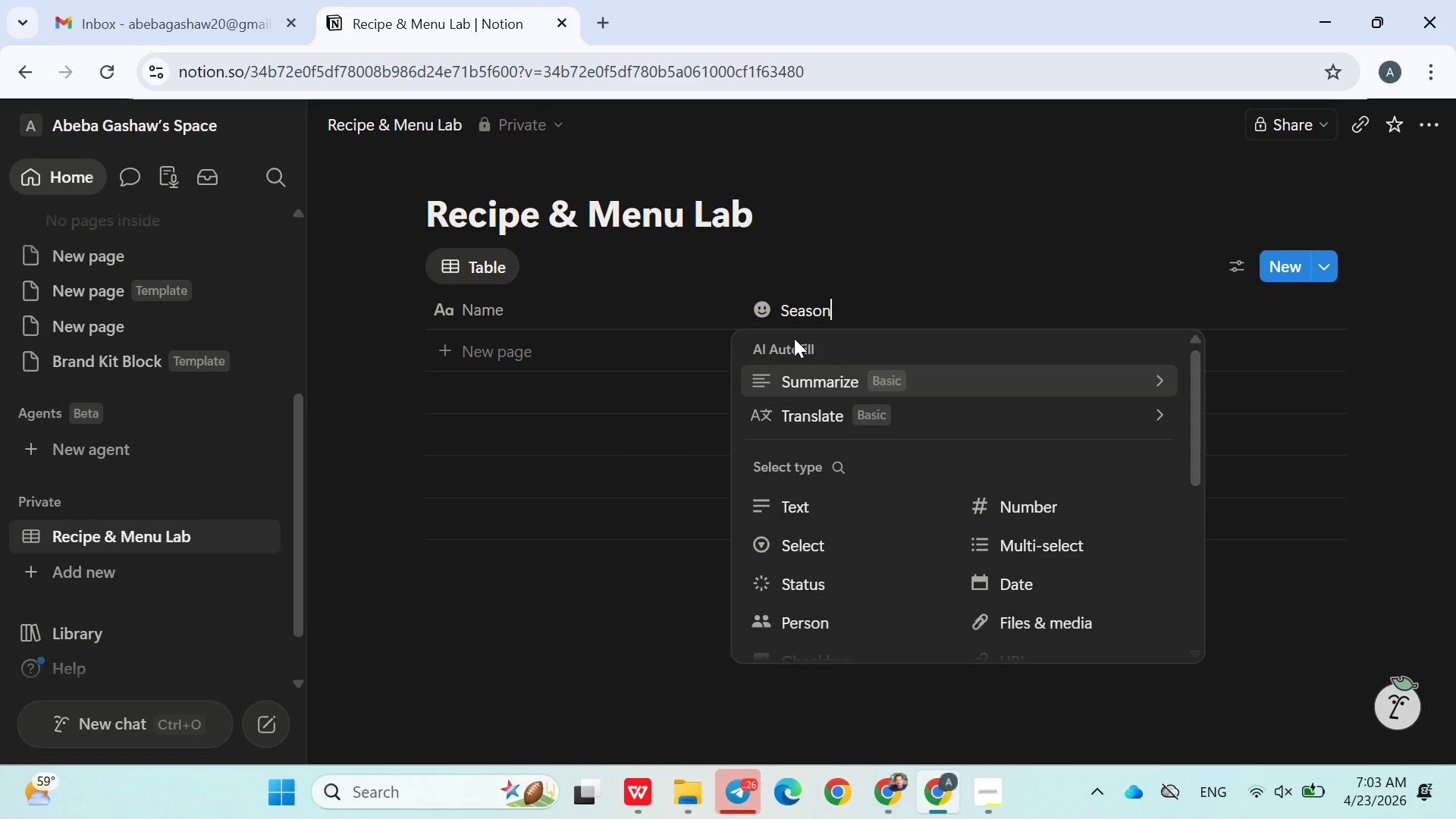 
left_click([1022, 553])
 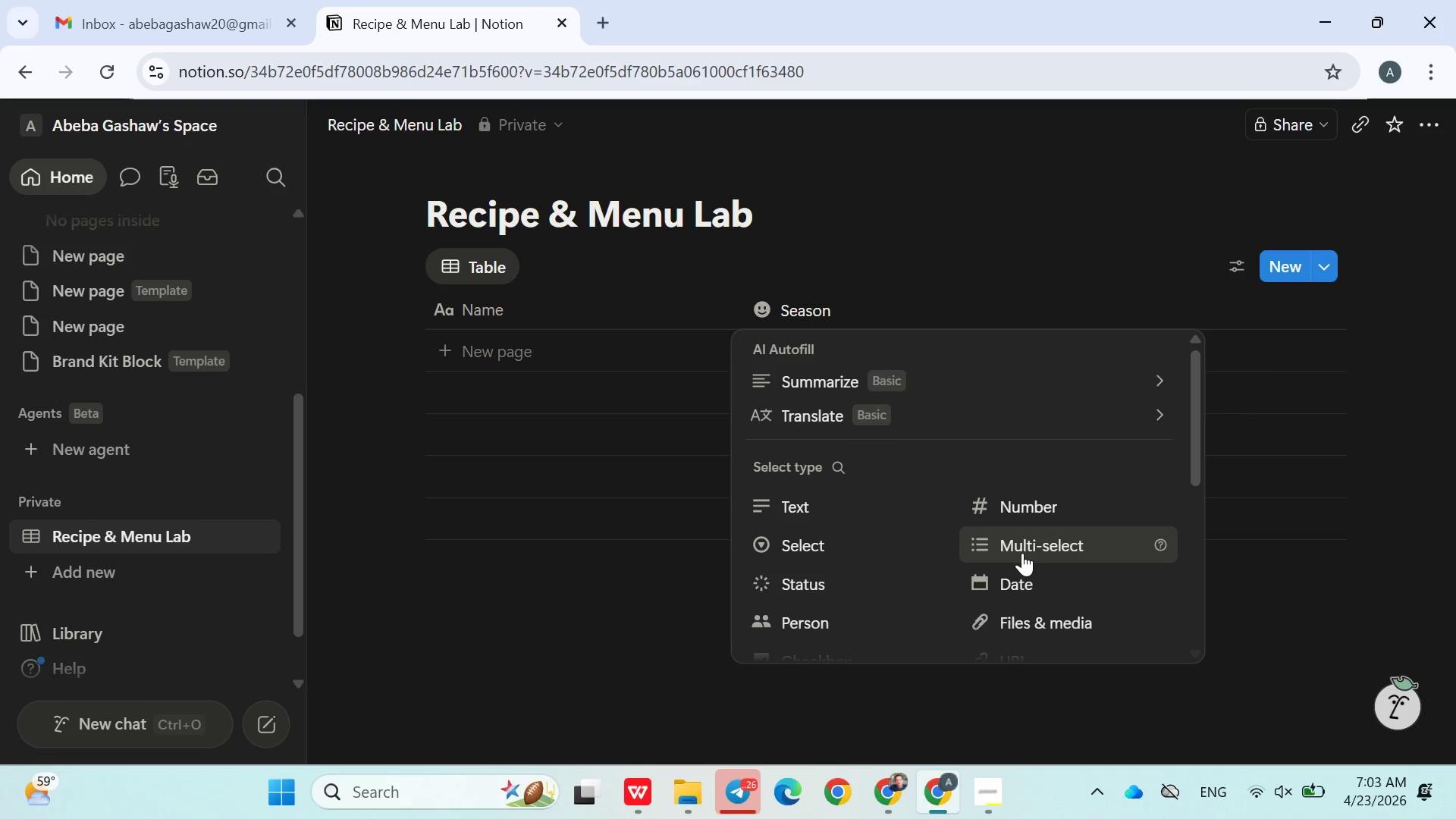 
left_click([993, 303])
 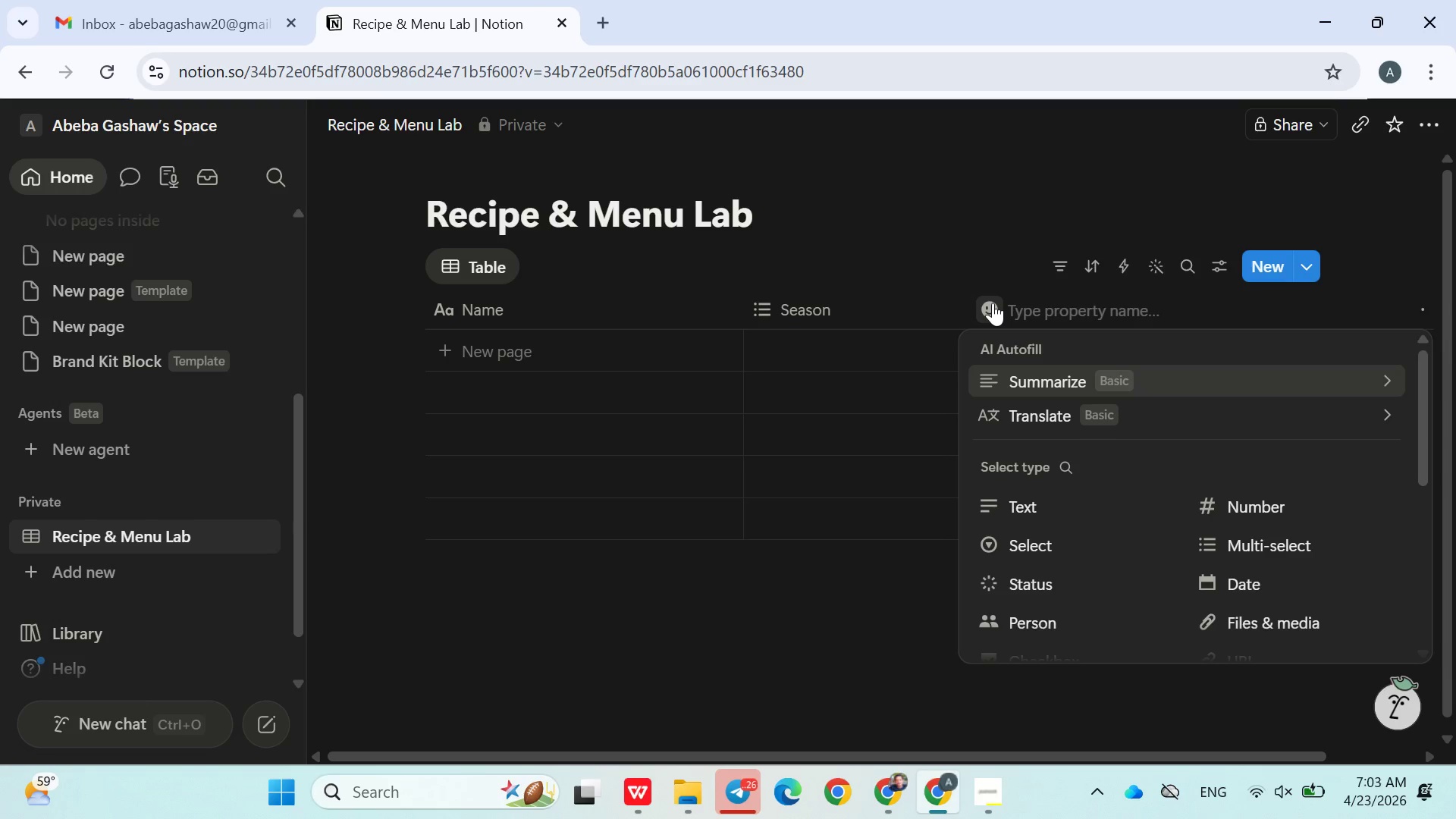 
type(Dietary Tags)
 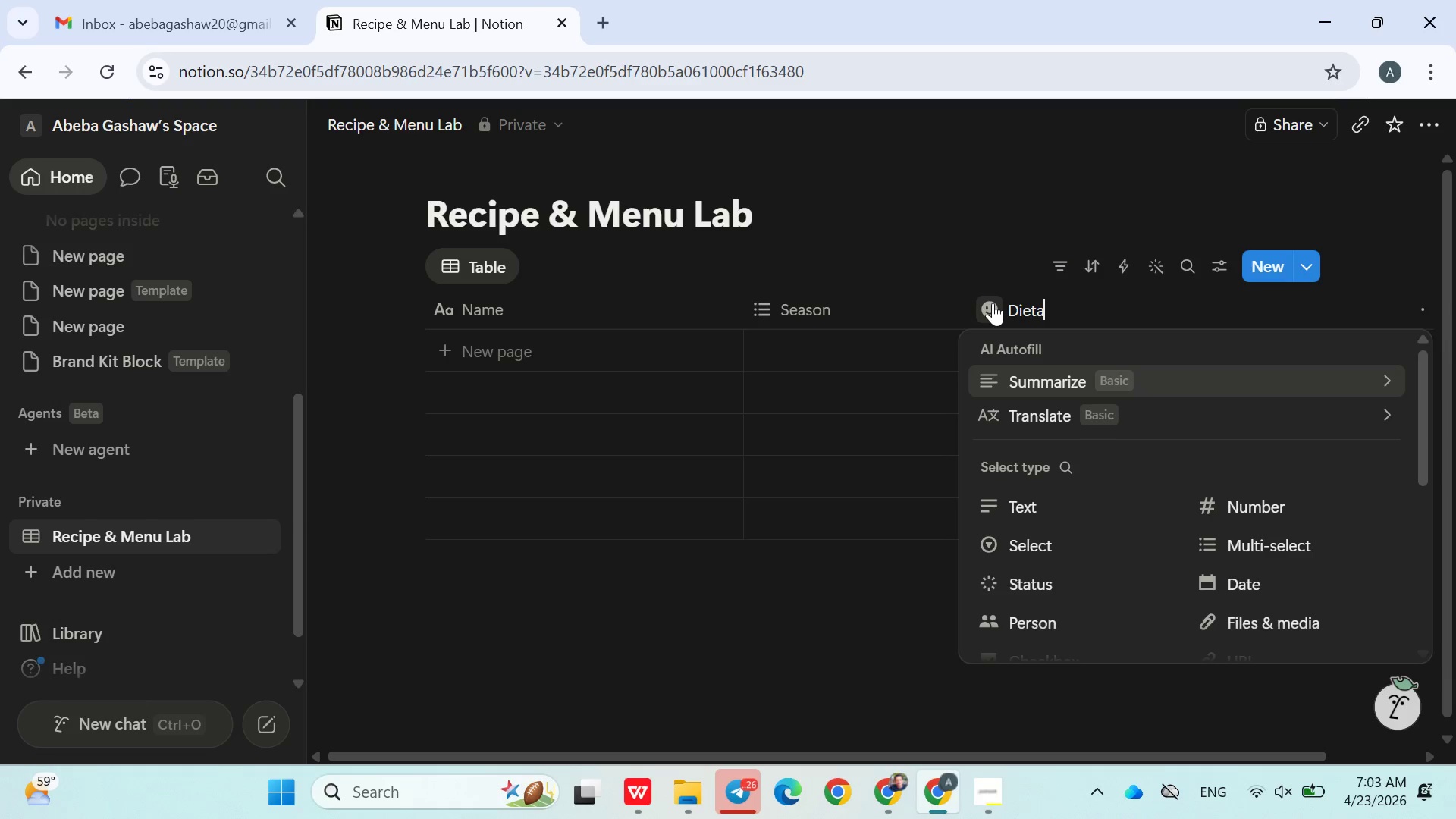 
left_click([1244, 541])
 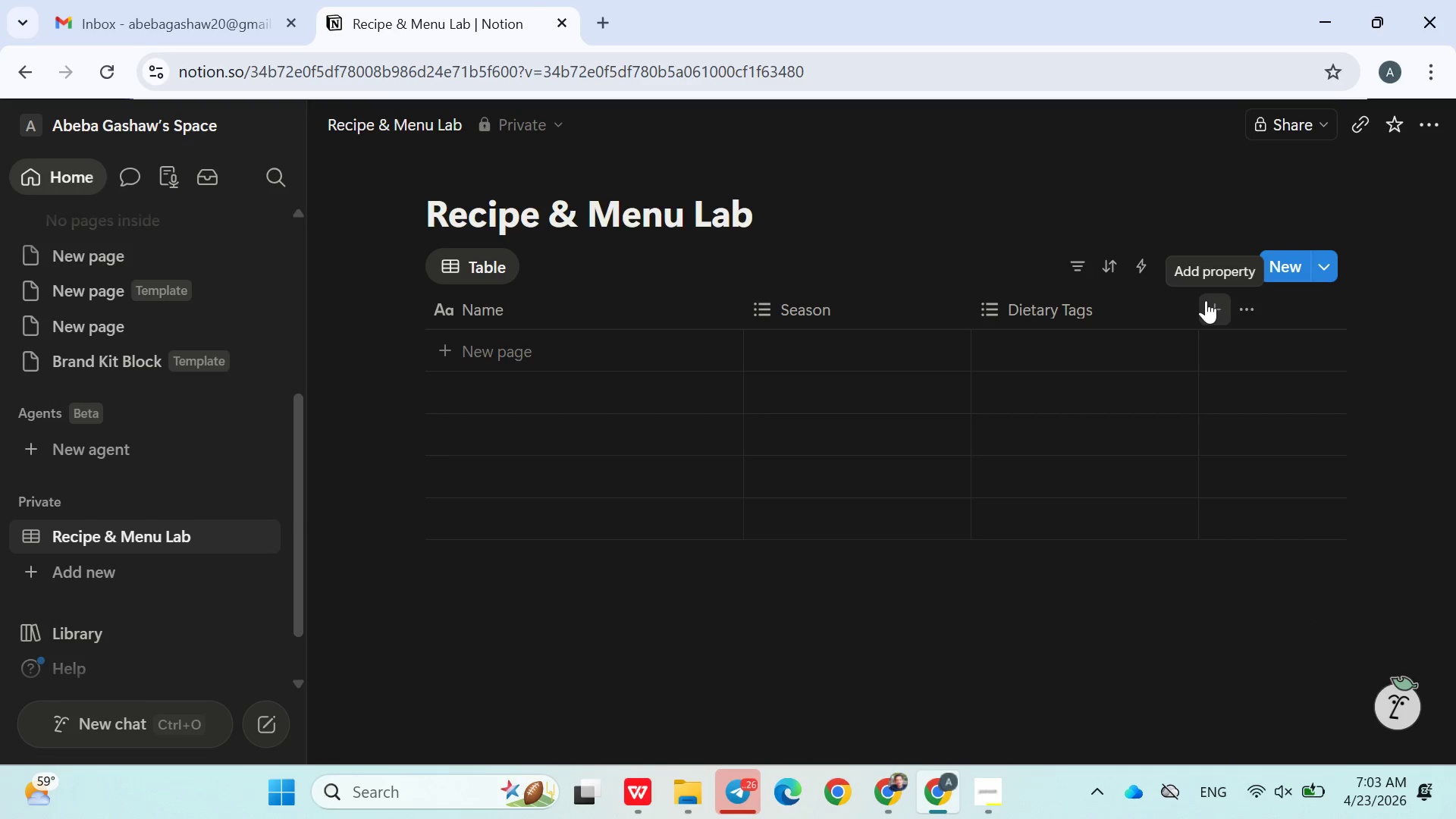 
wait(7.25)
 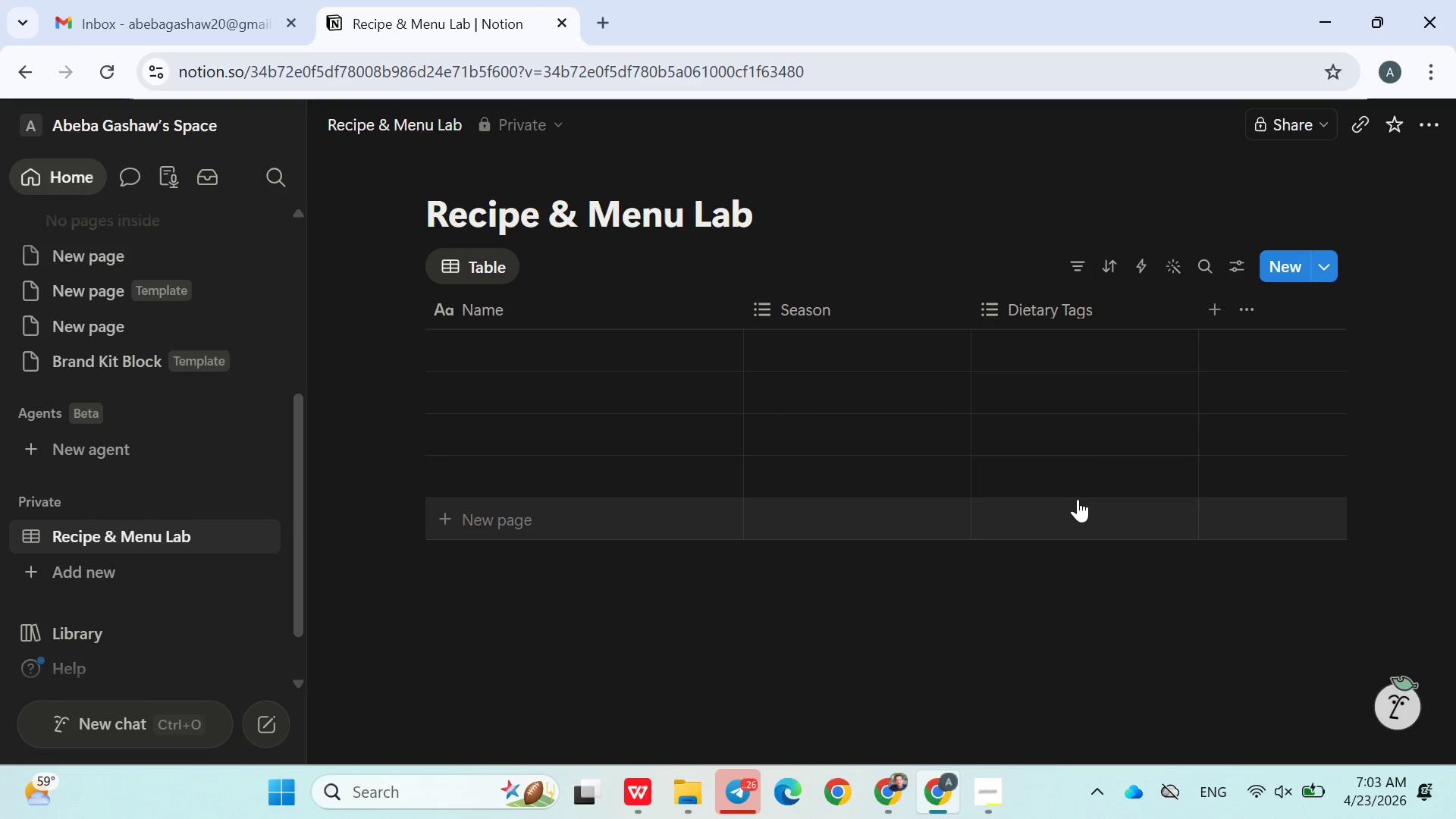 
left_click([697, 688])
 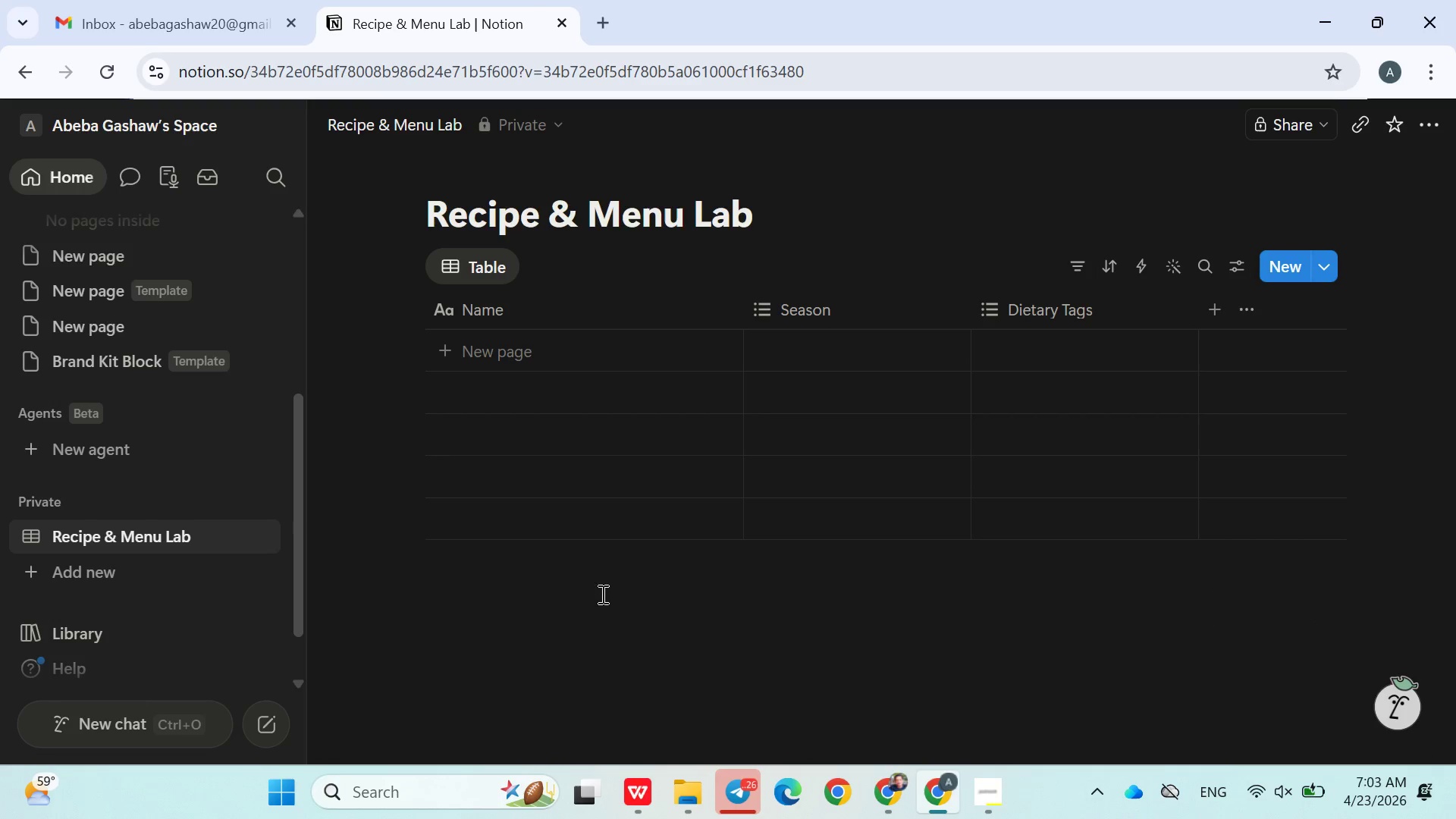 
wait(6.14)
 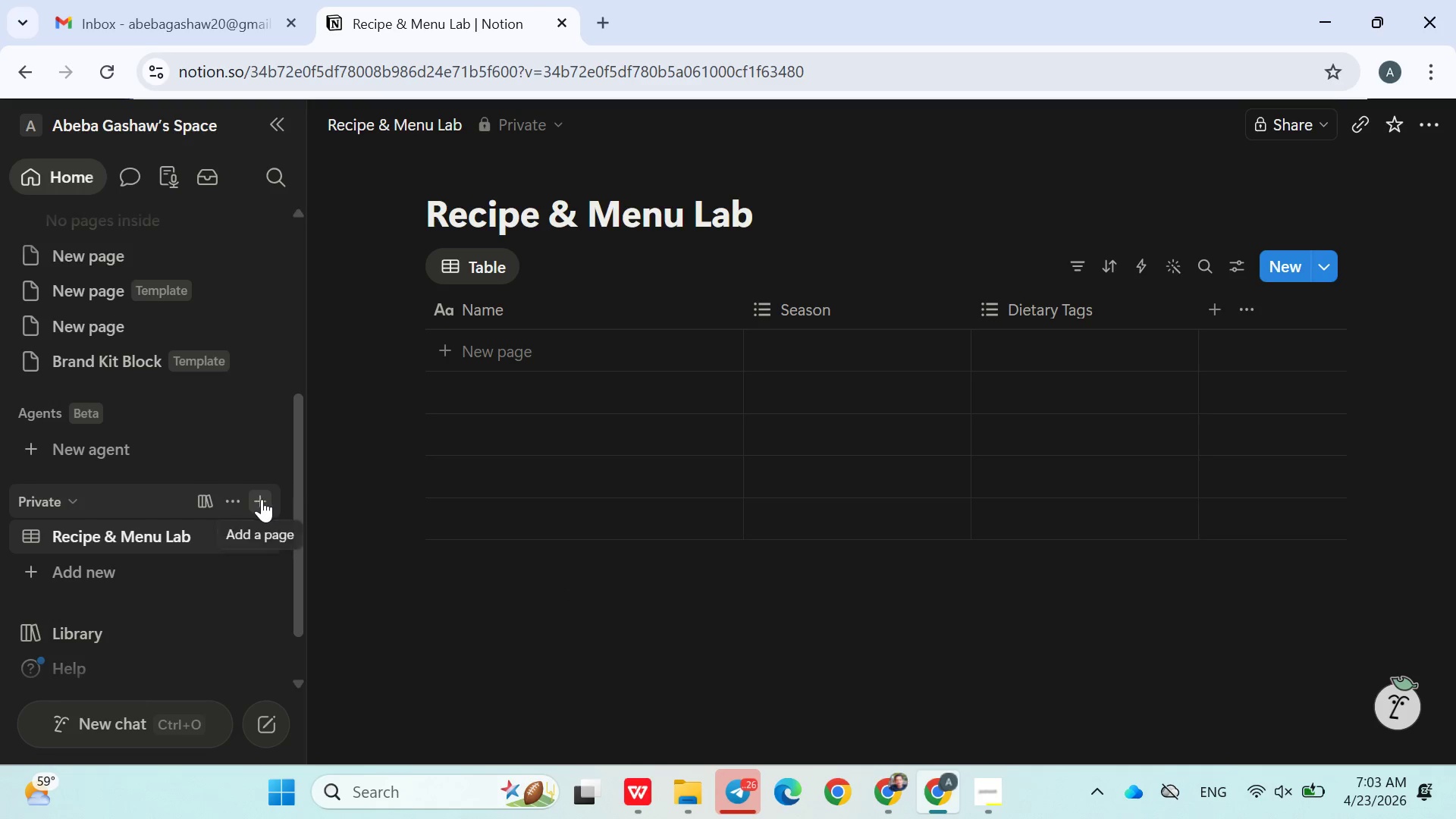 
left_click([262, 499])
 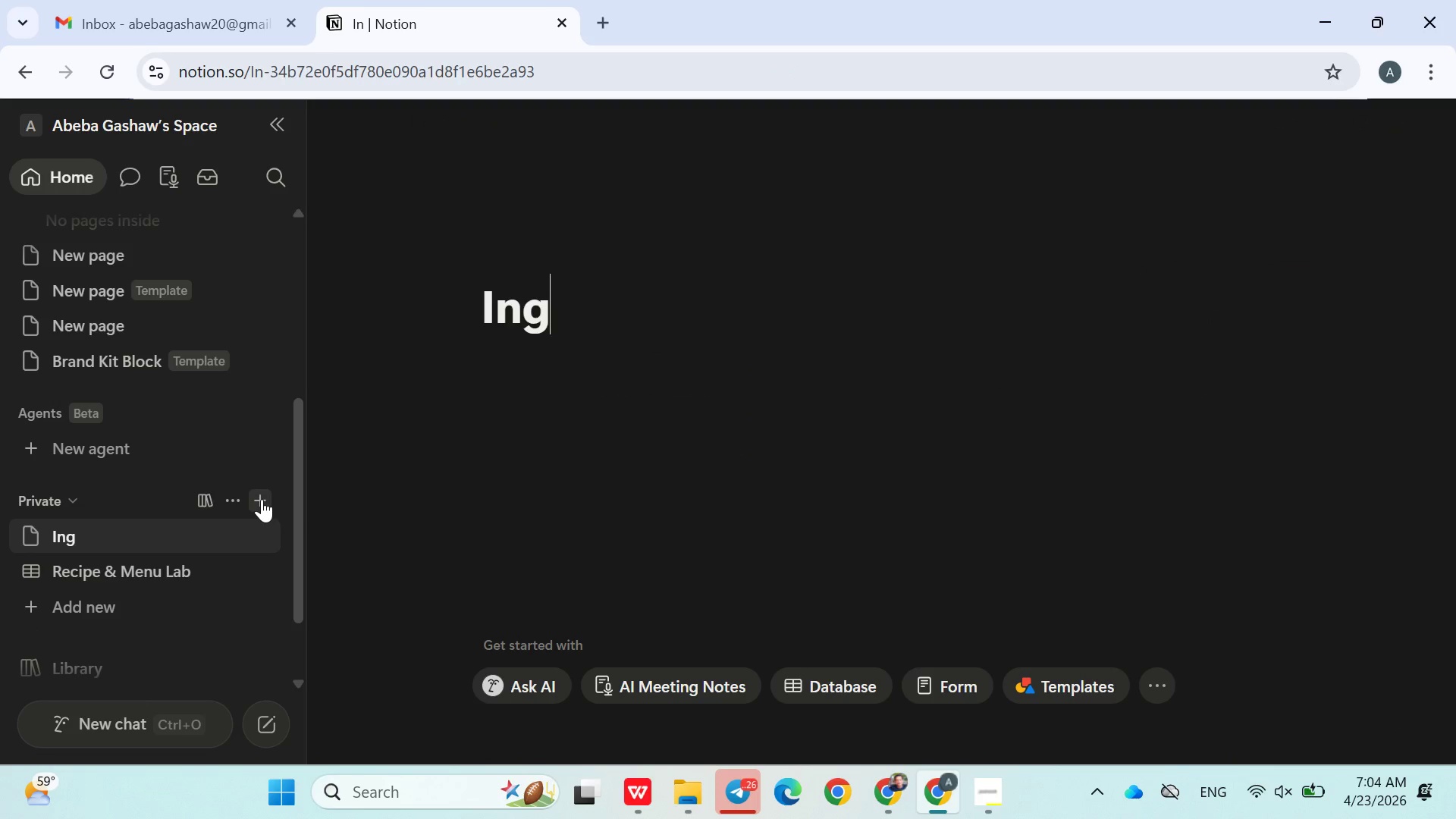 
type(Ingridents)
 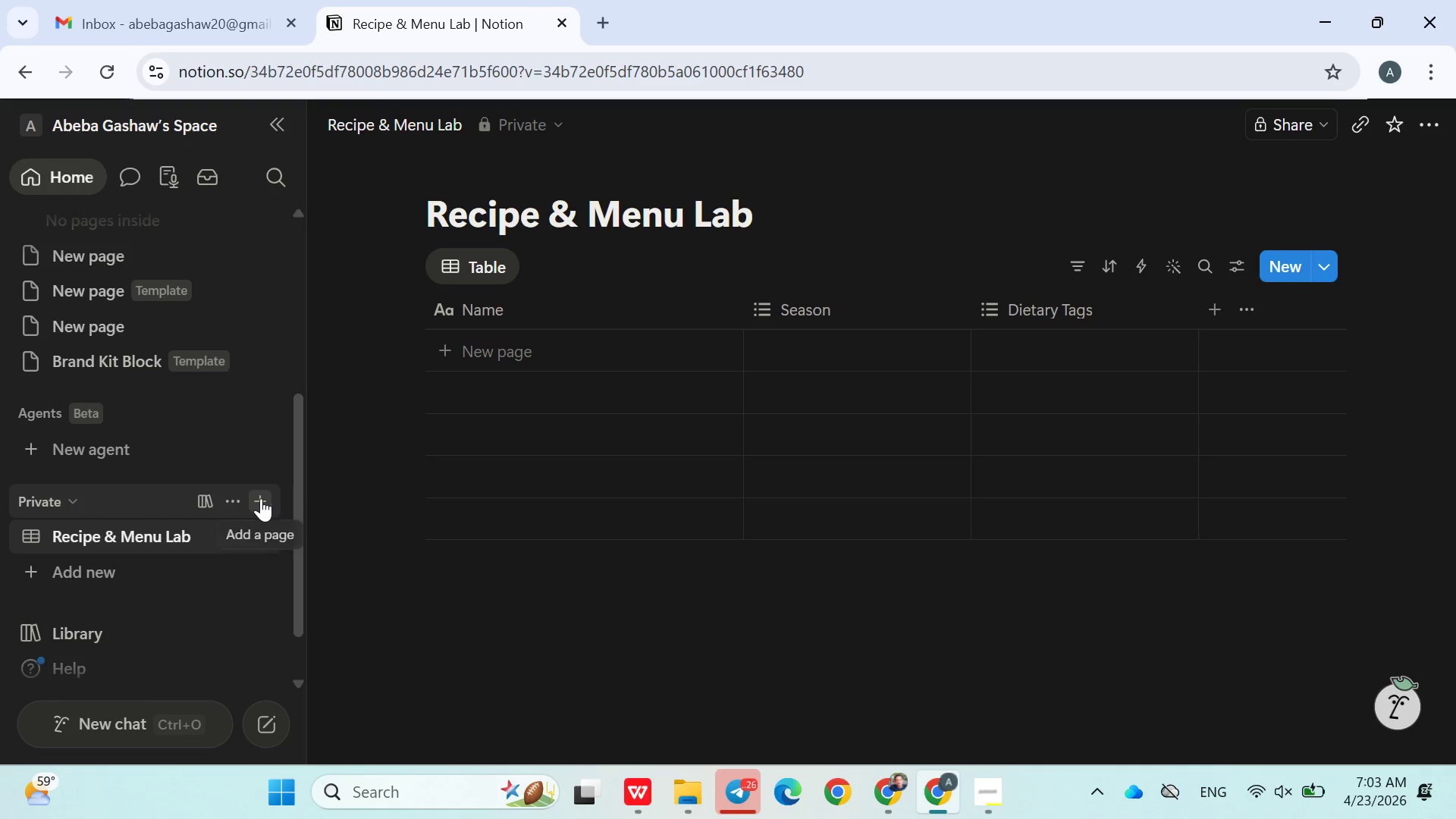 
left_click([804, 684])
 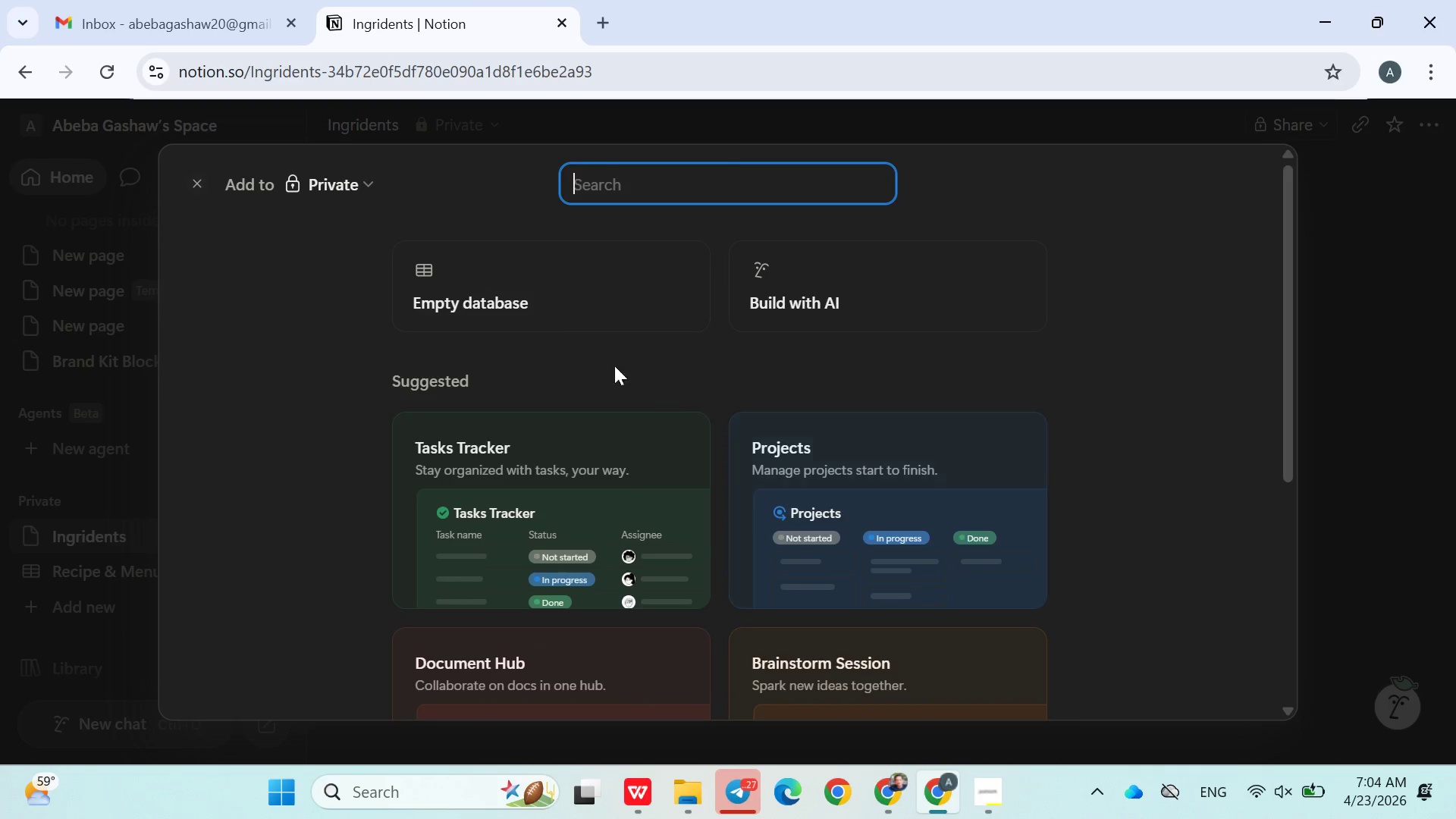 
left_click([548, 316])
 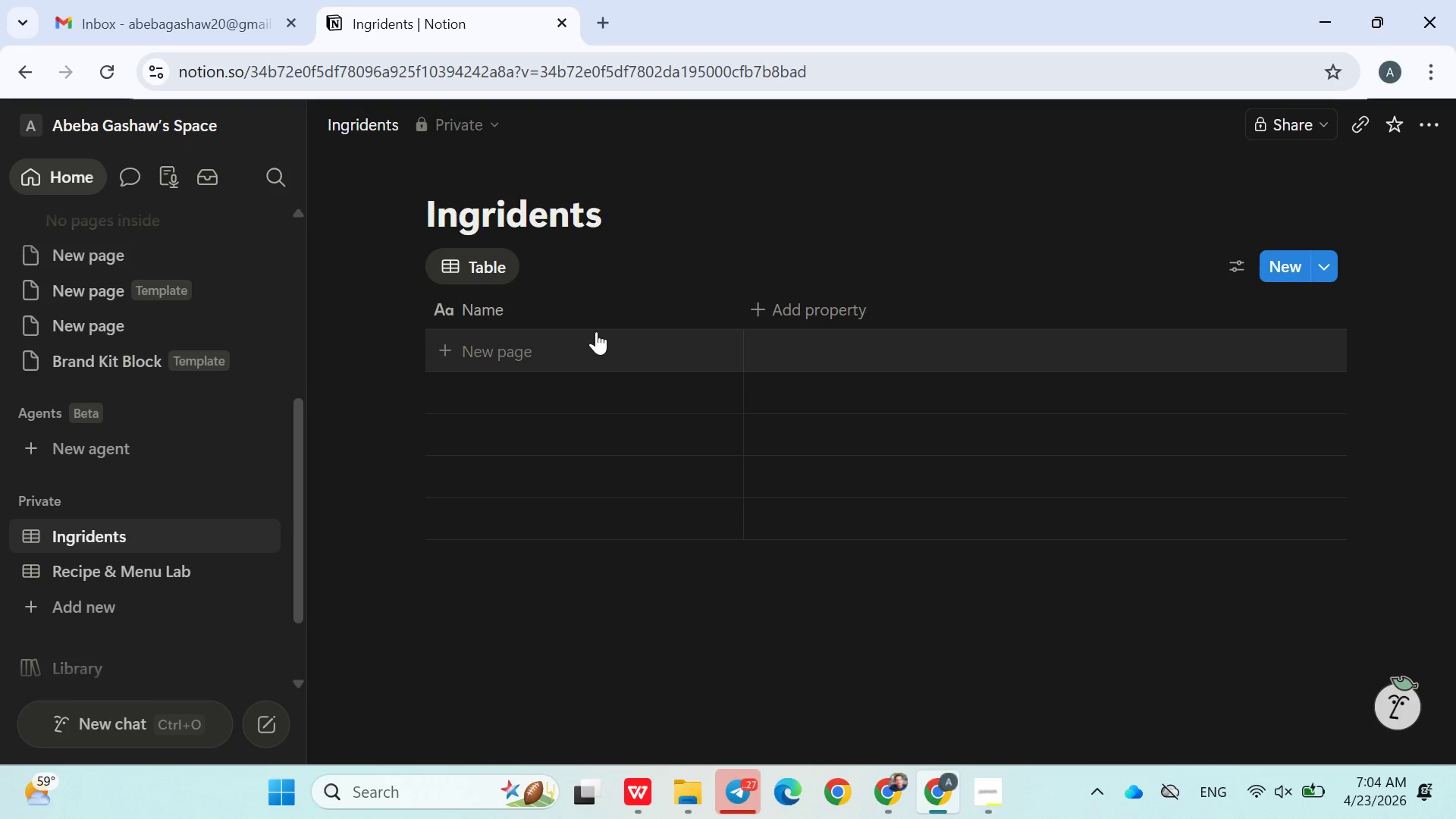 
wait(7.14)
 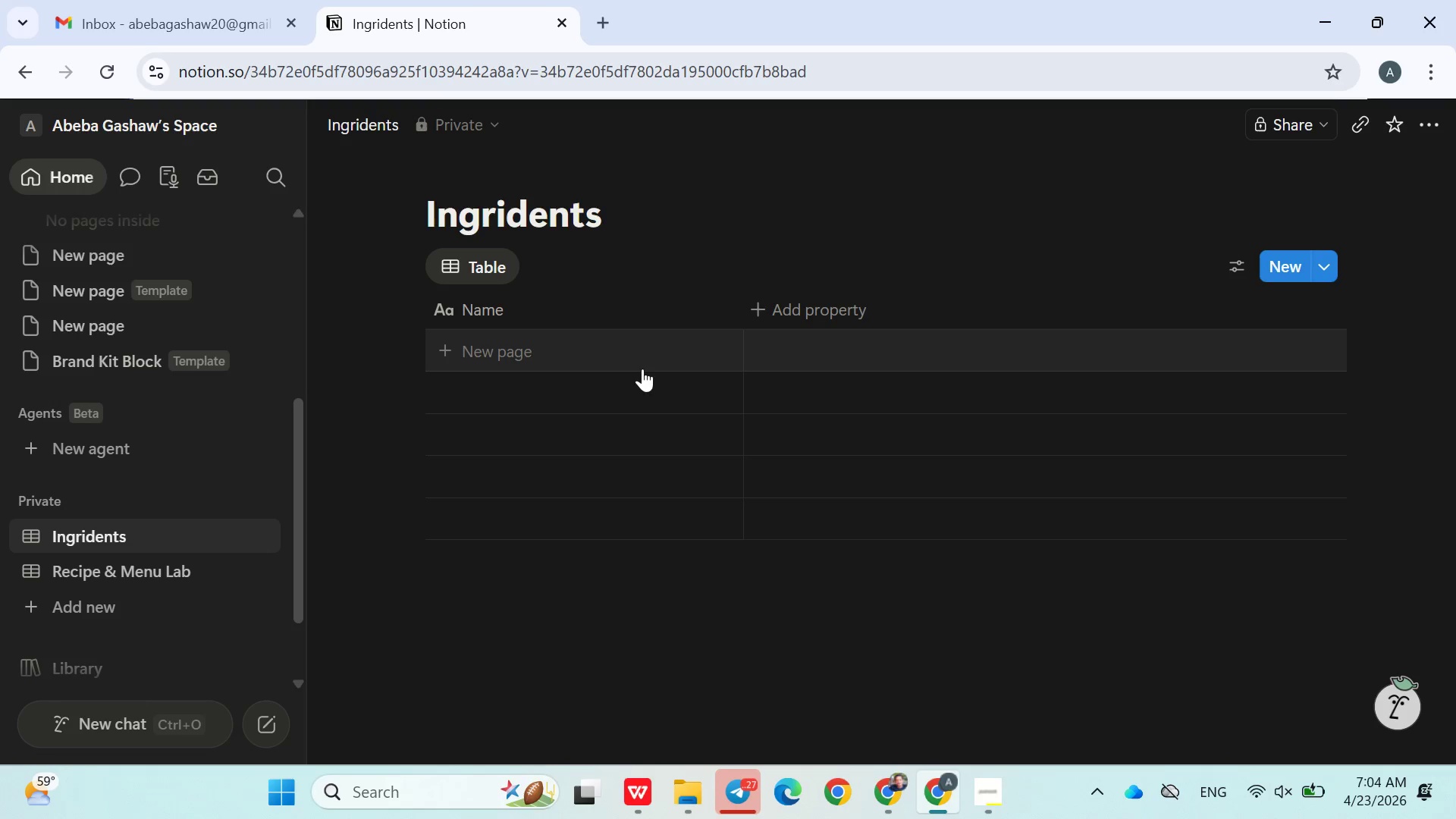 
left_click([123, 576])
 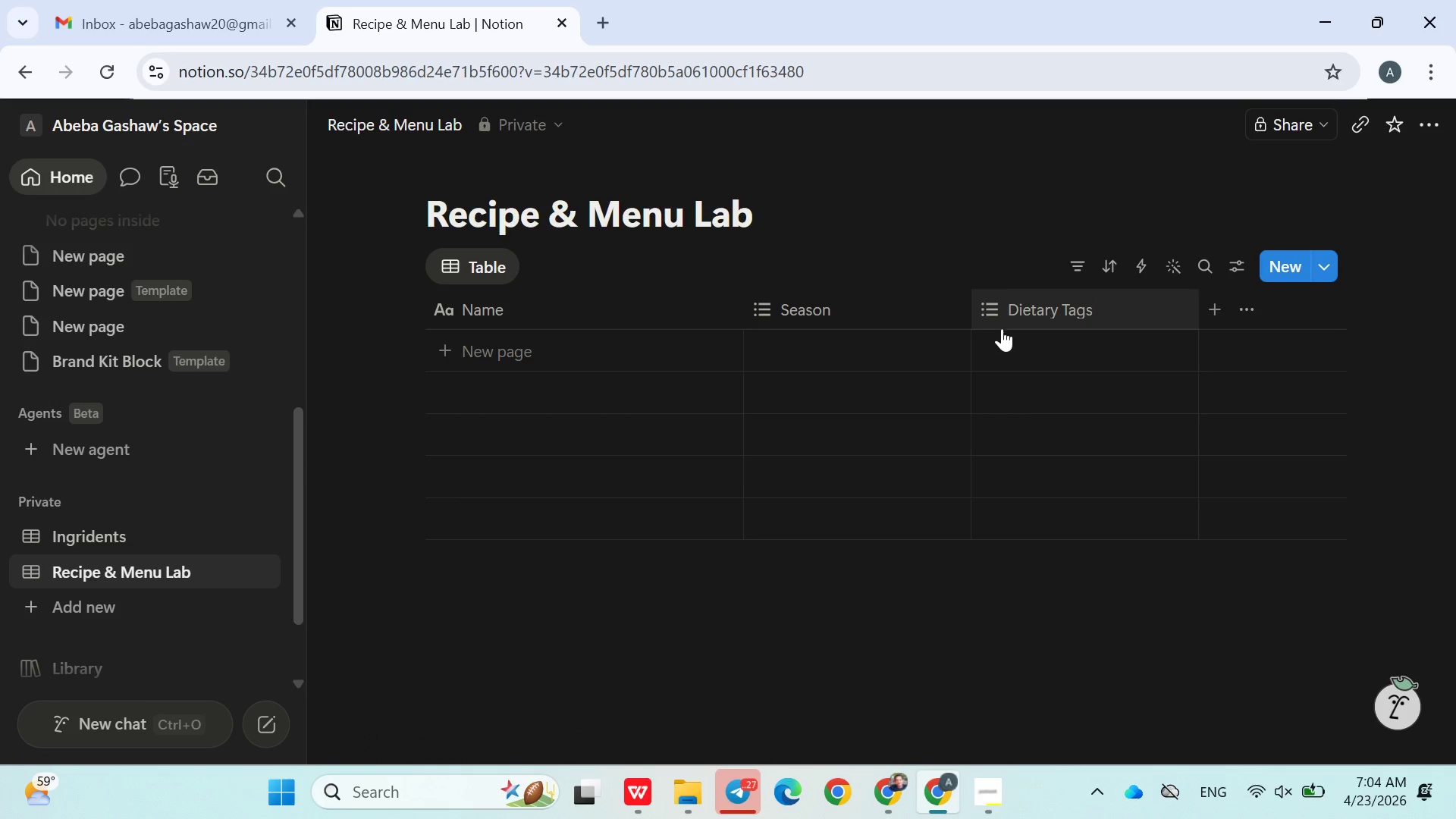 
left_click([1090, 300])
 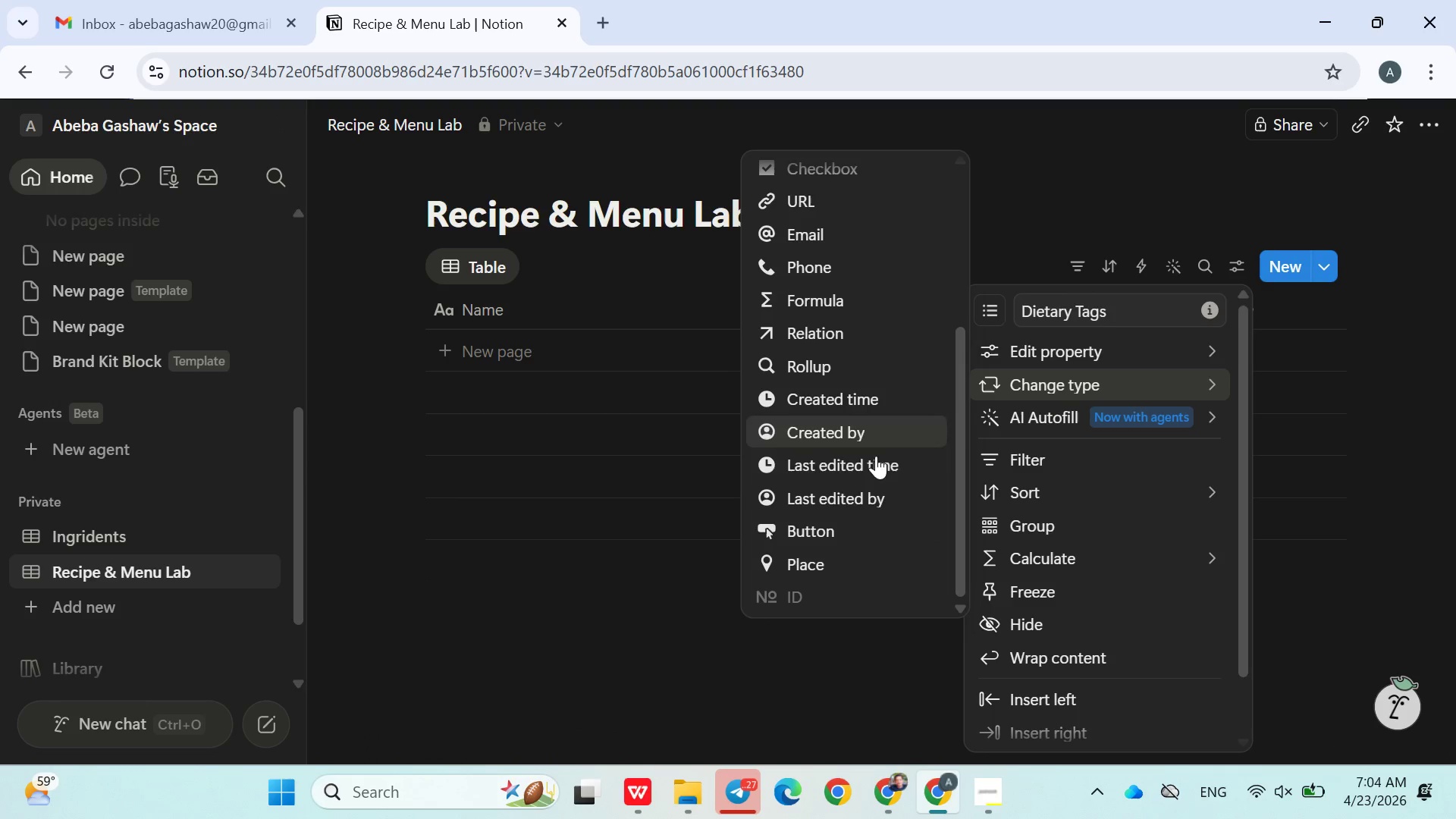 
scroll: coordinate [882, 403], scroll_direction: down, amount: 3.0
 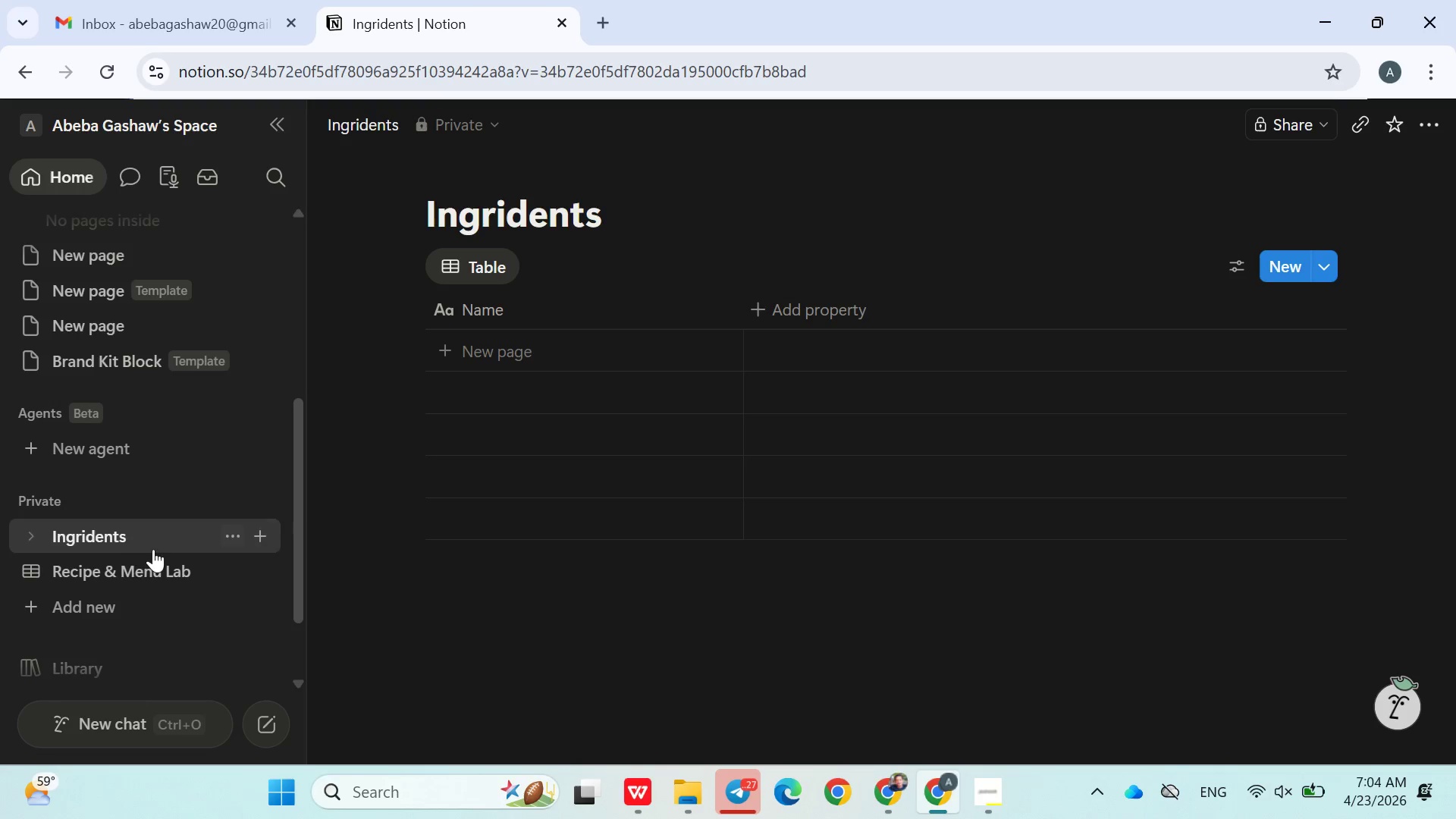 
left_click([827, 330])
 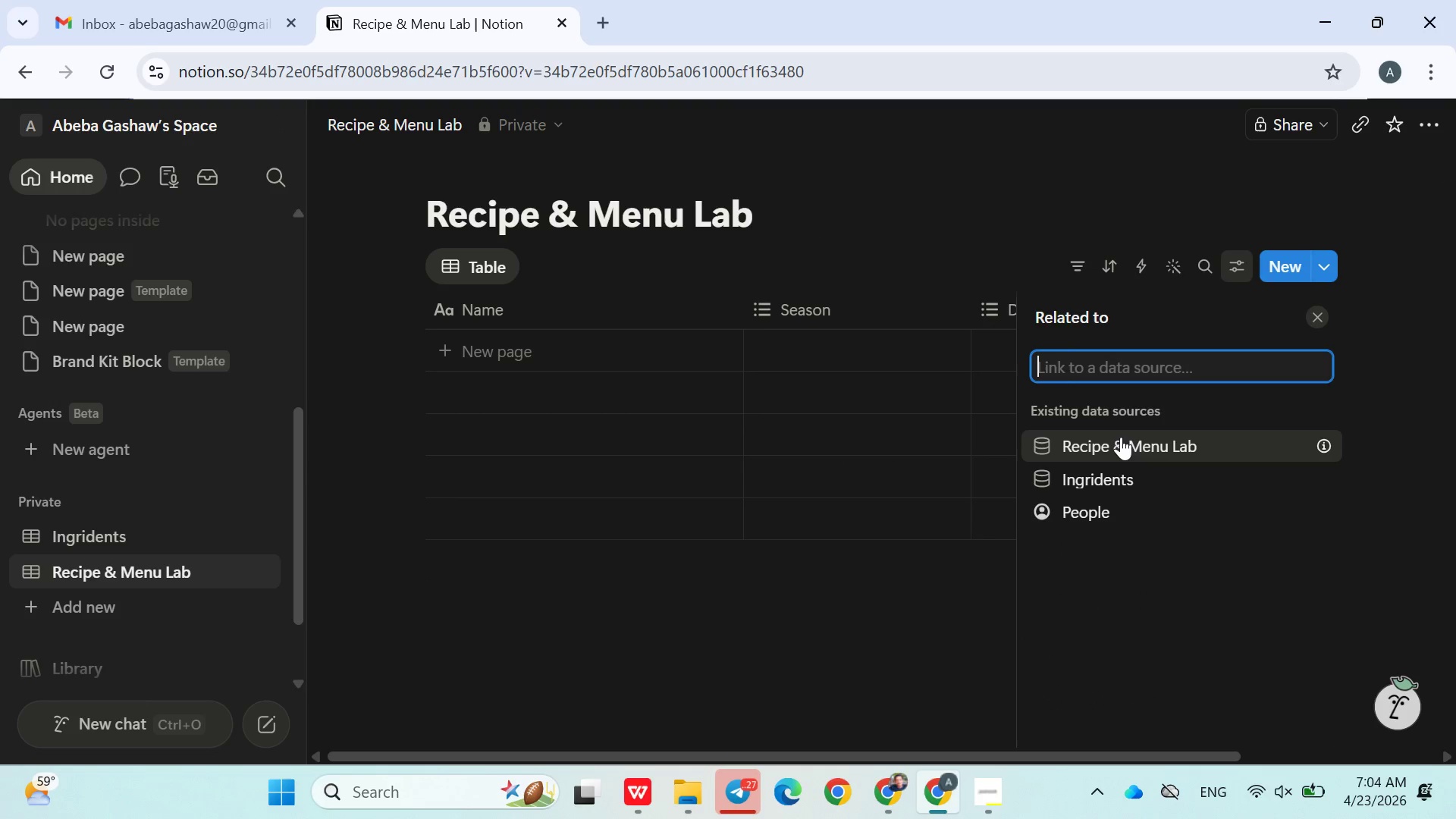 
left_click([1135, 443])
 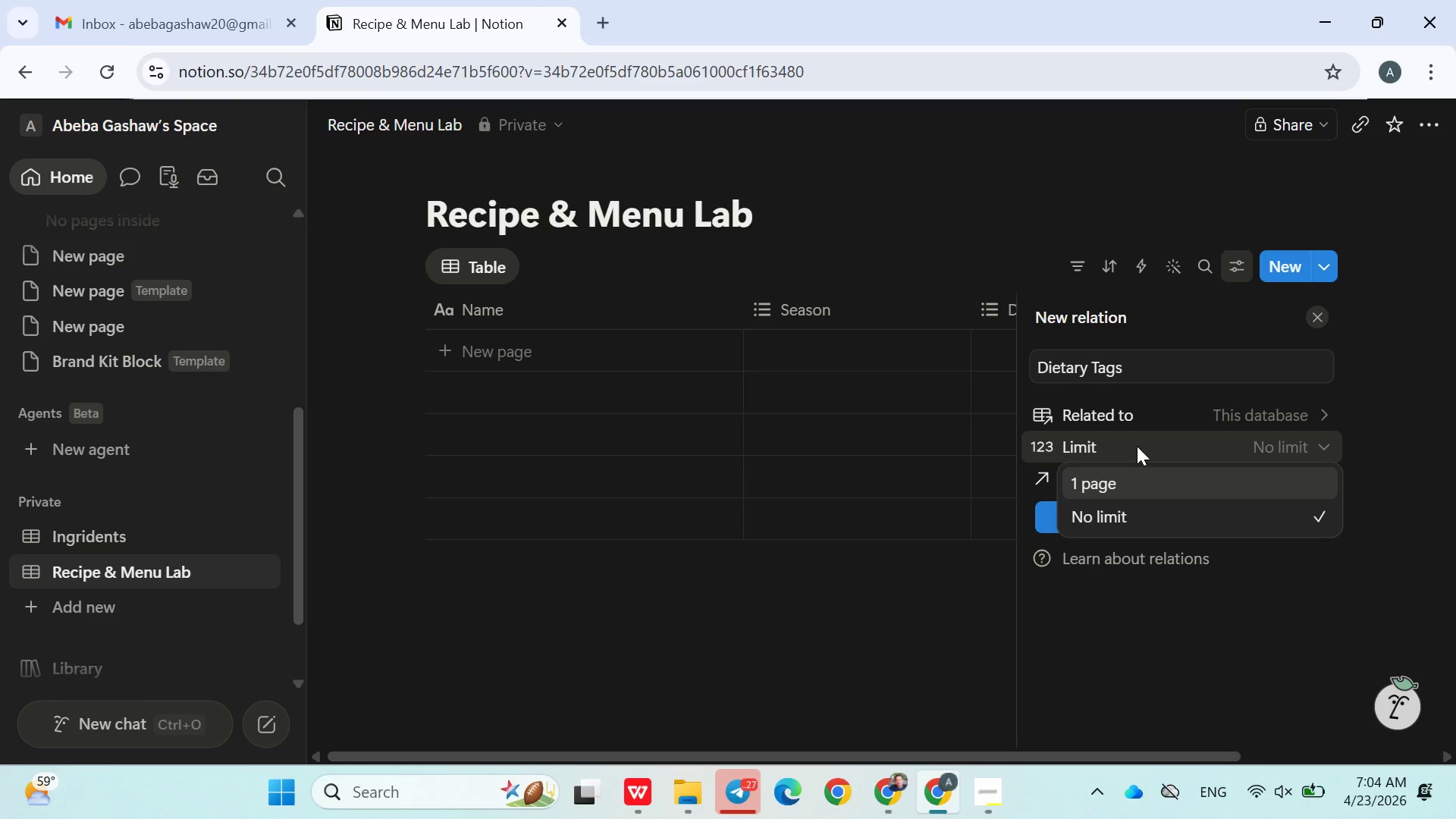 
left_click([1124, 352])
 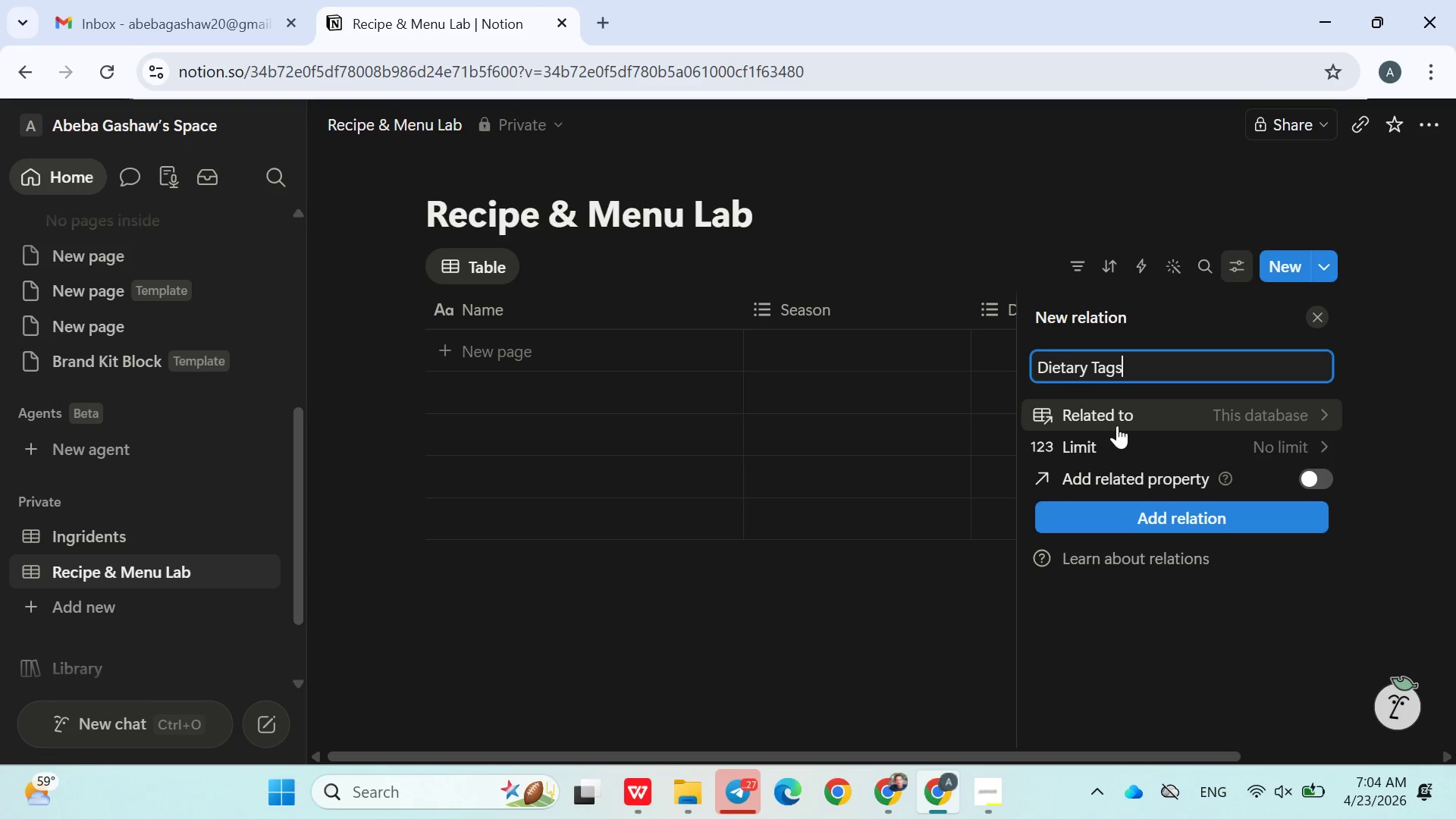 
wait(6.28)
 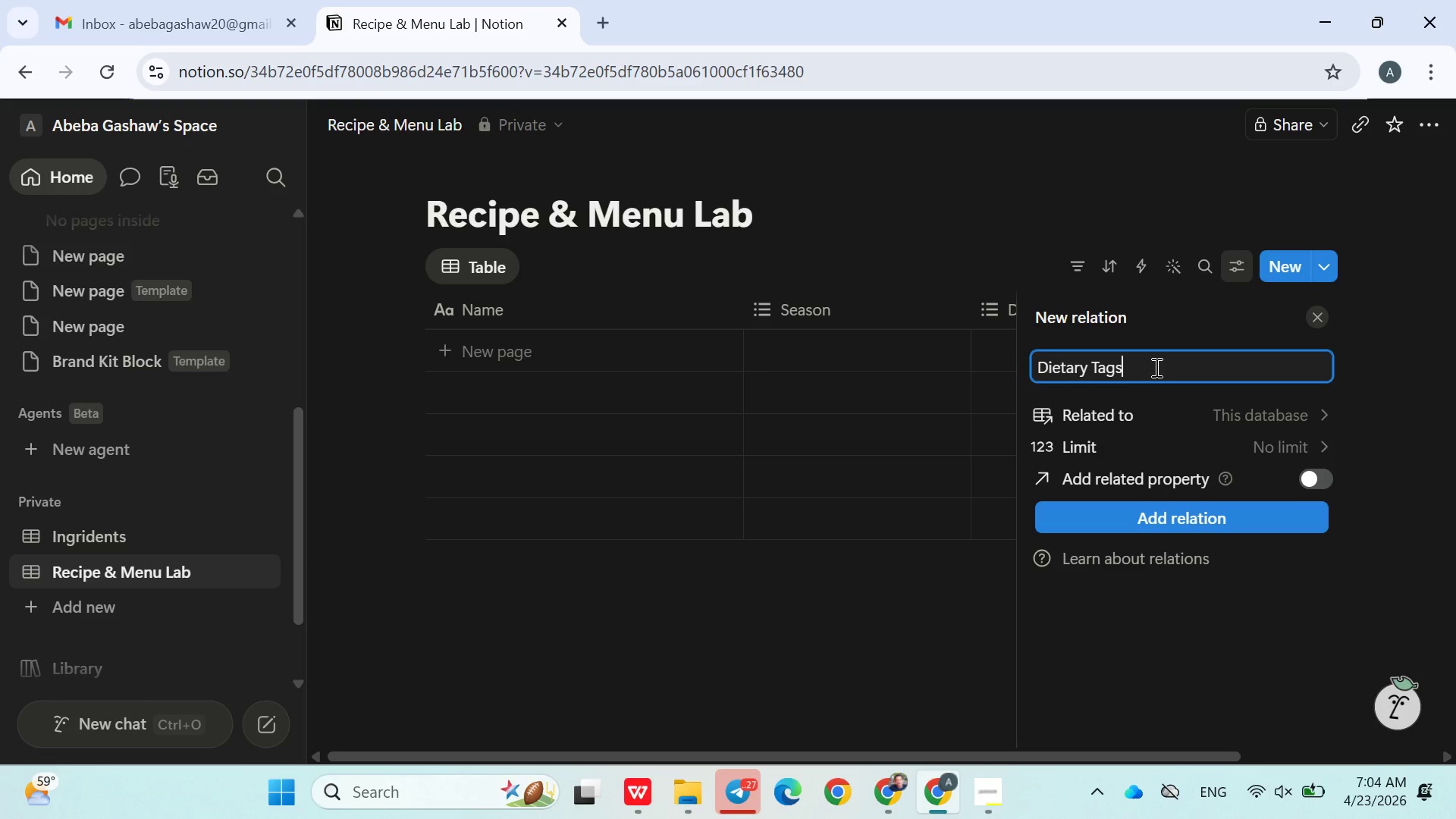 
left_click([1117, 425])
 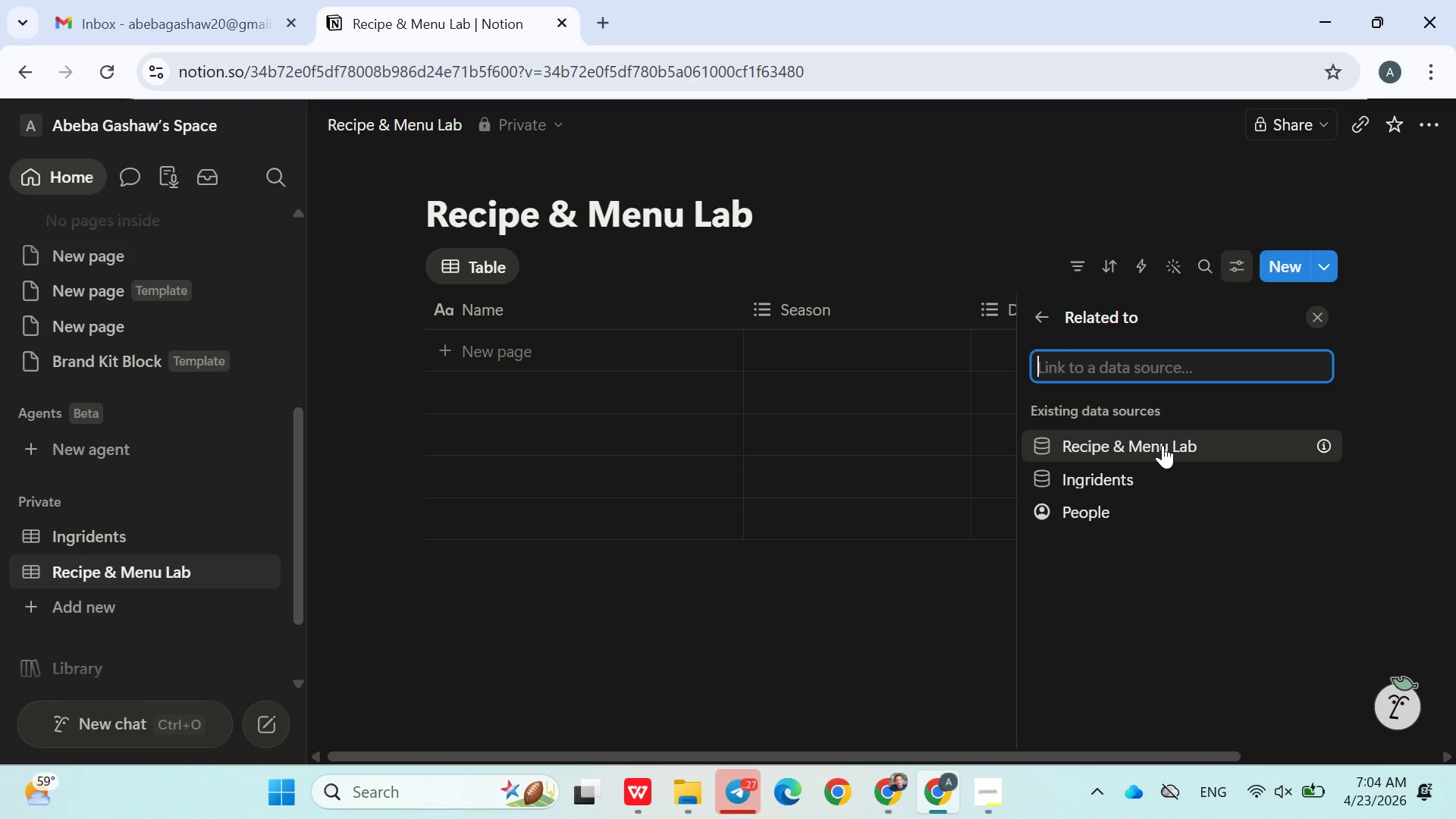 
wait(5.8)
 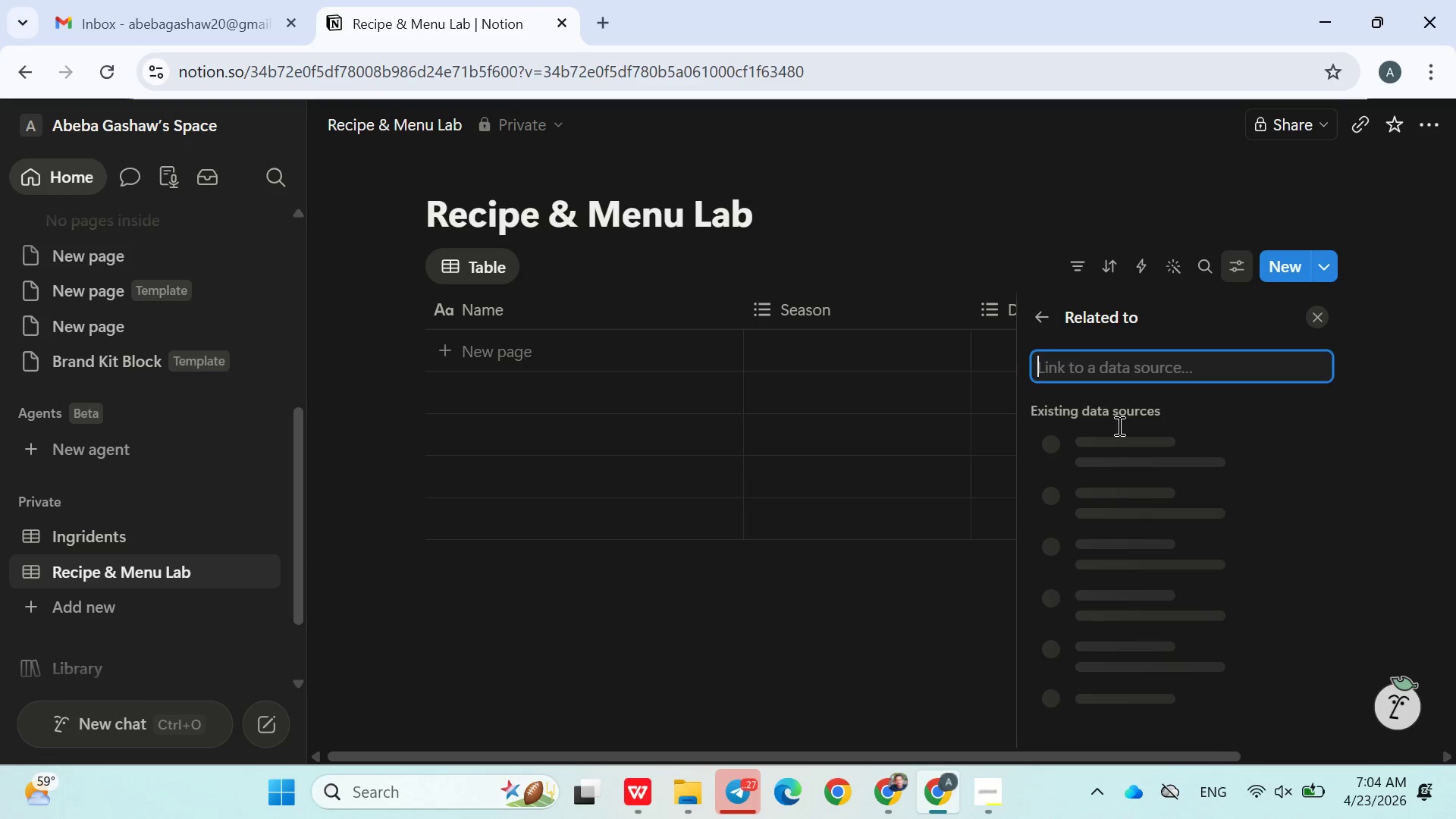 
left_click([1137, 468])
 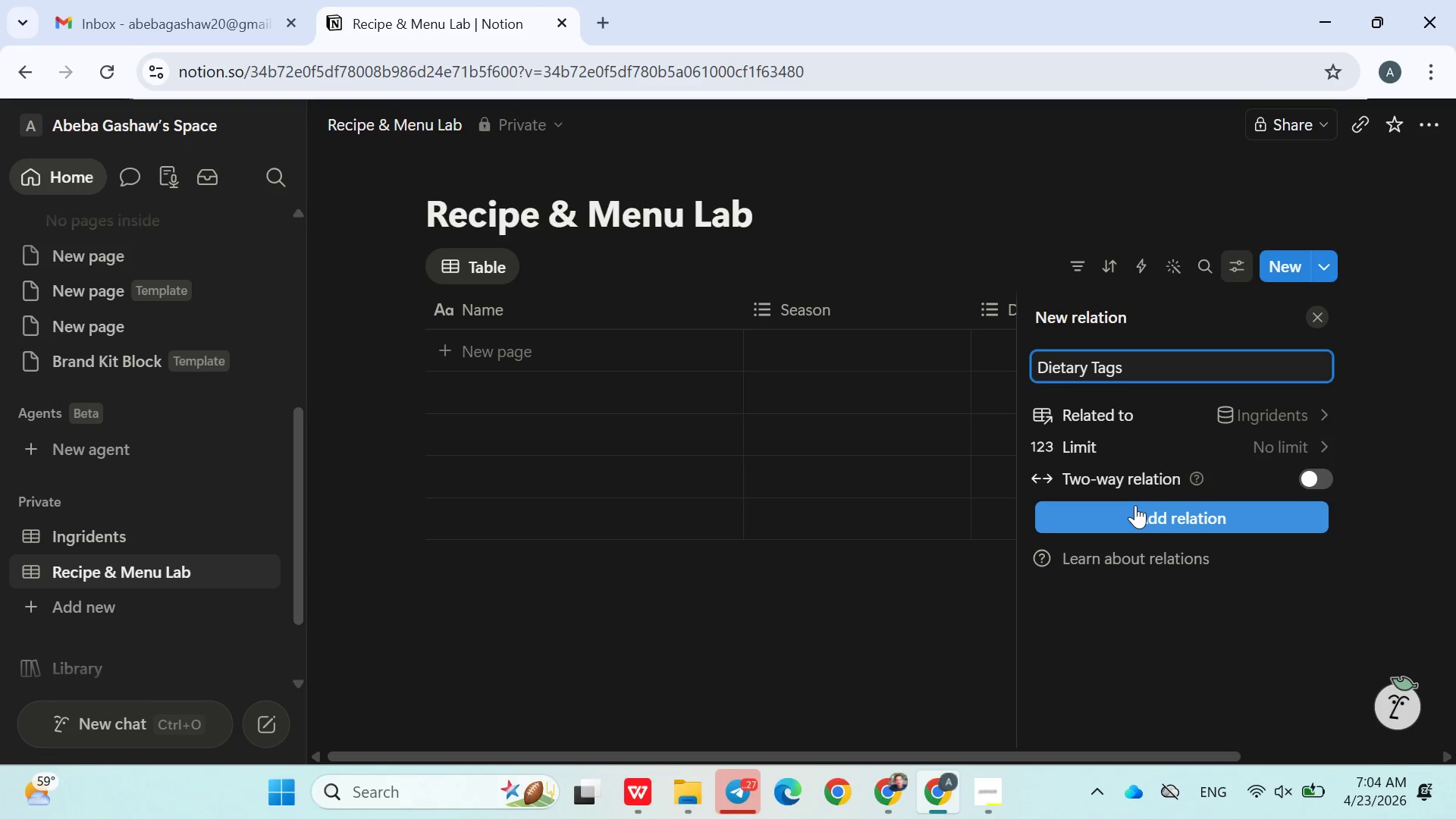 
wait(6.58)
 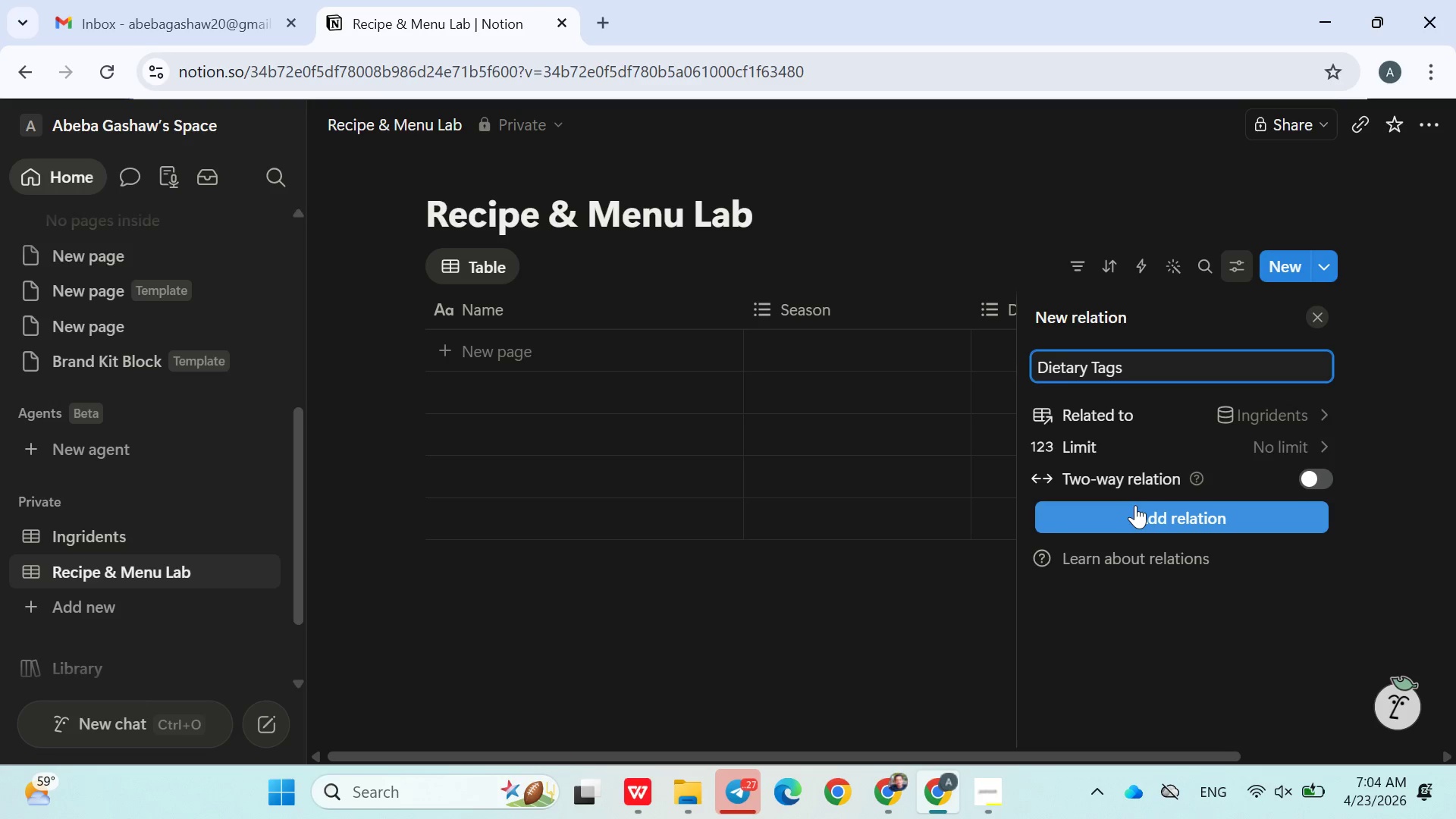 
left_click([1311, 478])
 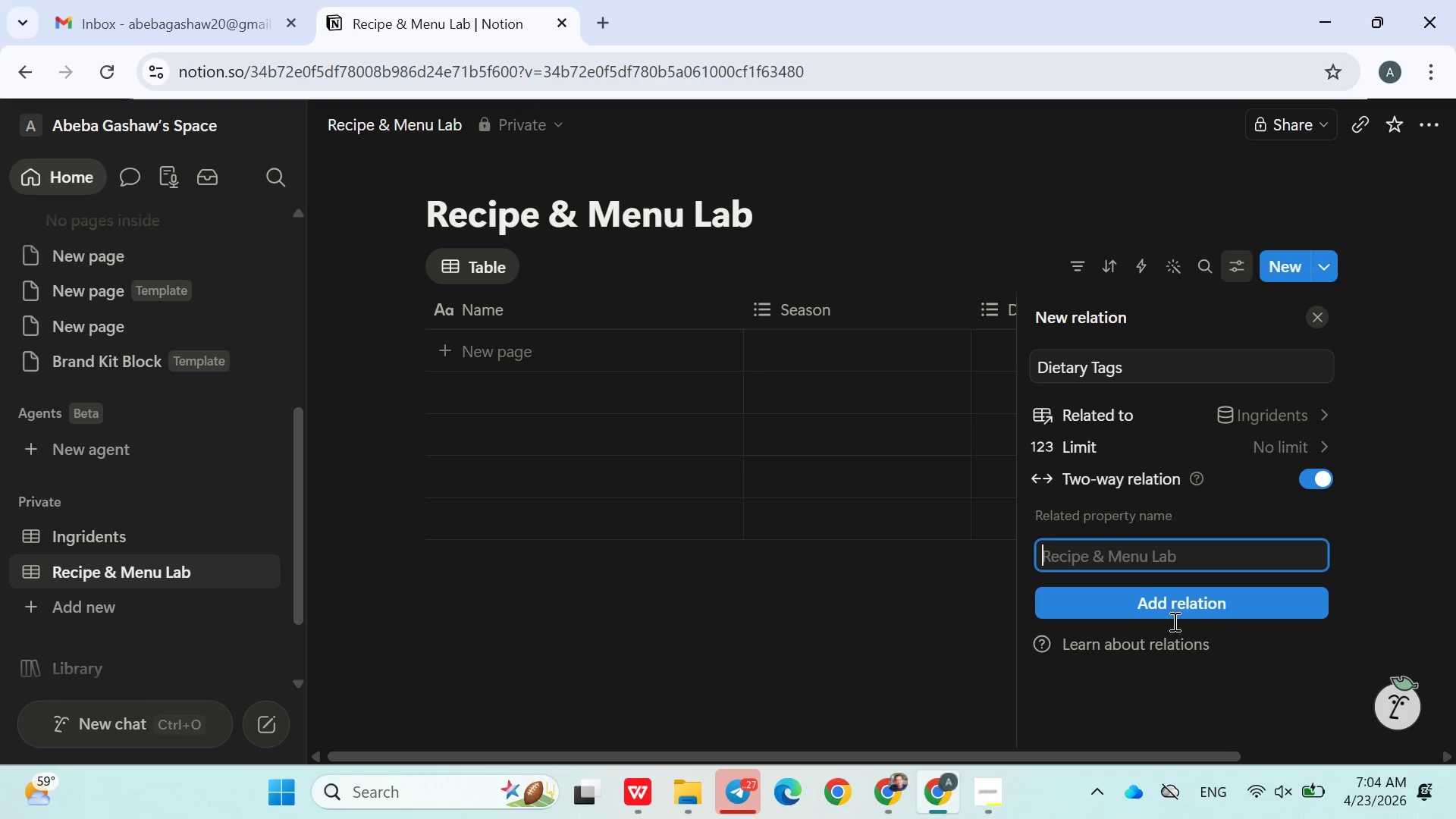 
mouse_move([1163, 587])
 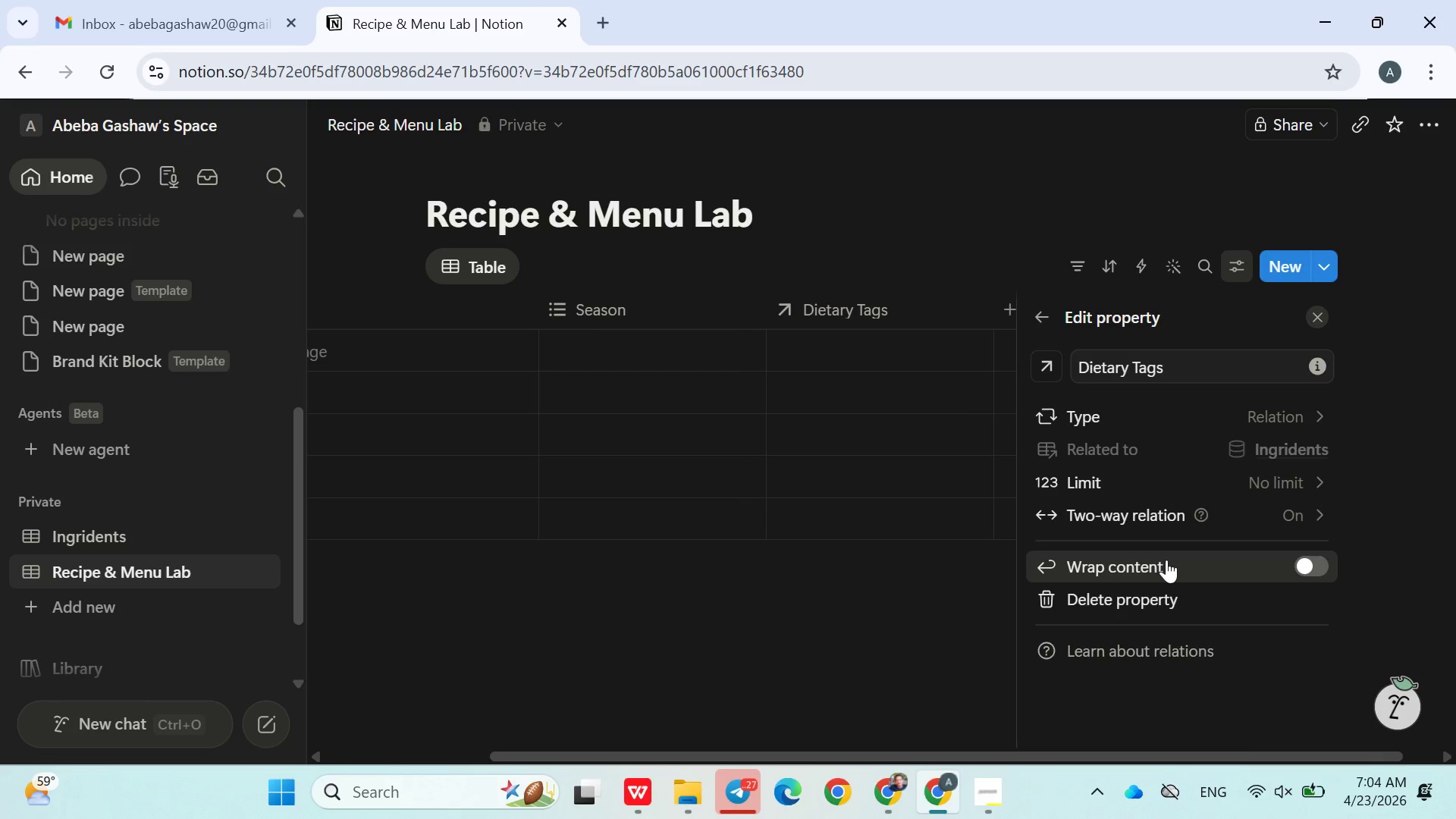 
left_click([940, 653])
 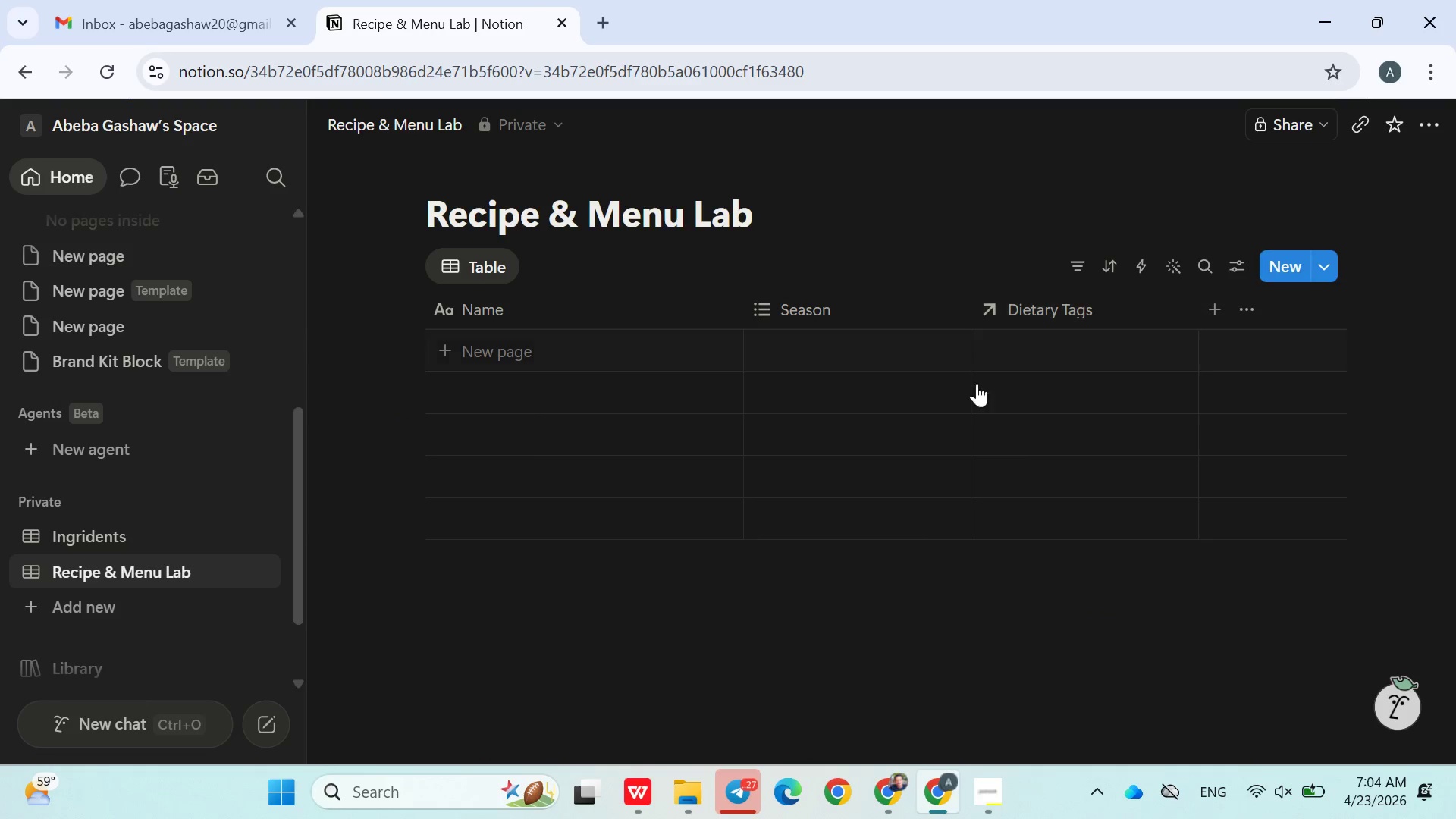 
left_click([101, 540])
 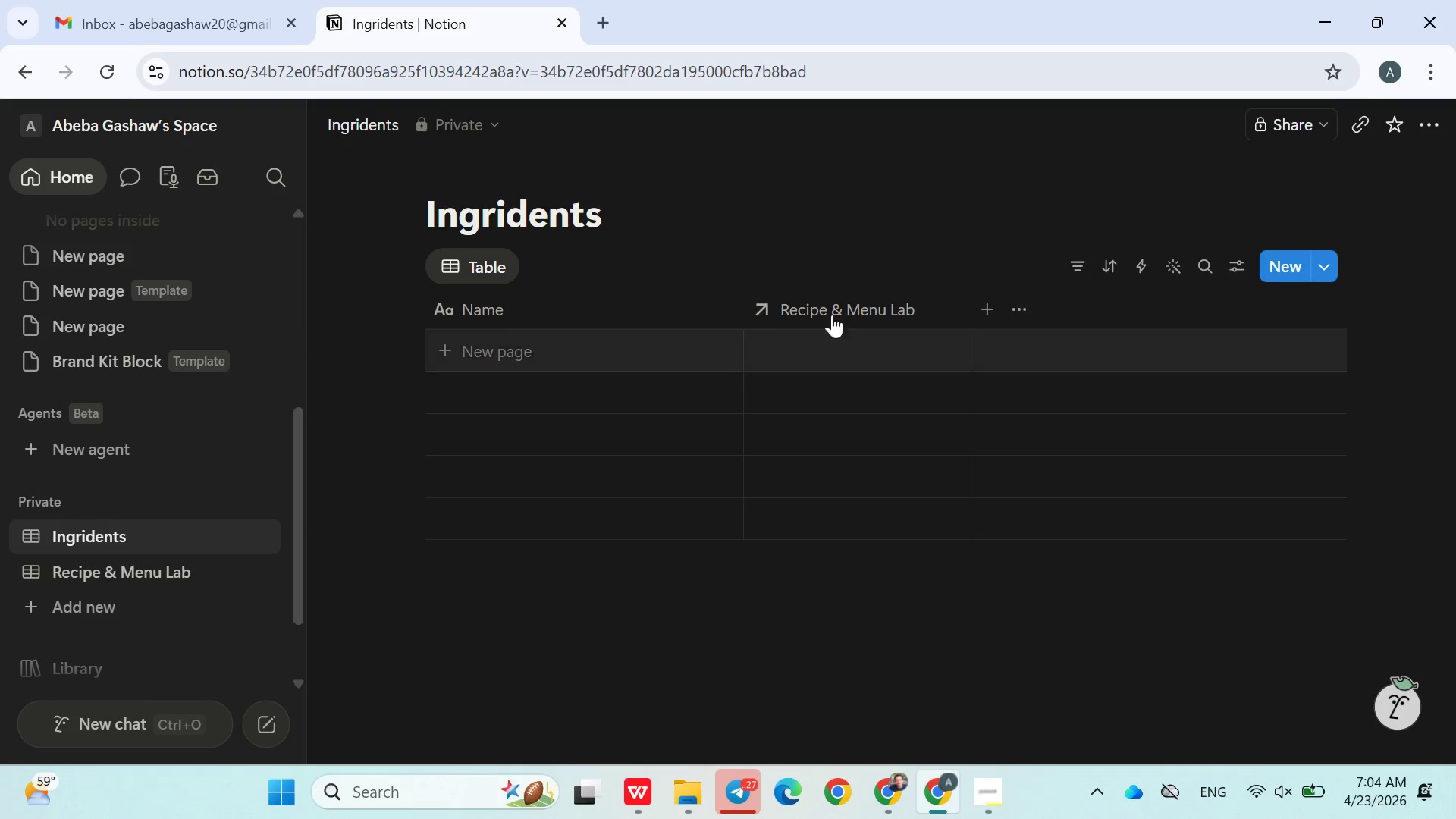 
left_click([843, 350])
 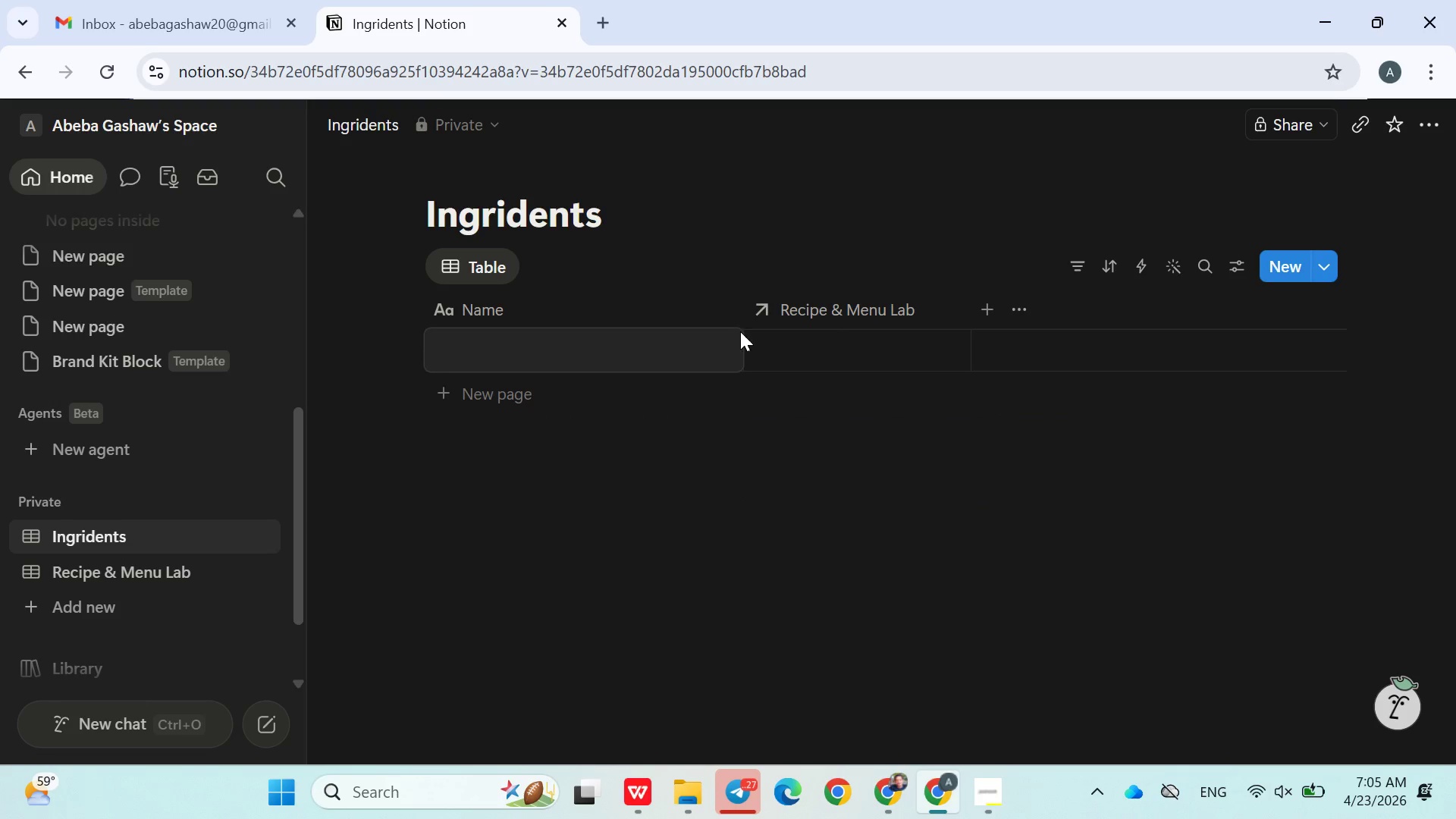 
left_click([817, 334])
 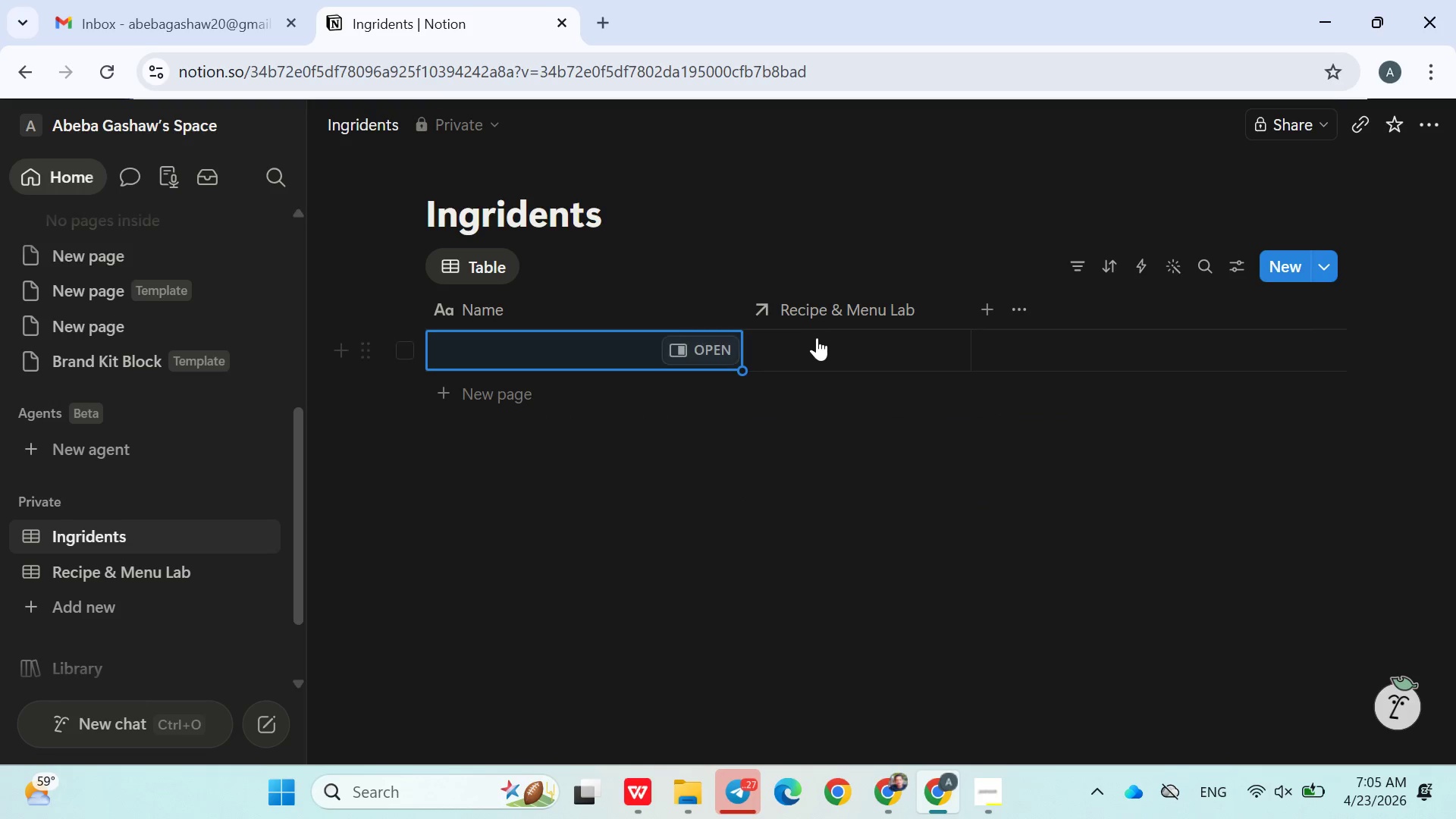 
left_click([817, 337])
 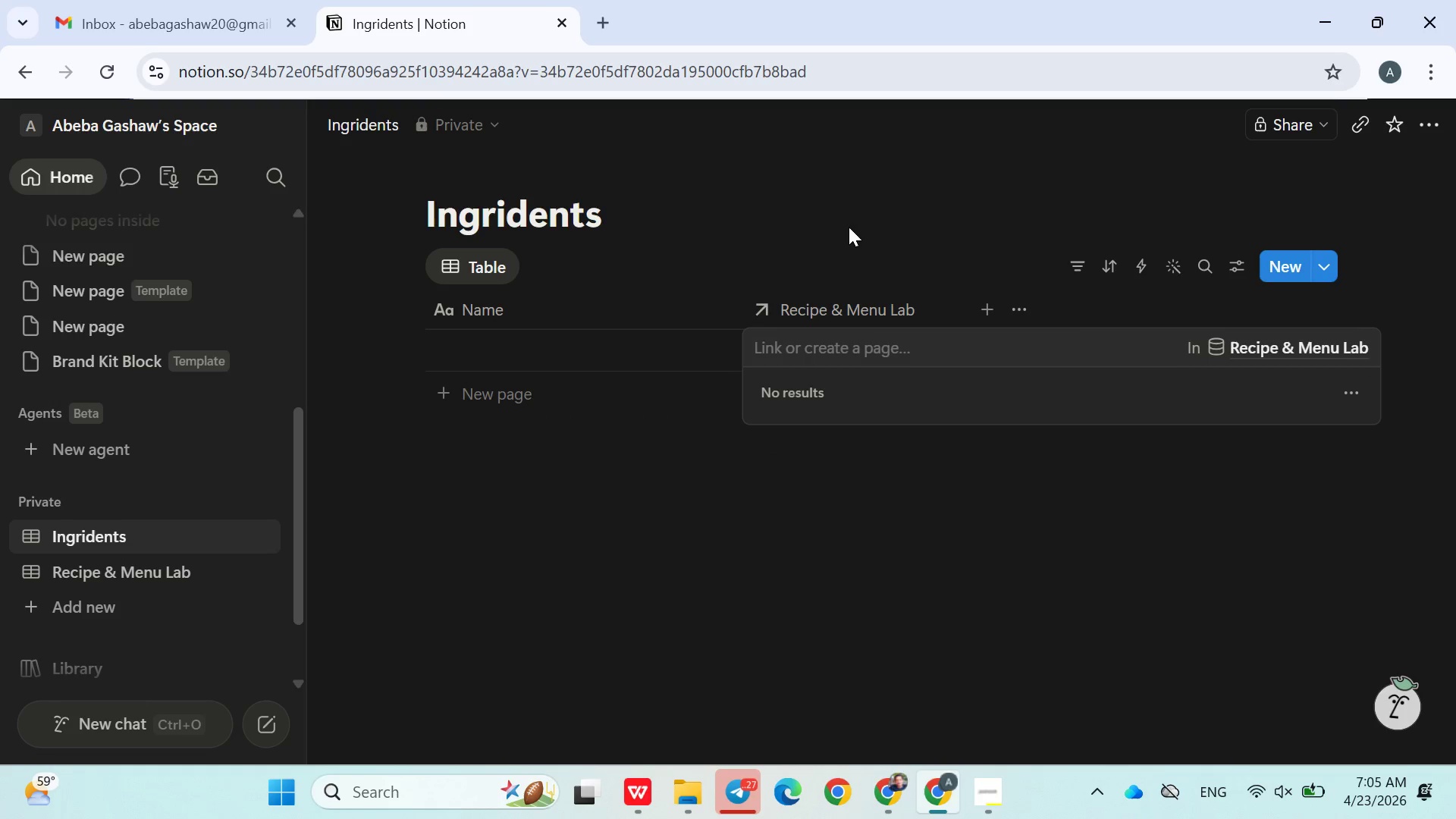 
left_click([850, 227])
 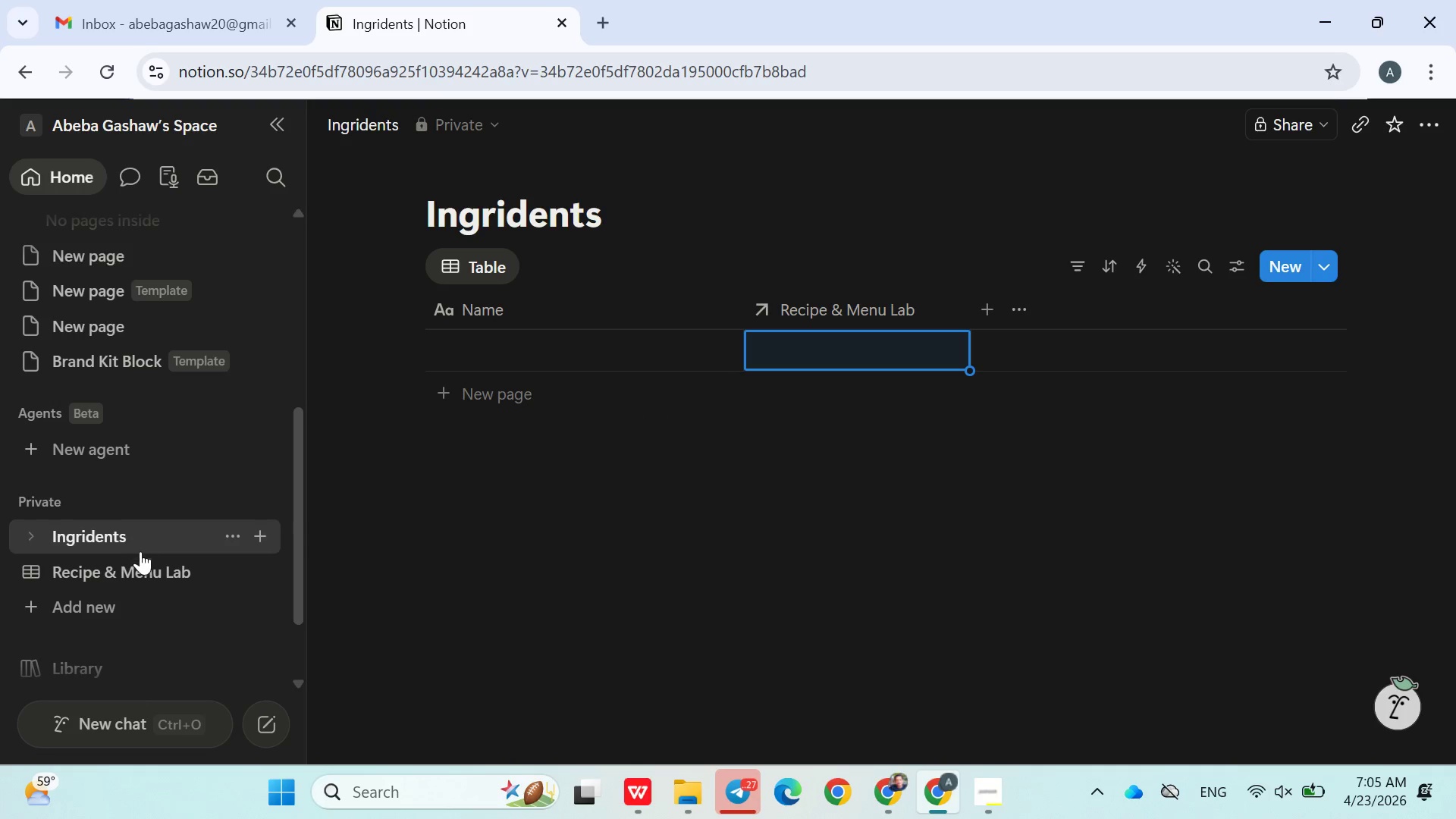 
left_click([123, 570])
 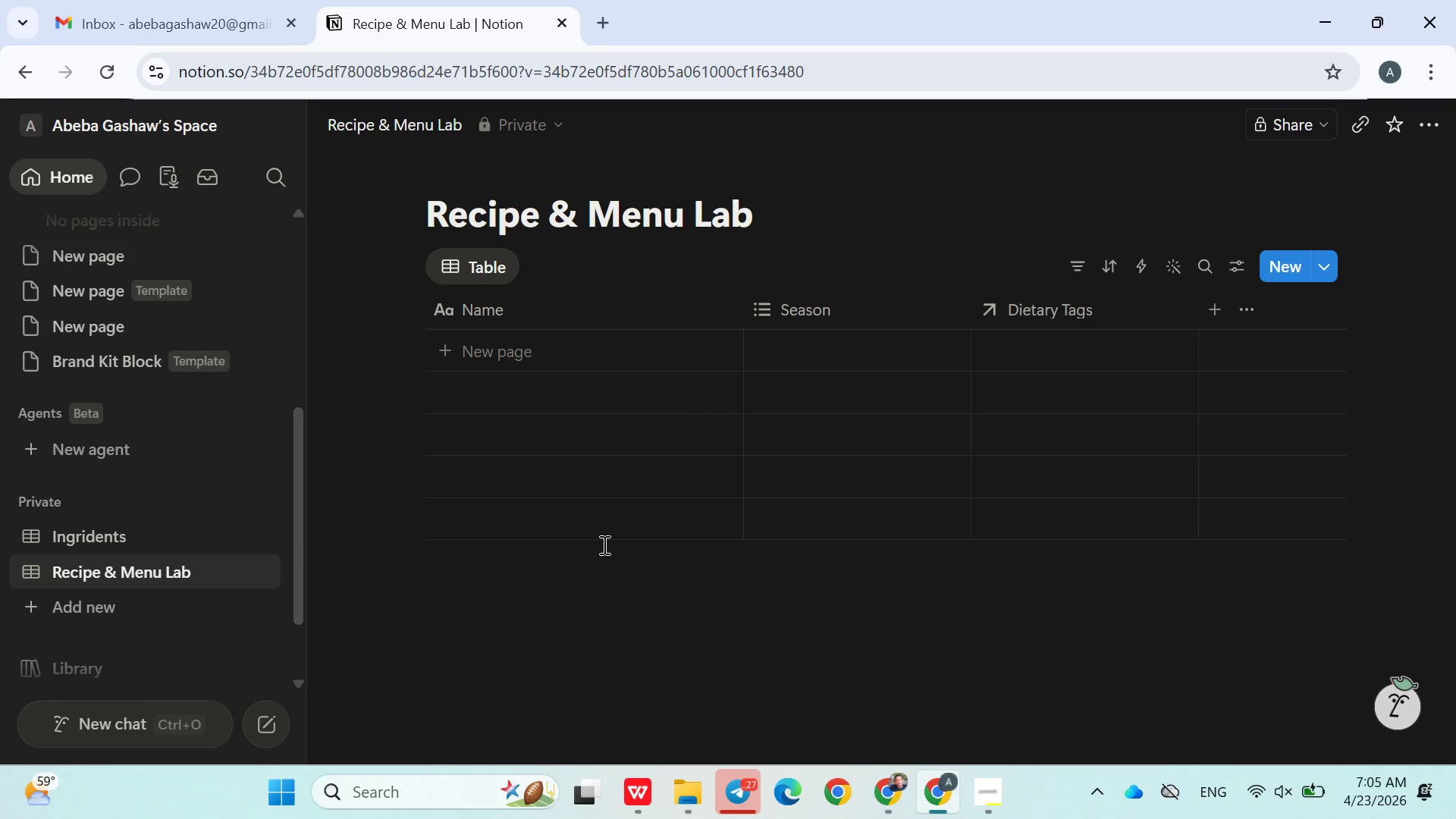 
wait(9.55)
 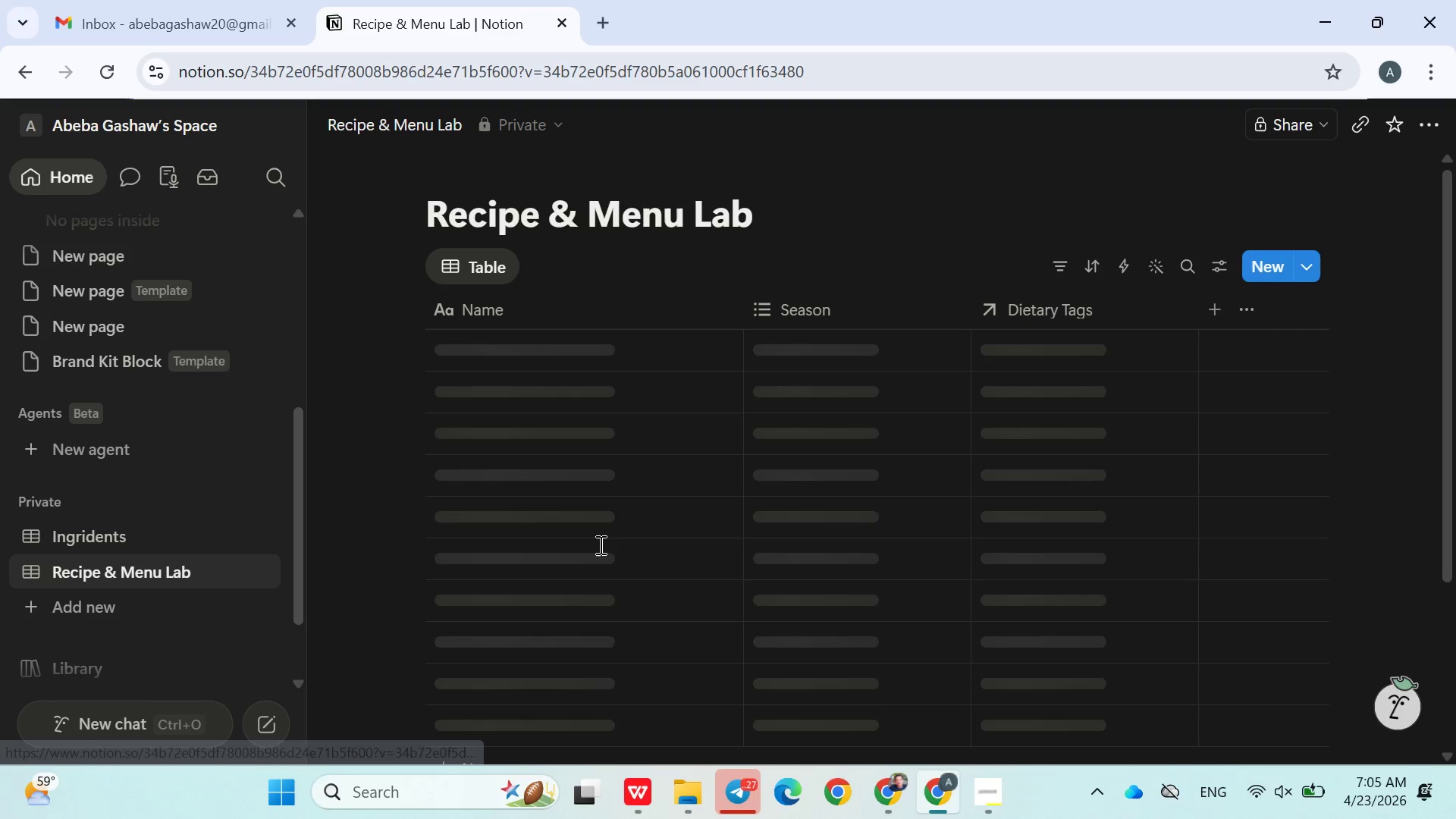 
scroll: coordinate [952, 474], scroll_direction: up, amount: 1.0
 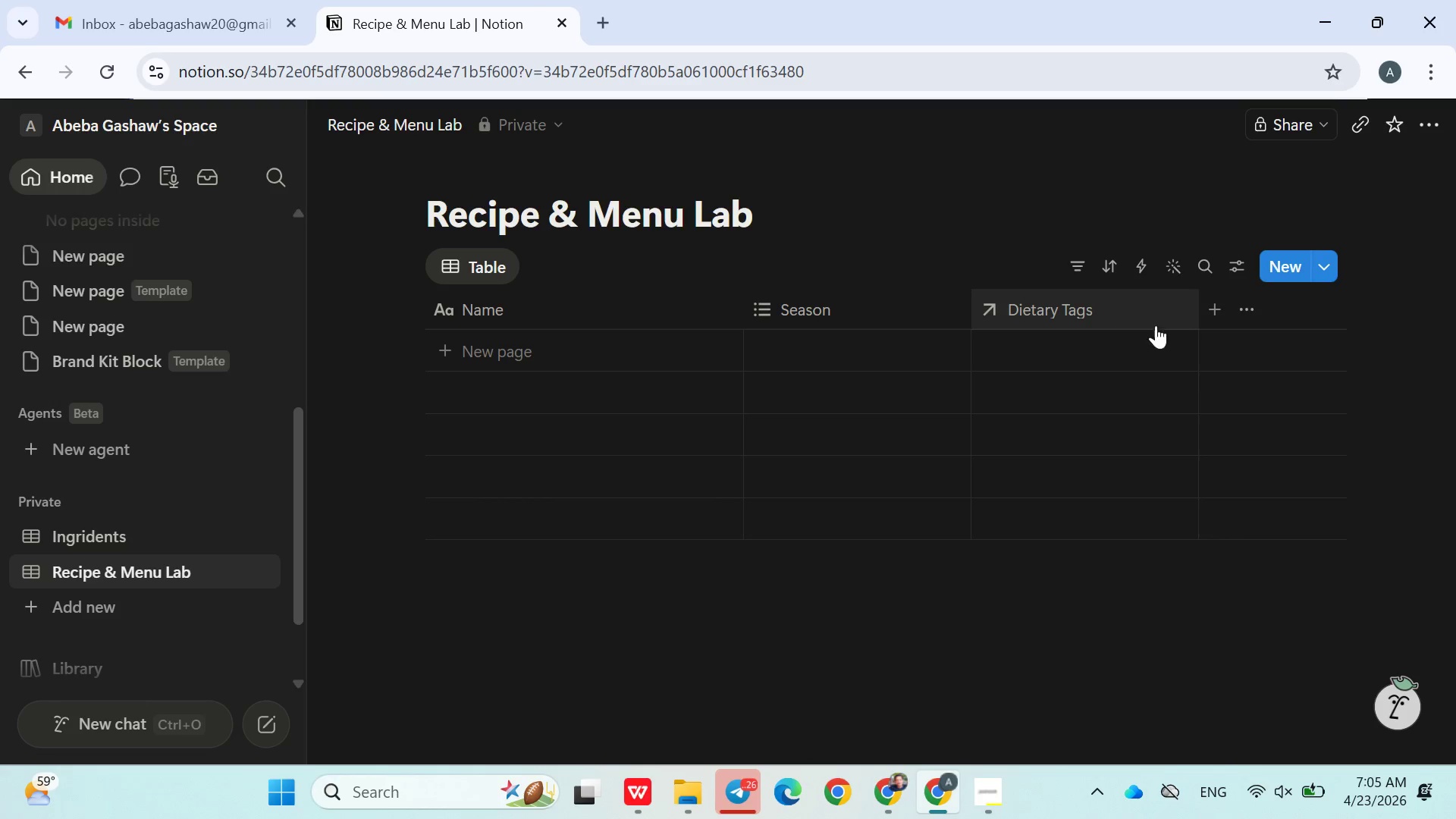 
left_click([1216, 314])
 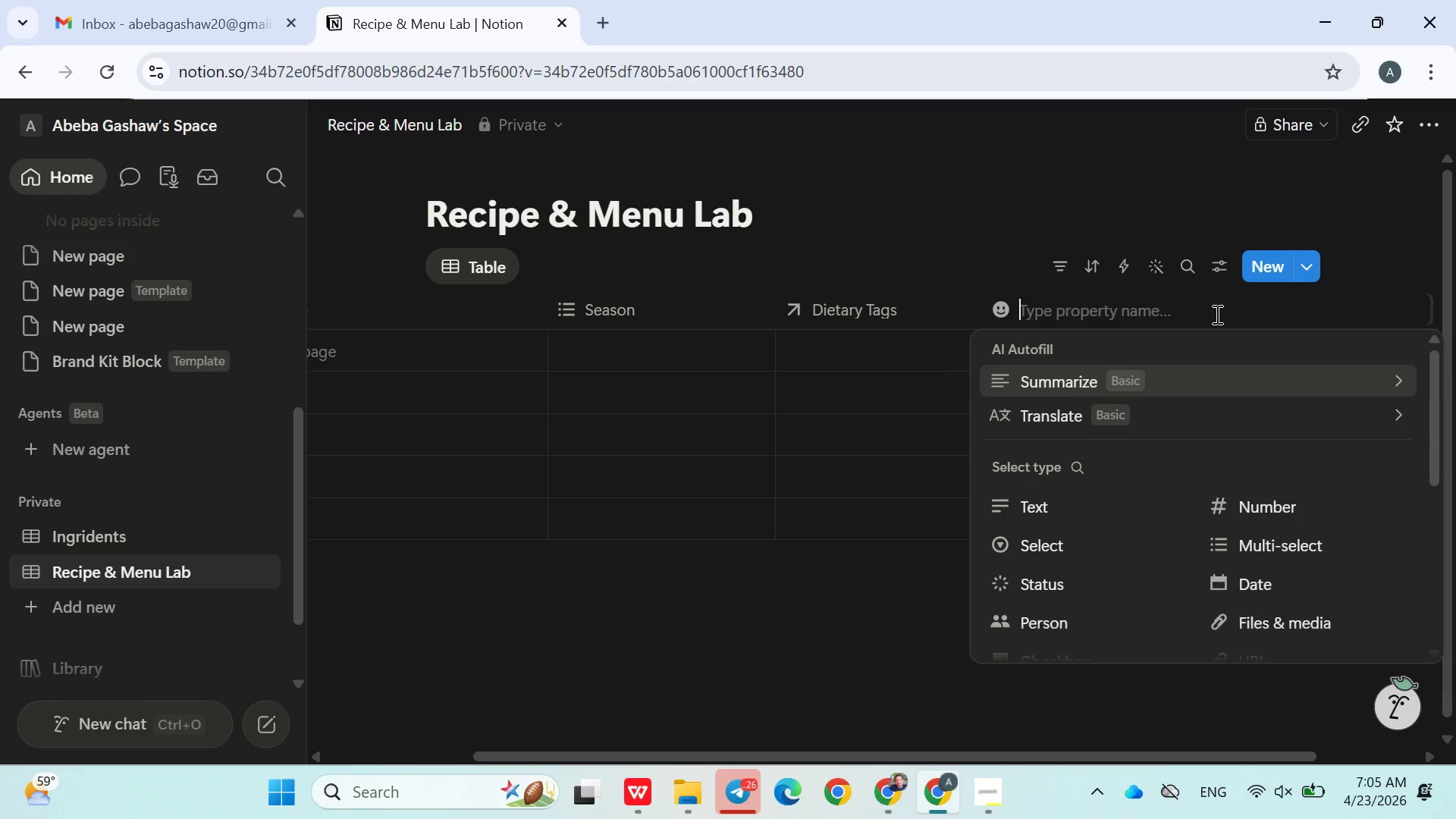 
wait(8.46)
 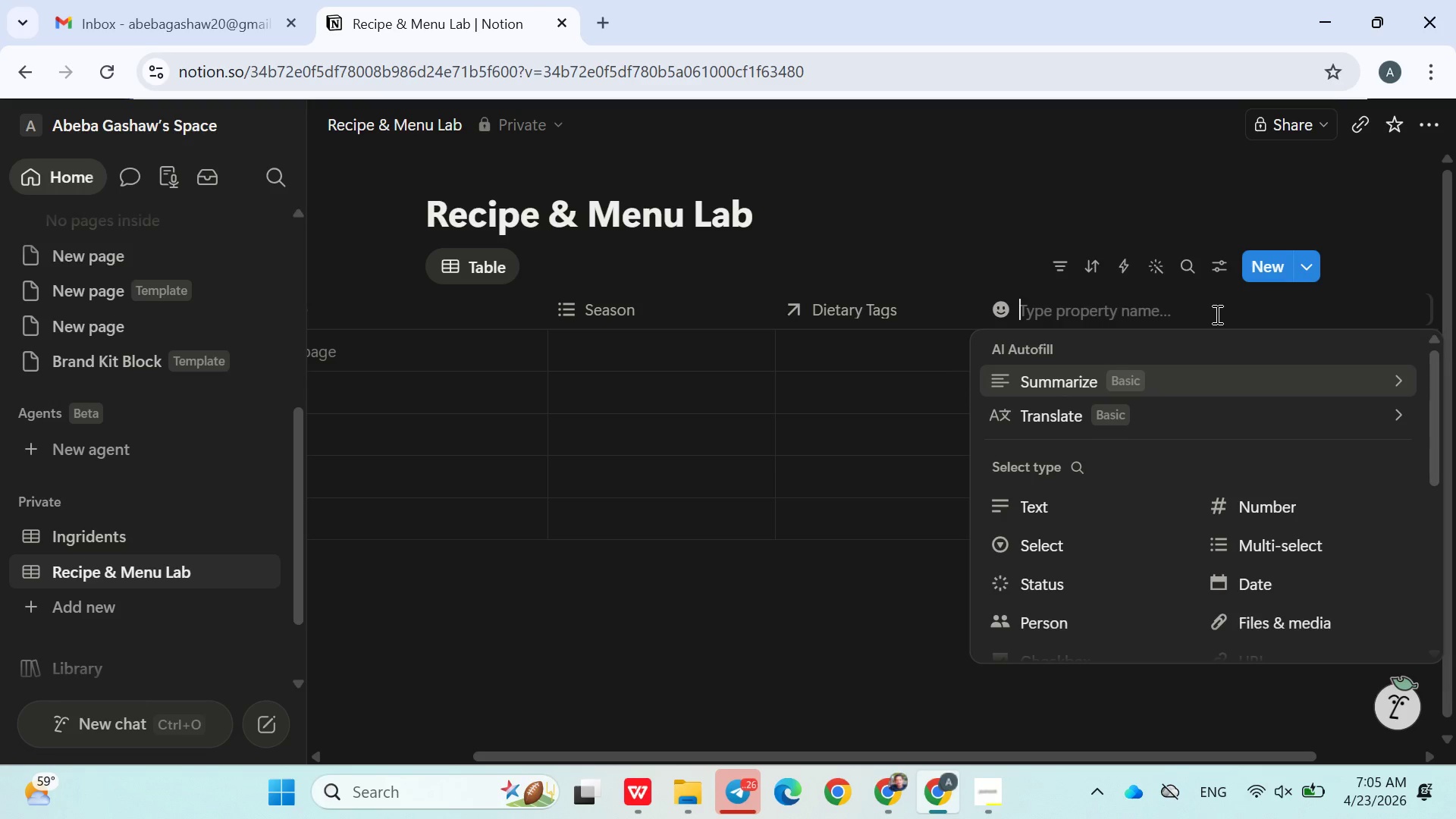 
mouse_move([950, 417])
 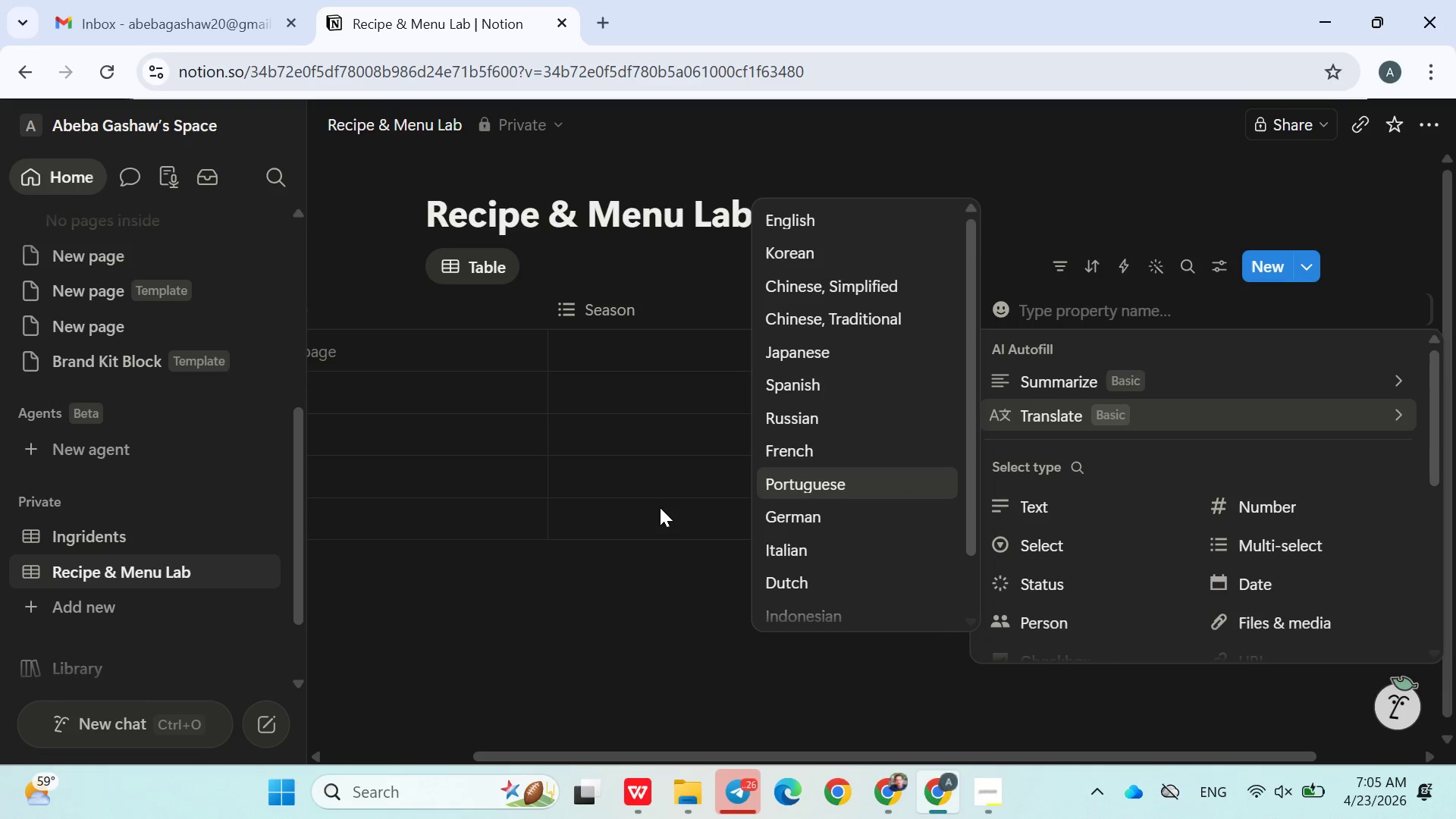 
left_click([82, 485])
 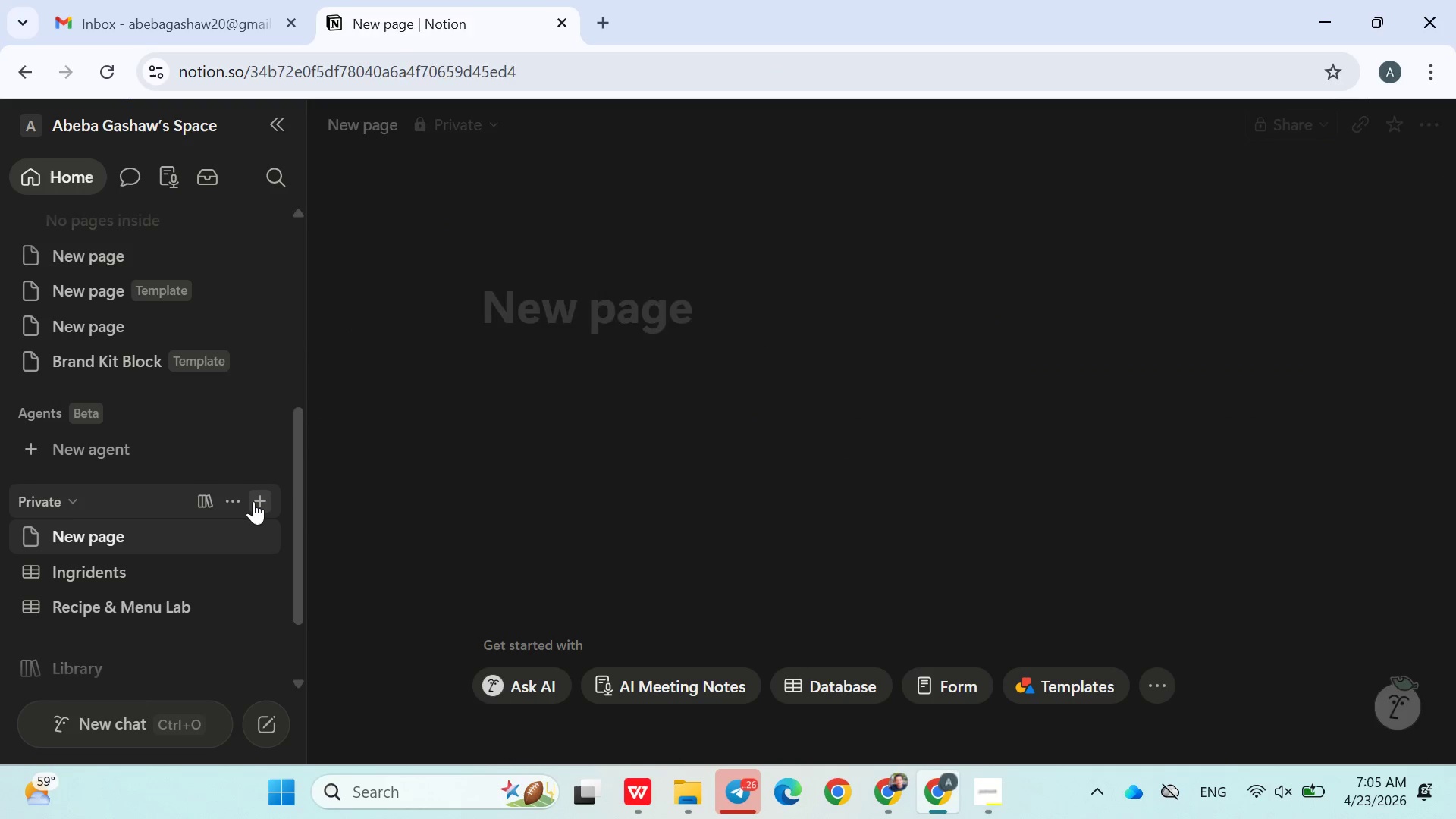 
wait(5.01)
 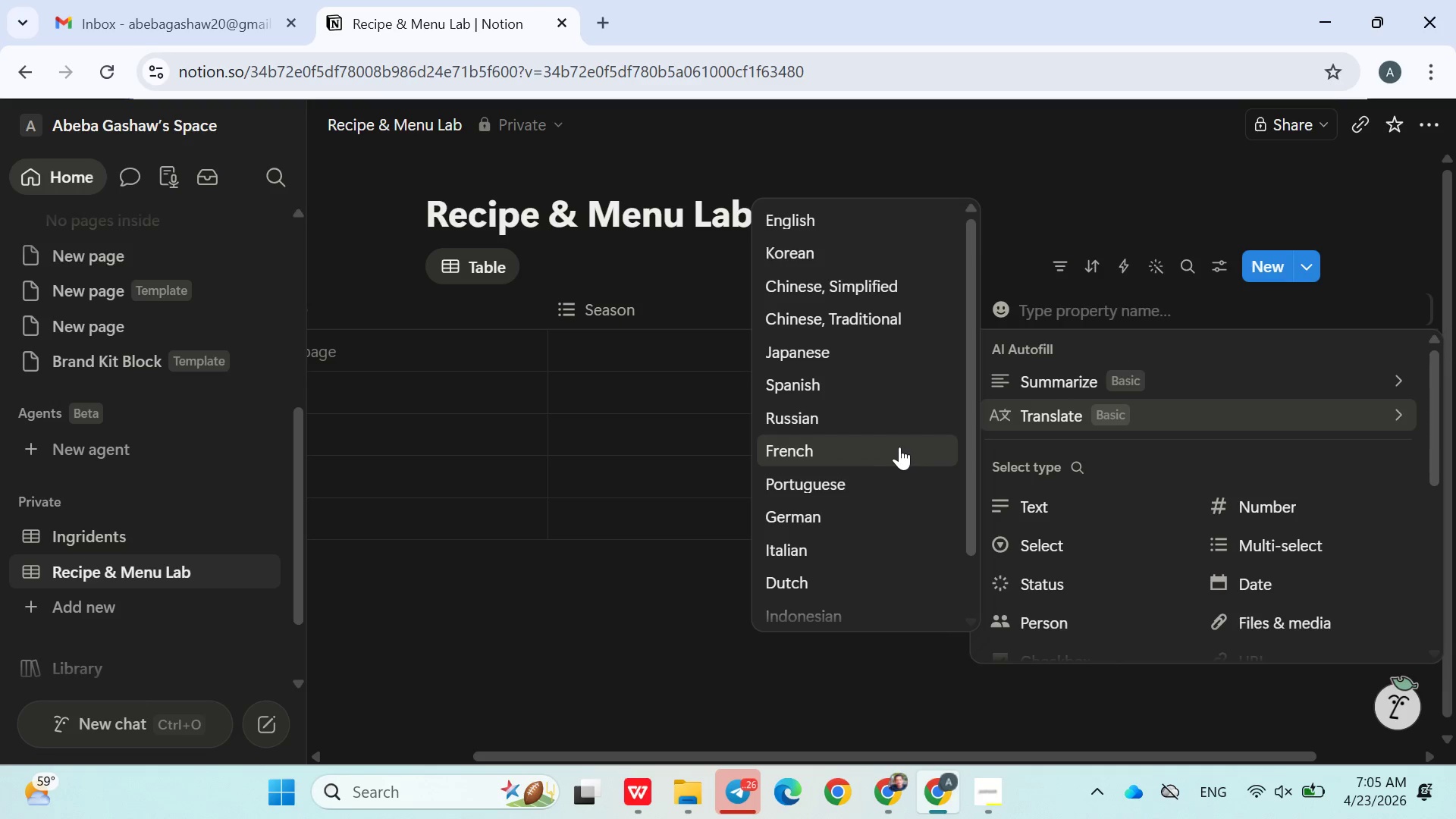 
type(Sipplier)
 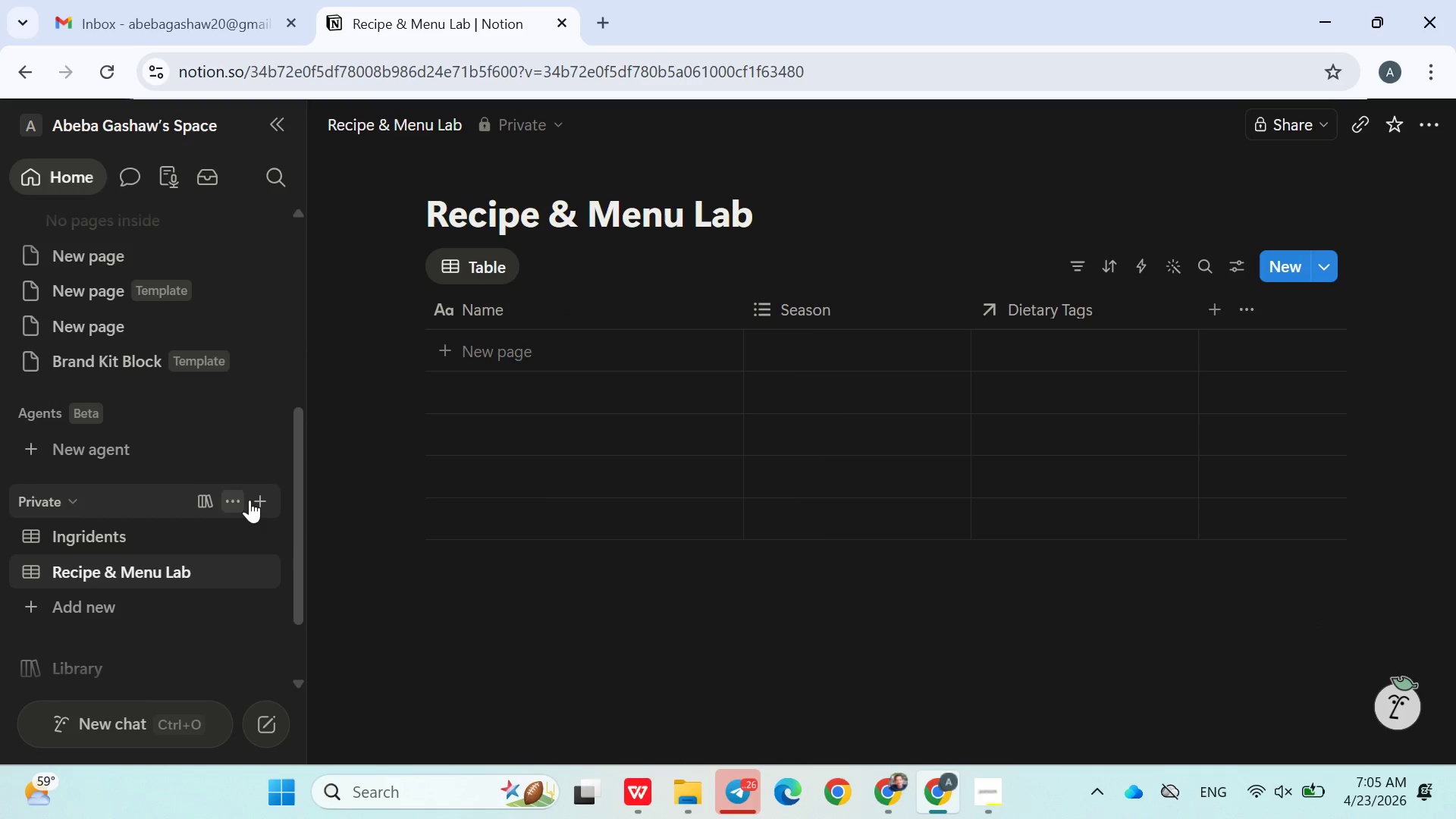 
left_click([814, 684])
 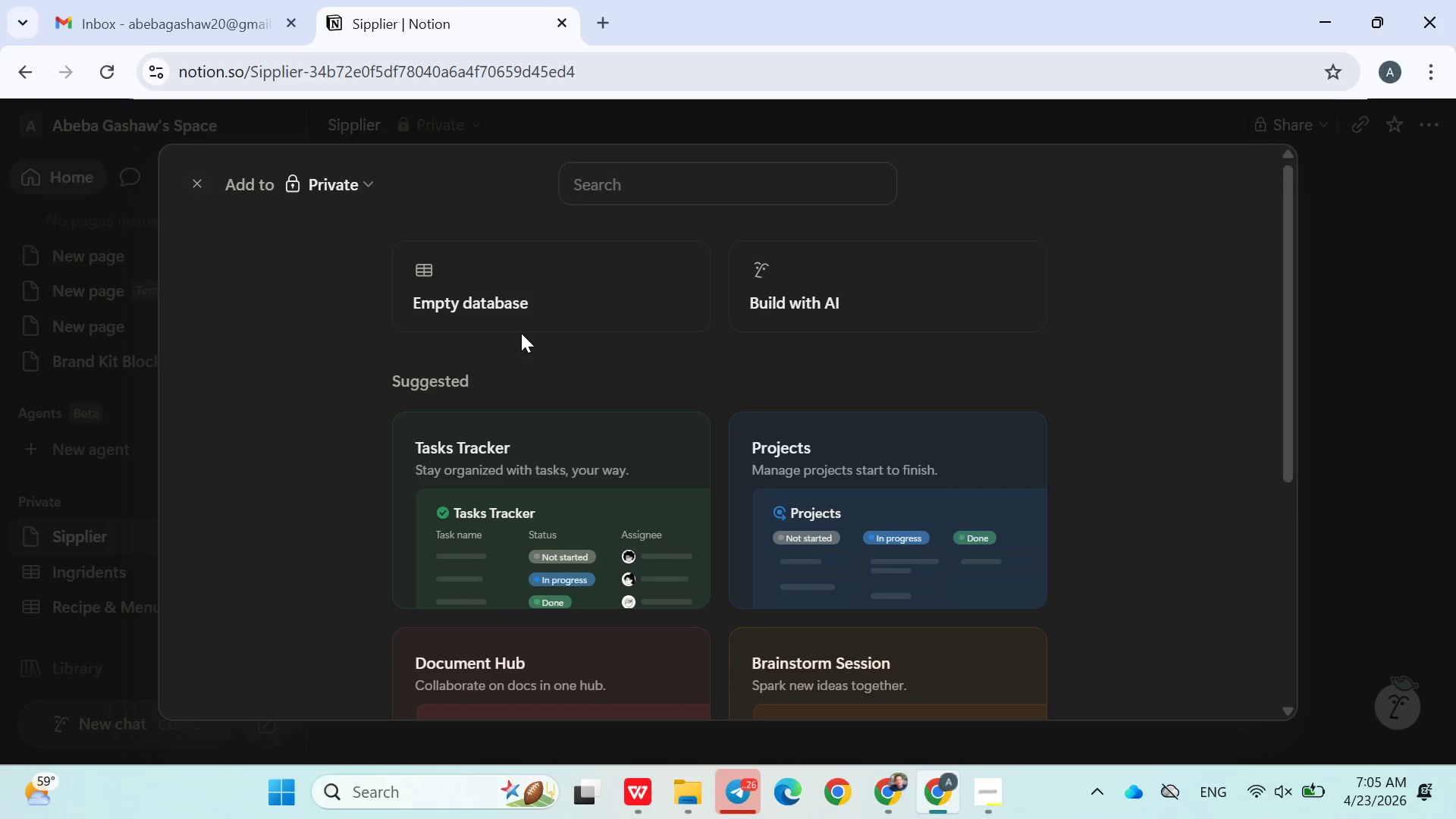 
double_click([507, 303])
 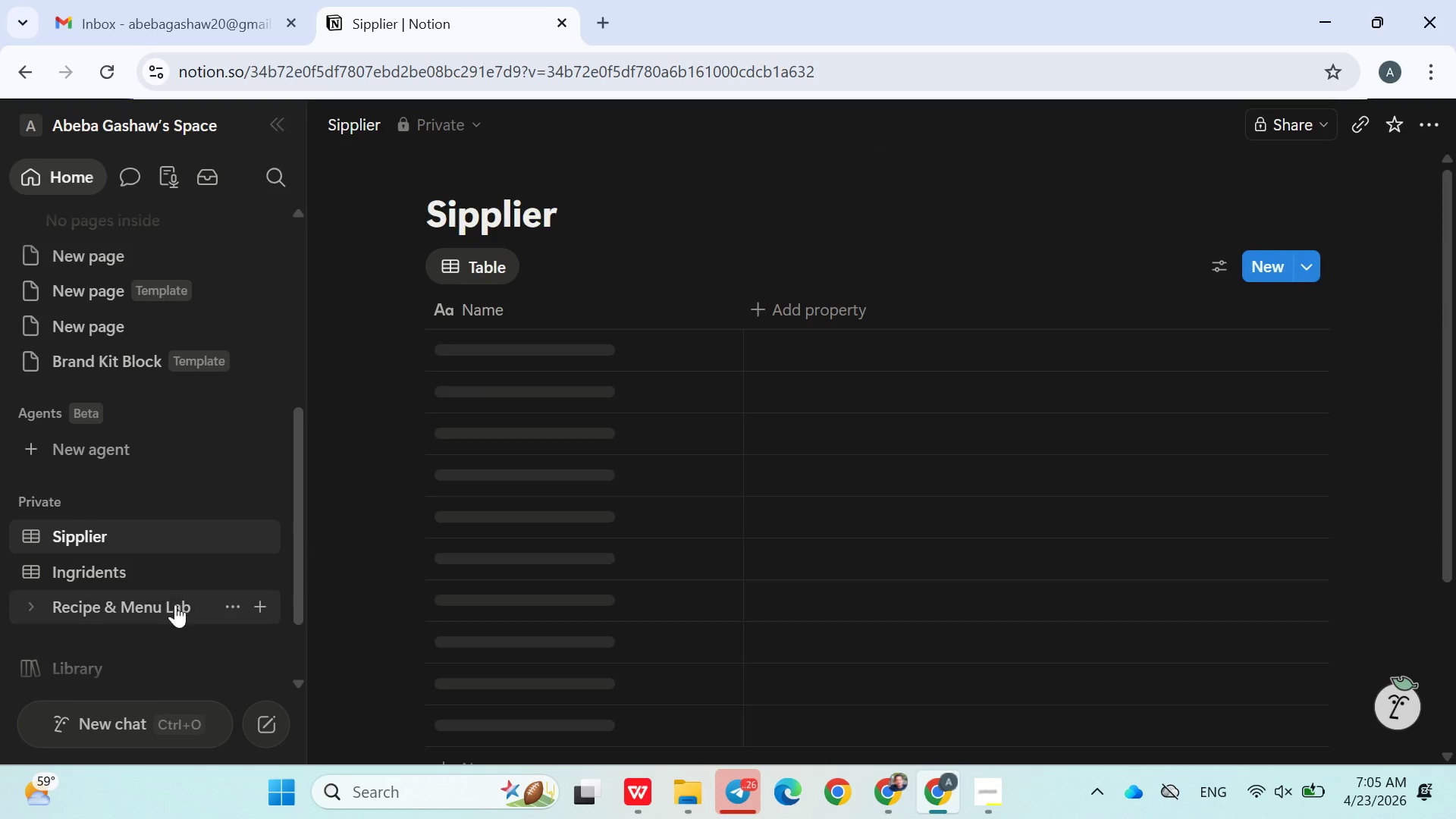 
left_click([152, 608])
 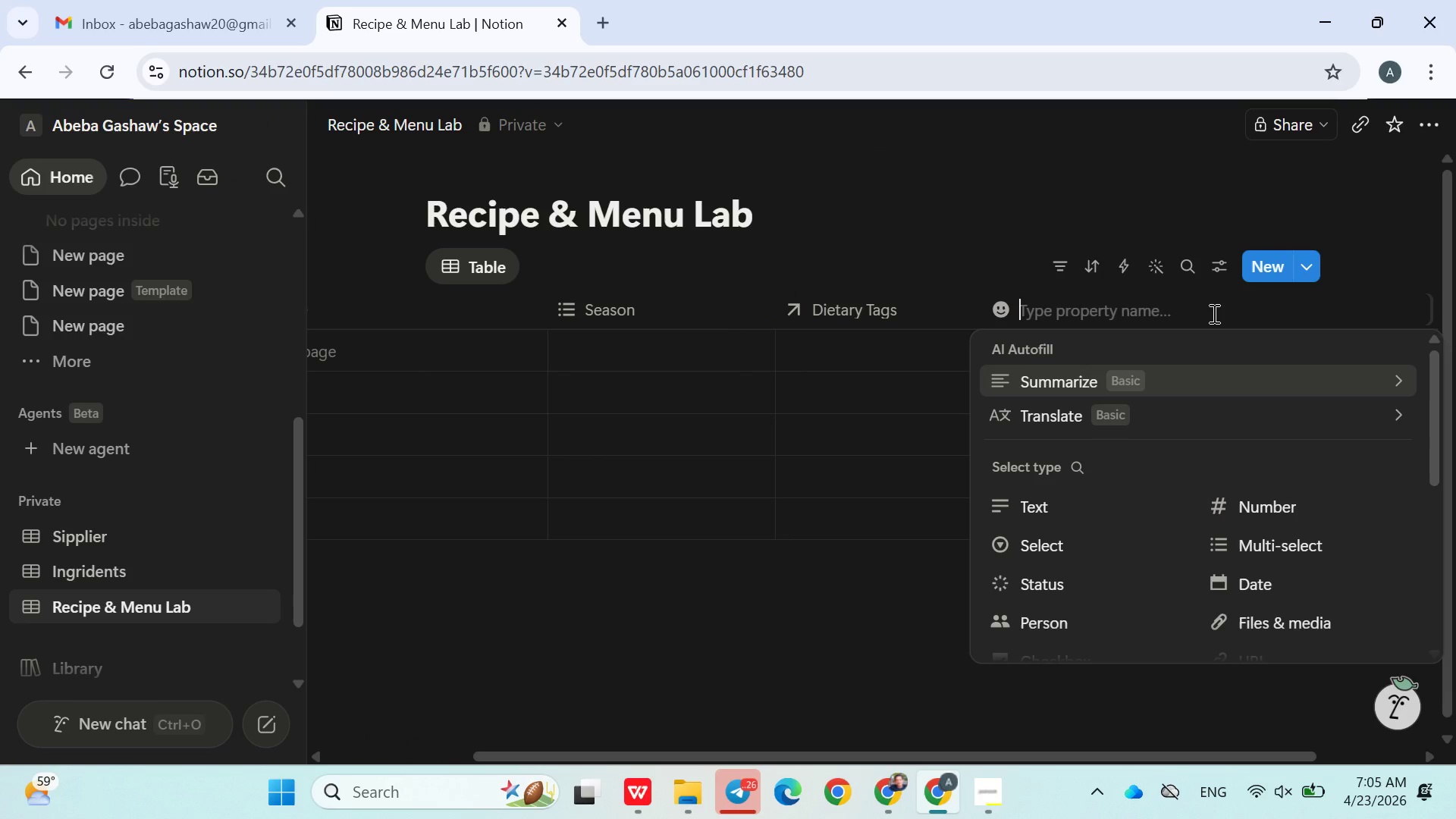 
wait(11.02)
 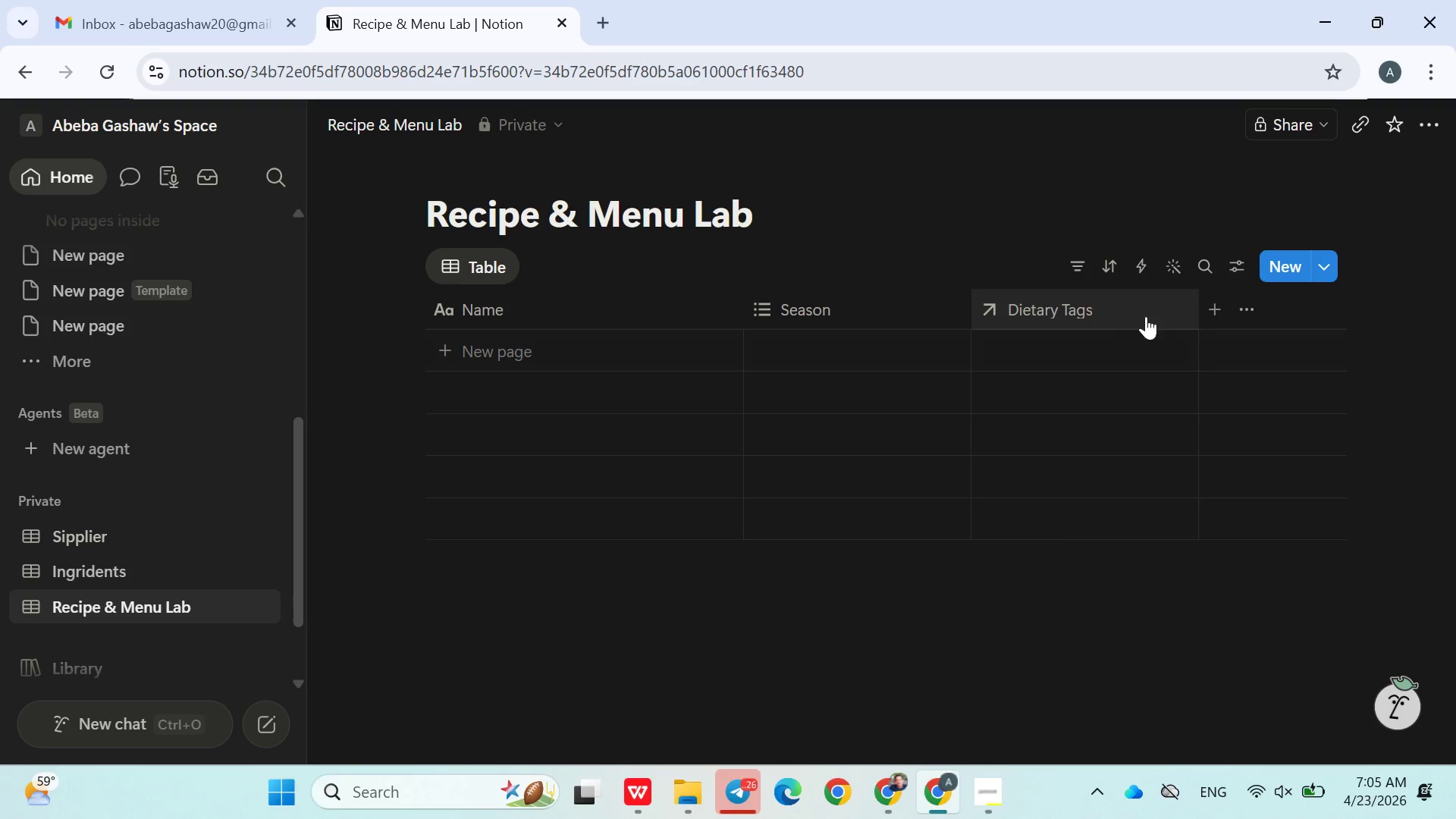 
type(supplier)
 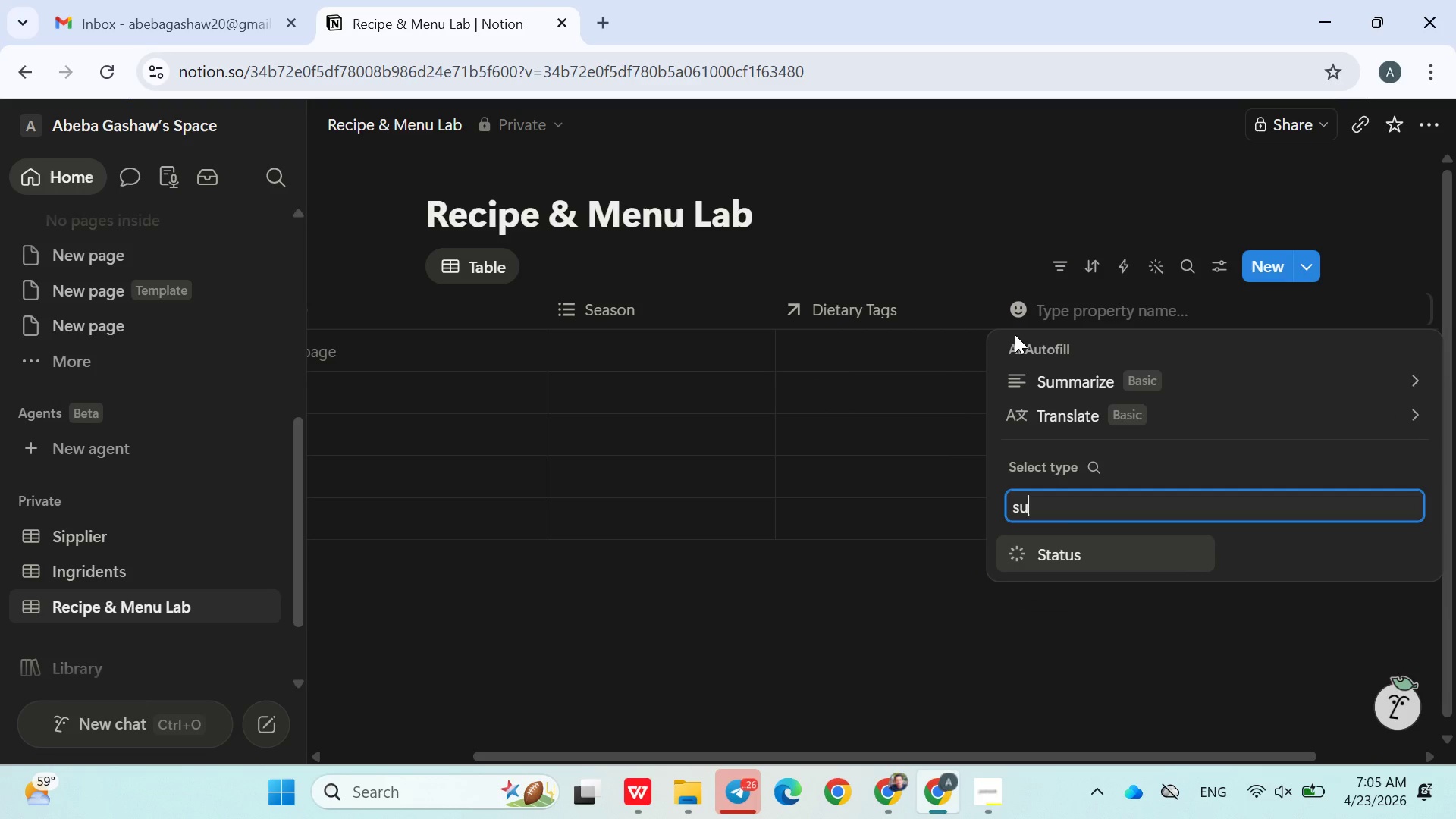 
wait(6.19)
 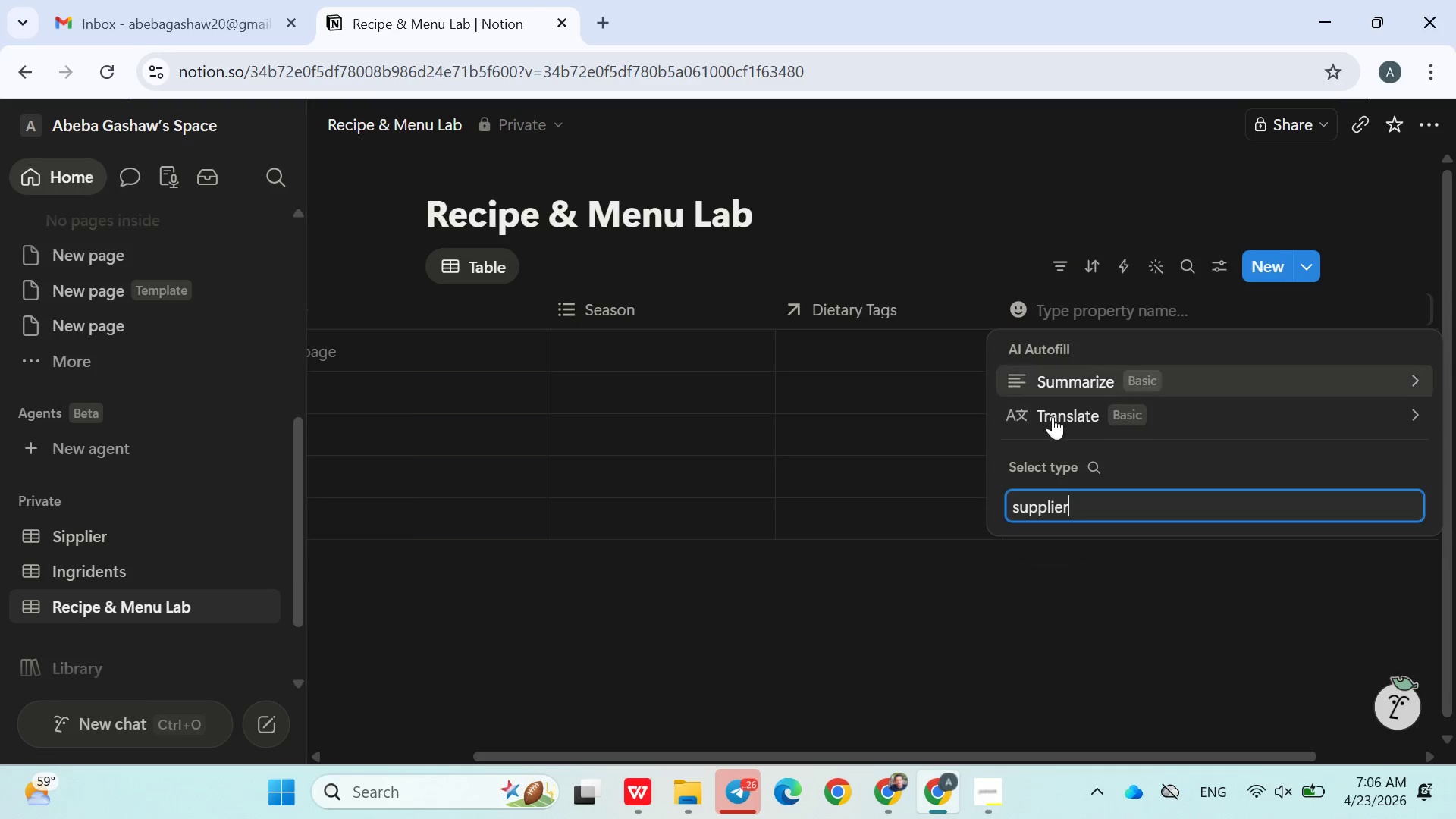 
double_click([1065, 504])
 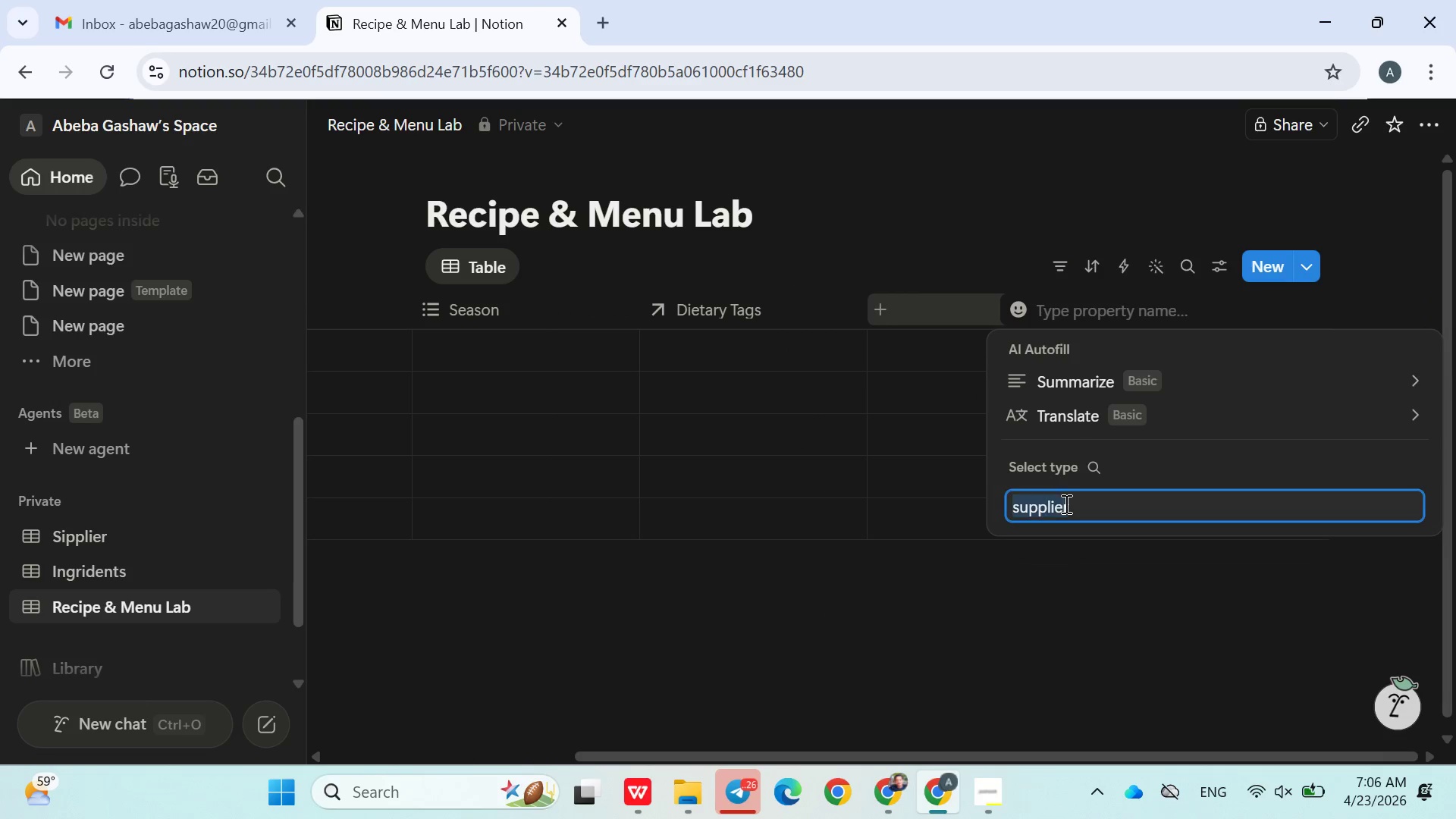 
triple_click([1065, 504])
 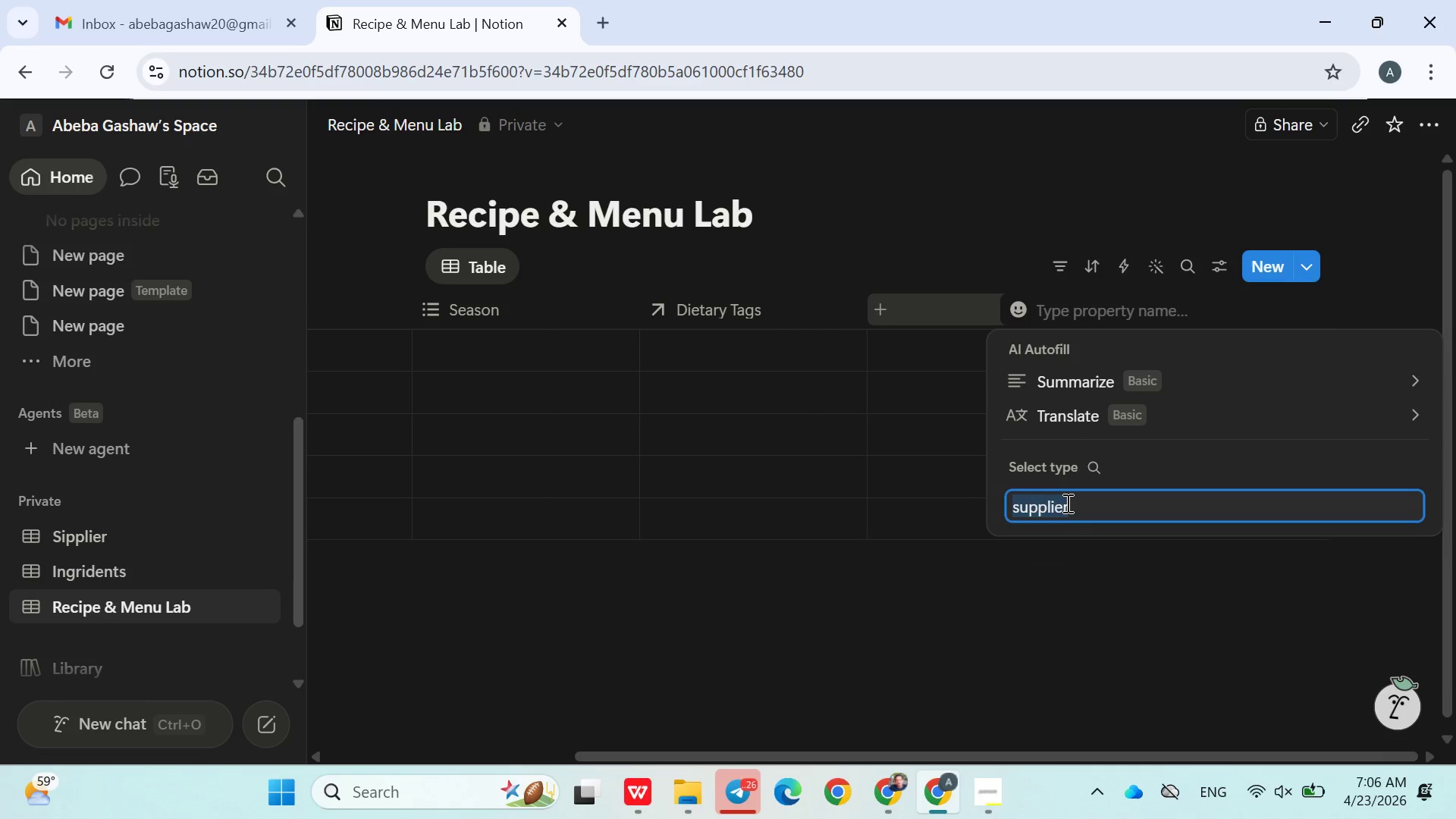 
key(Backspace)
 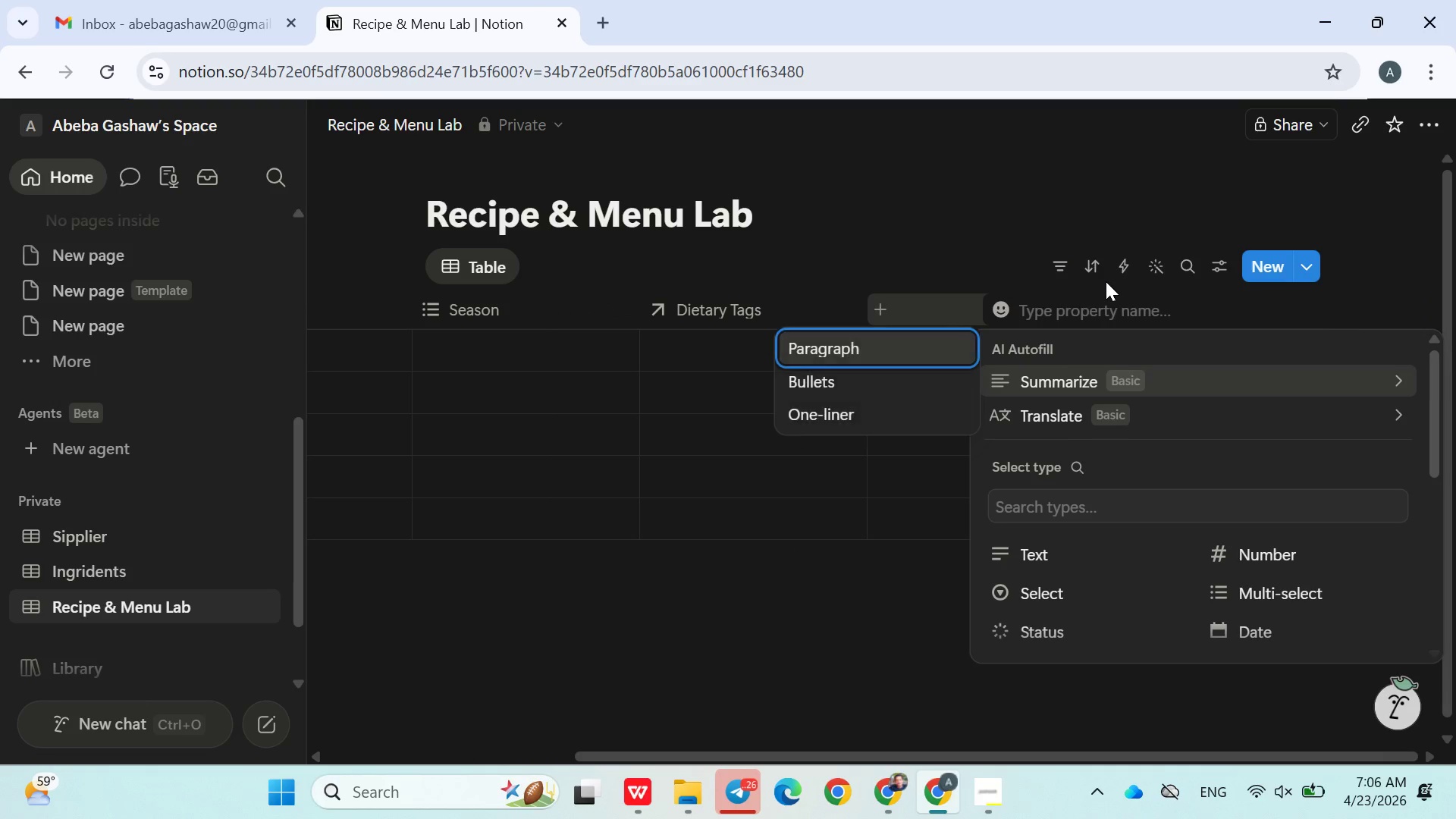 
left_click([1096, 300])
 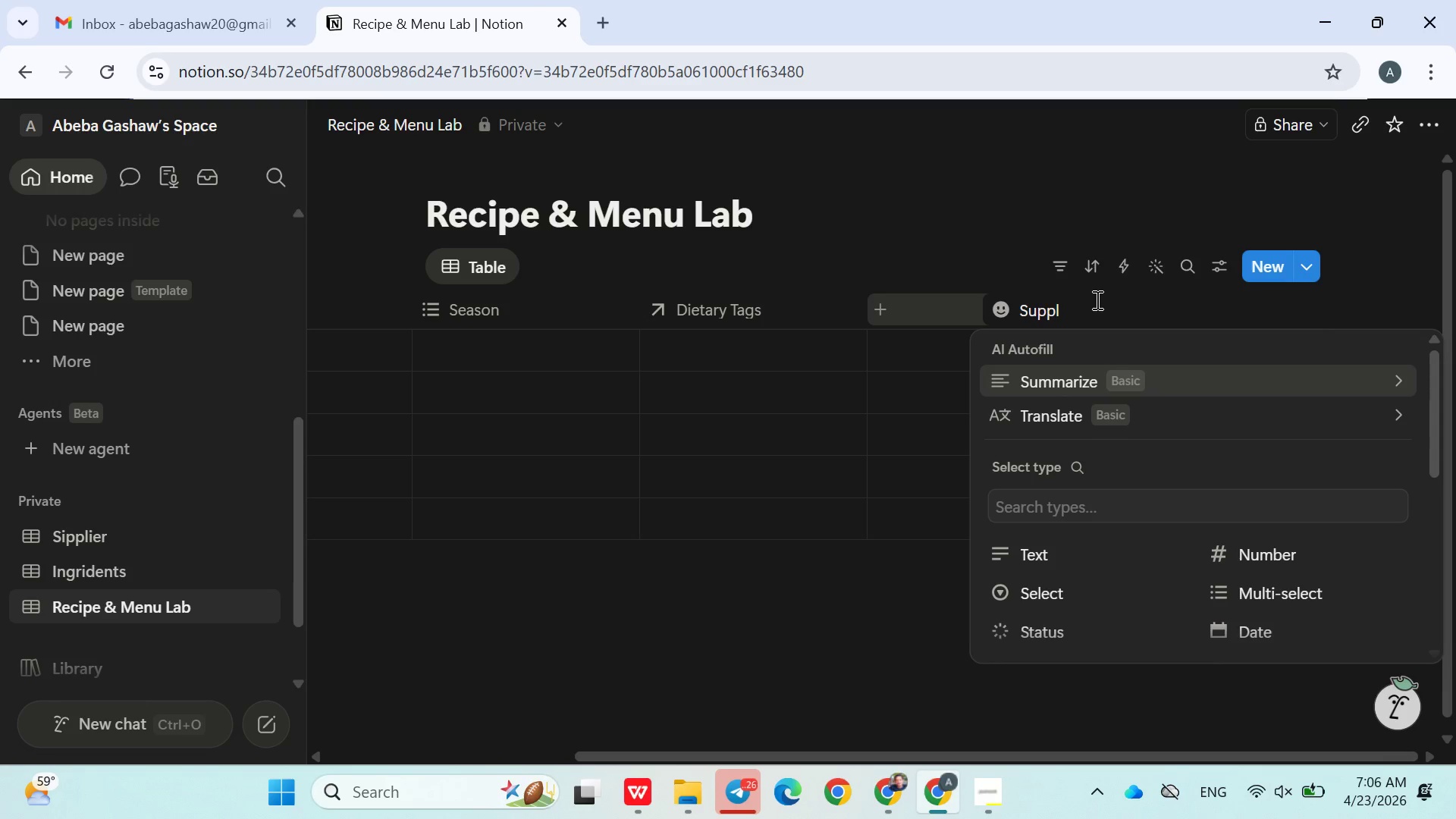 
type(Supplier)
 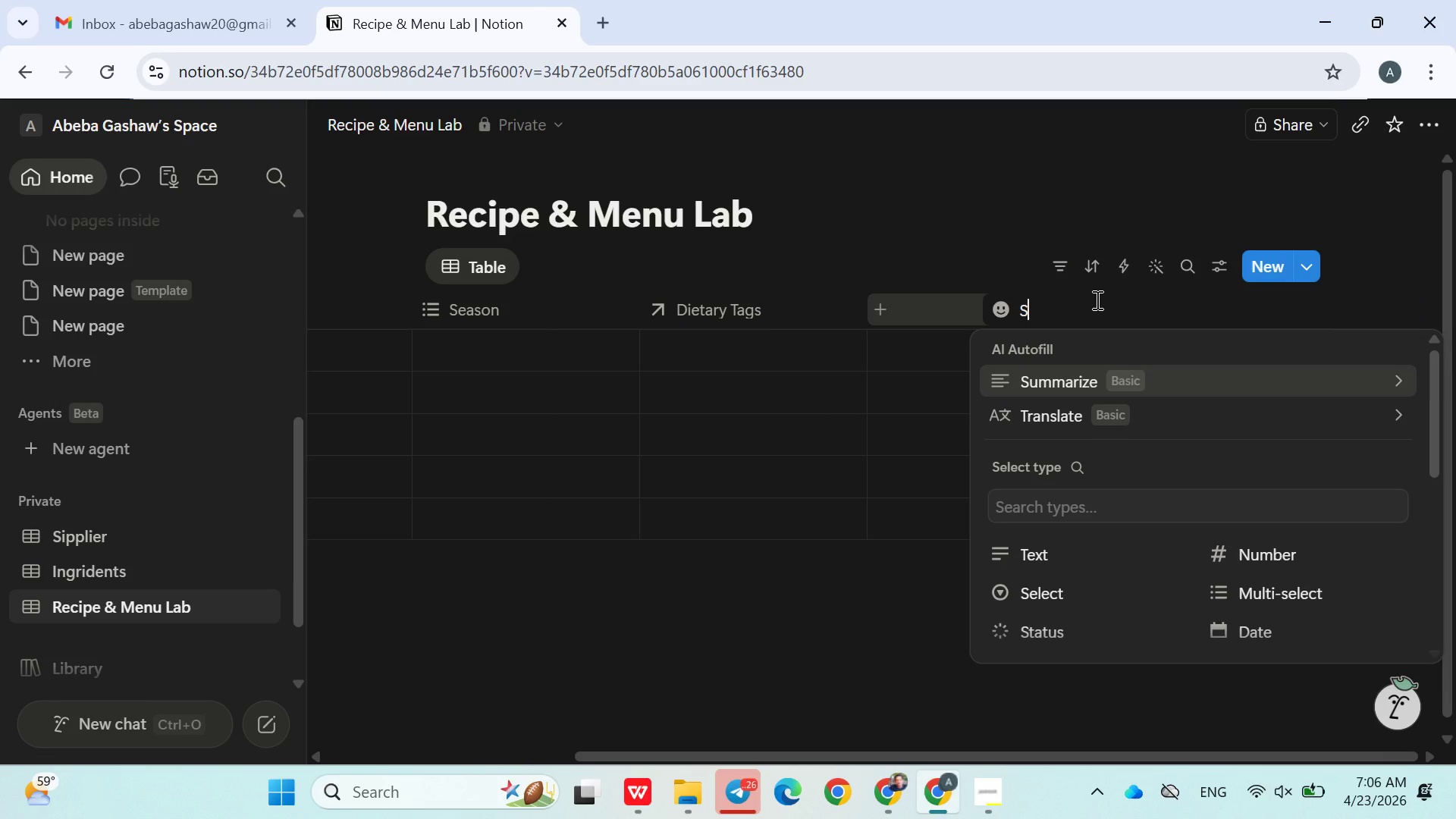 
mouse_move([1119, 509])
 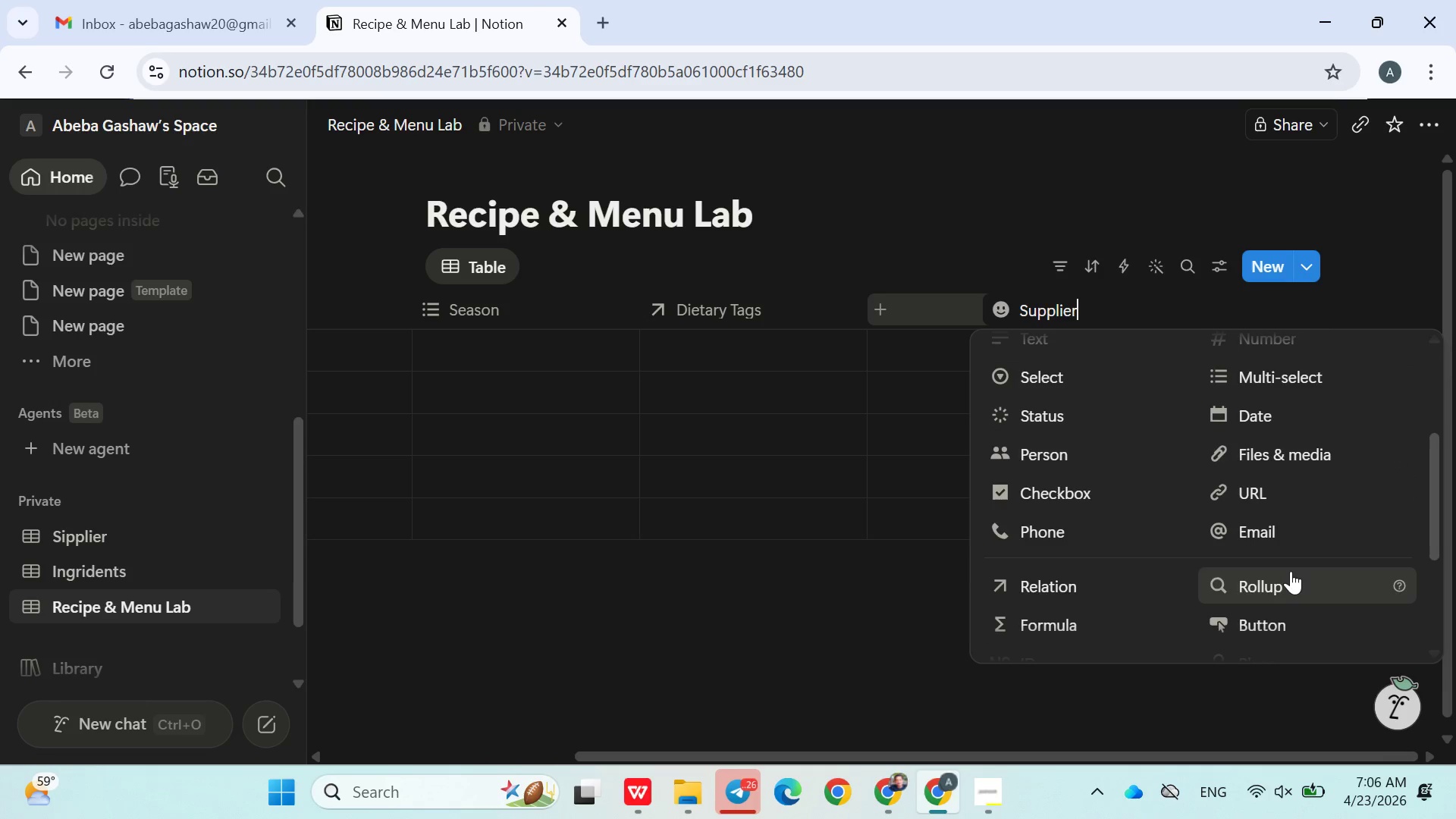 
left_click([1293, 573])
 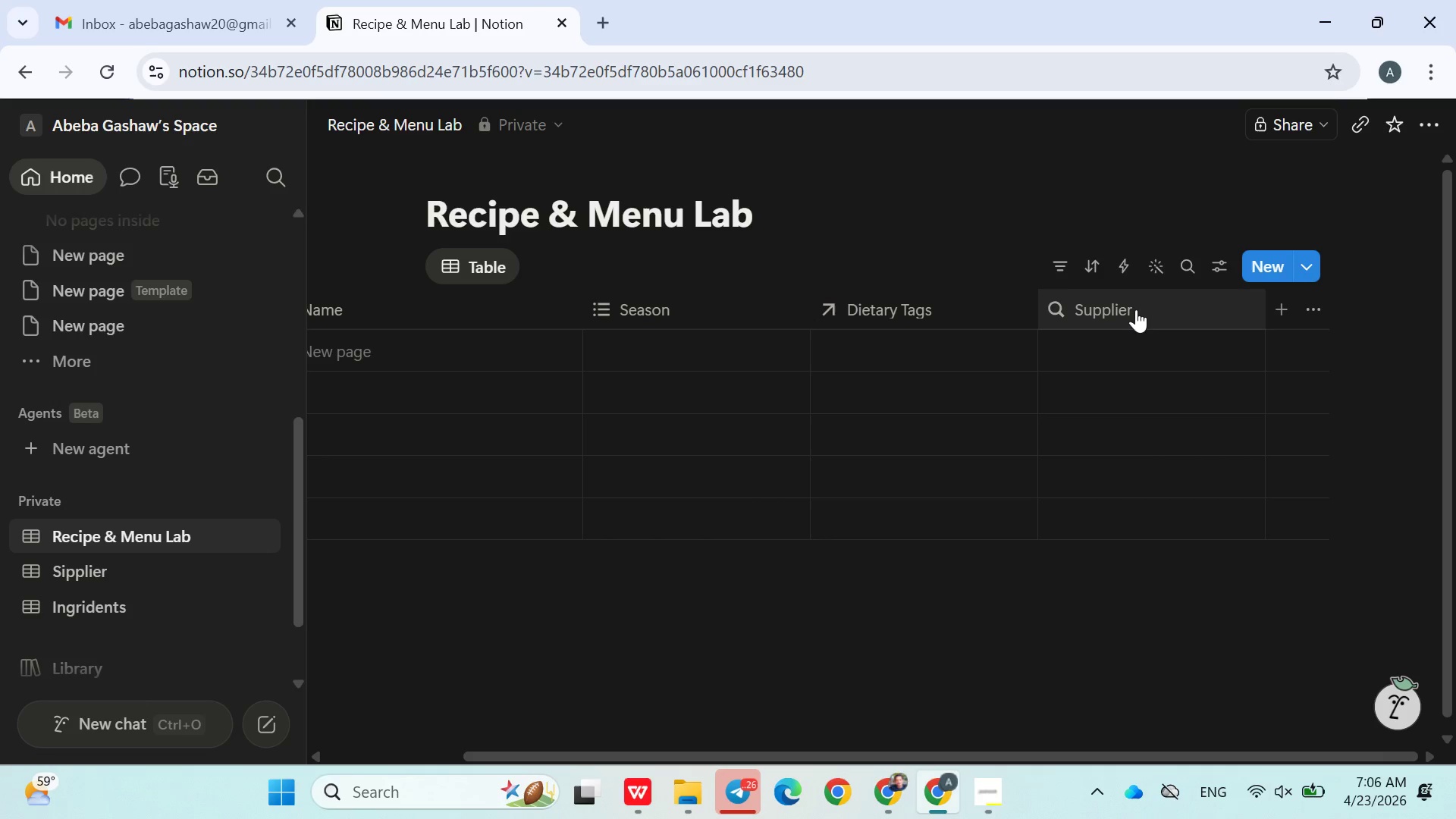 
left_click([1141, 305])
 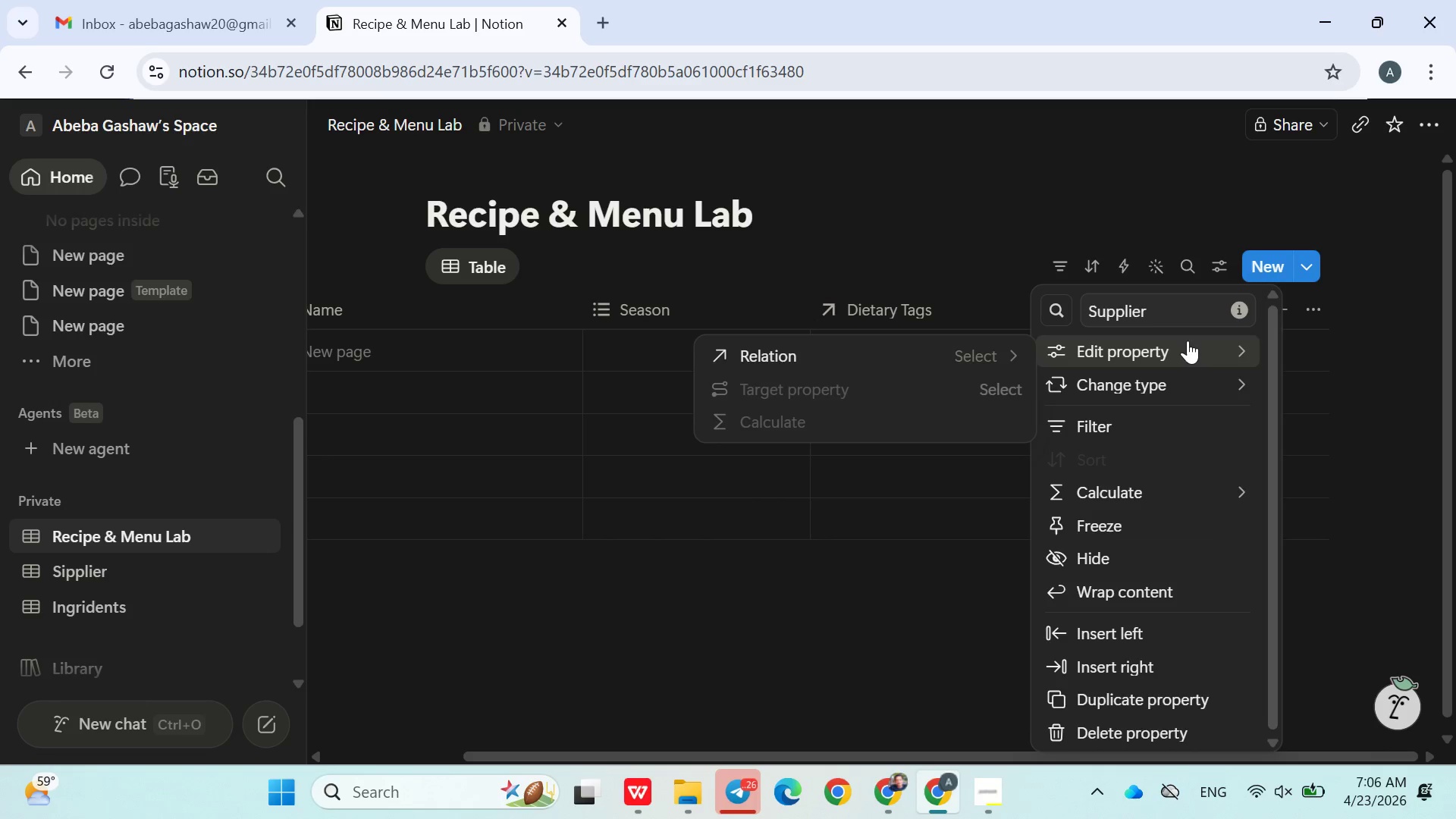 
left_click([930, 469])
 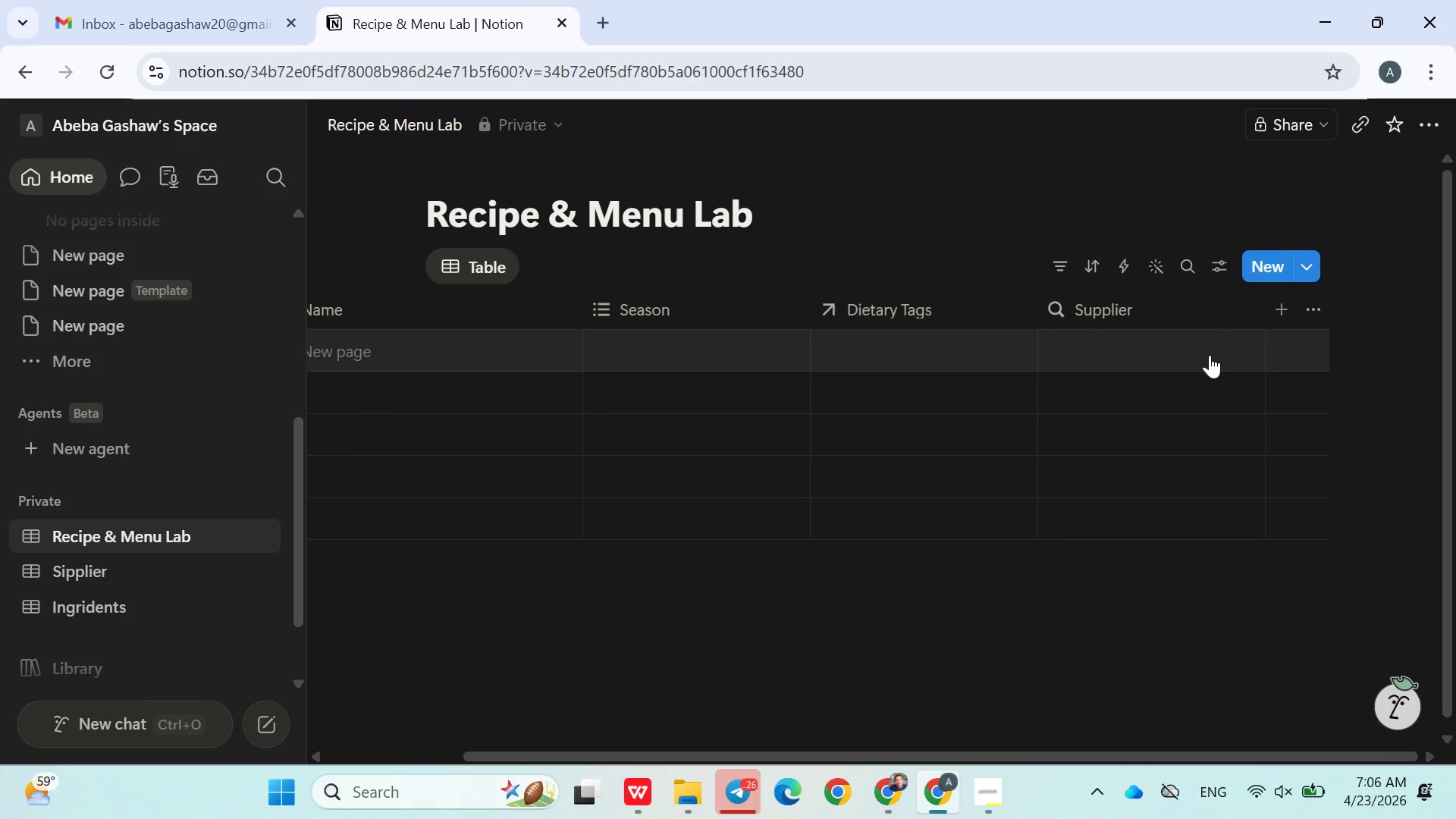 
left_click([1177, 349])
 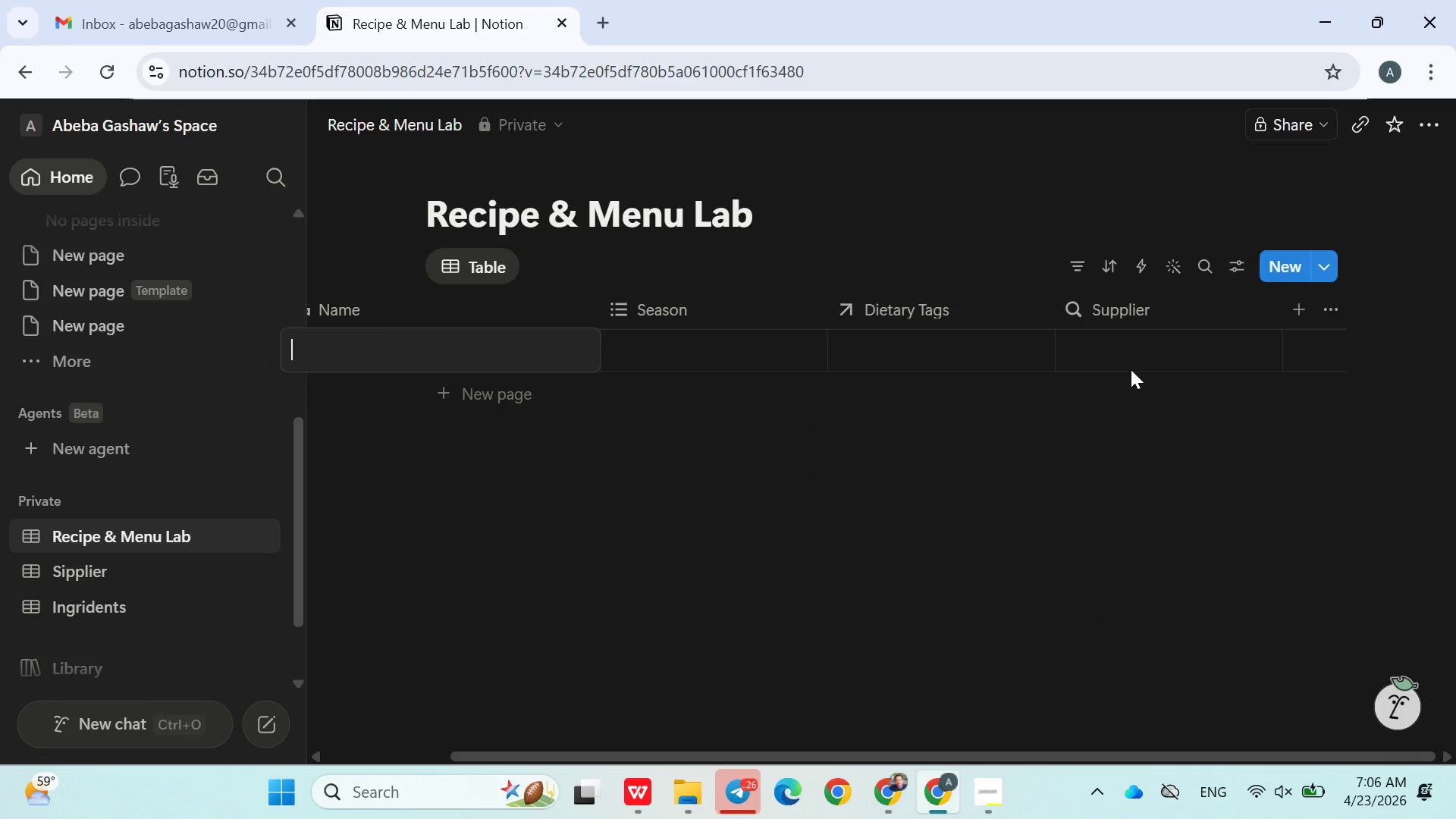 
left_click([1131, 353])
 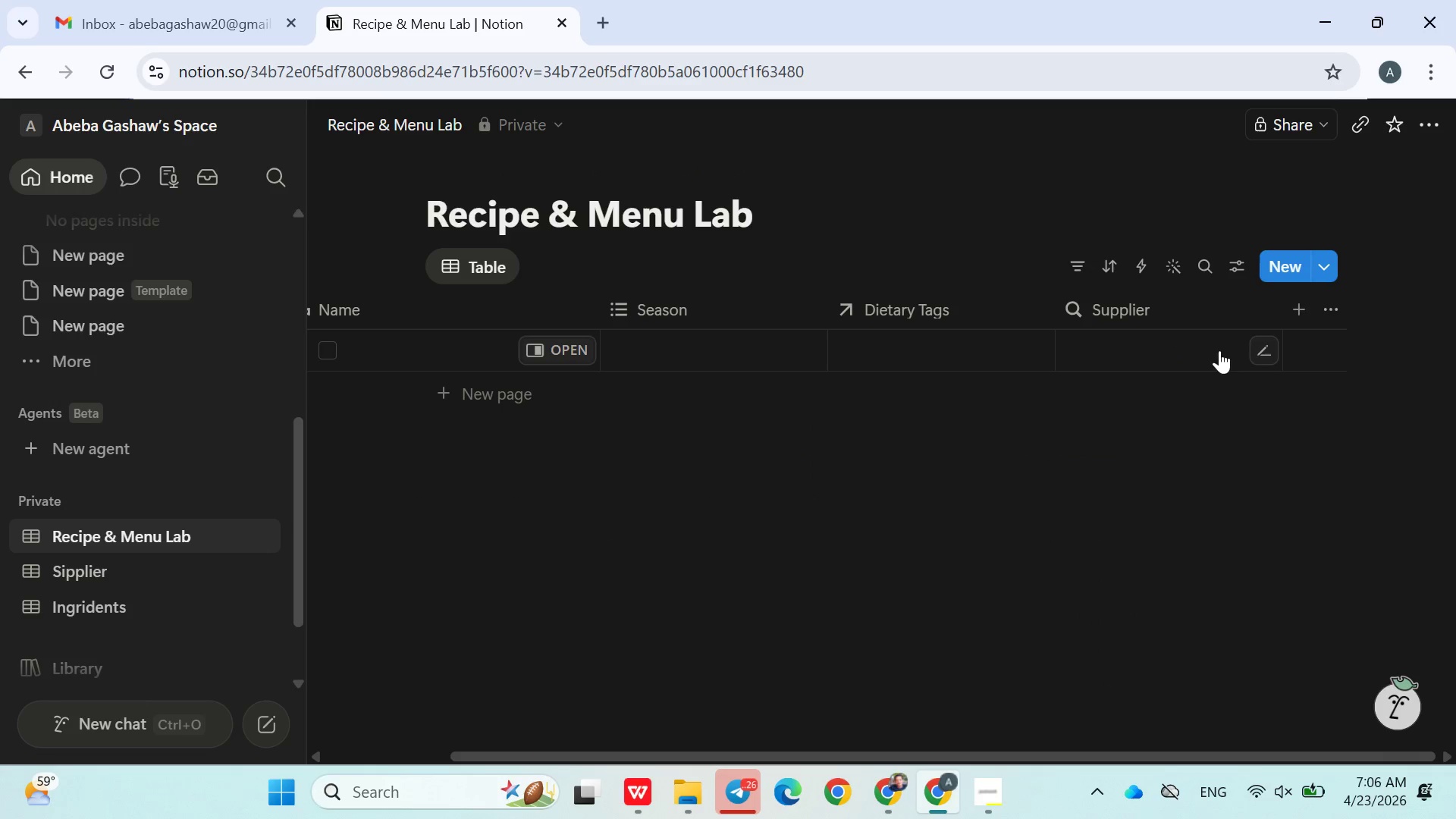 
left_click([1257, 345])
 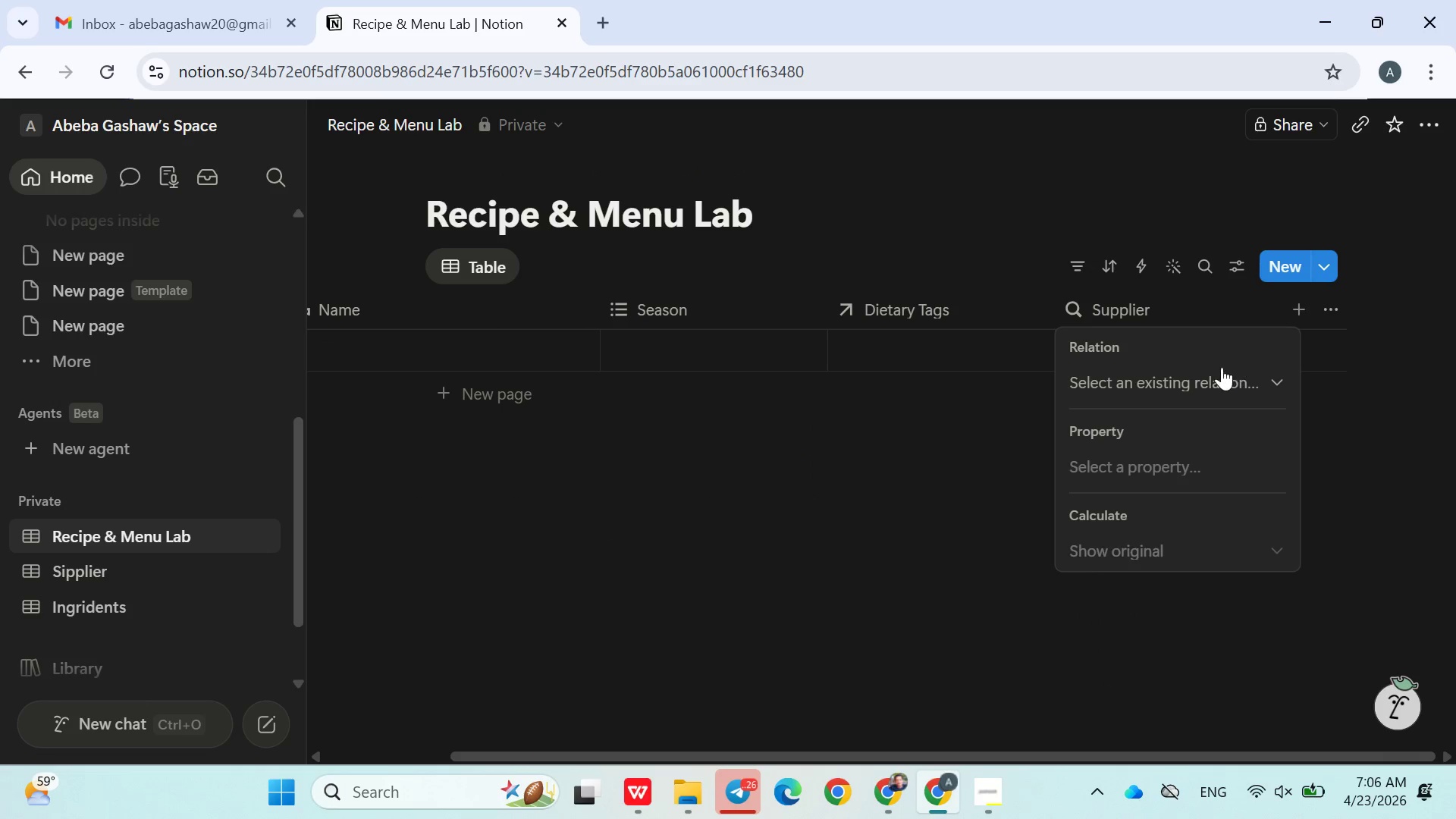 
left_click([1207, 369])
 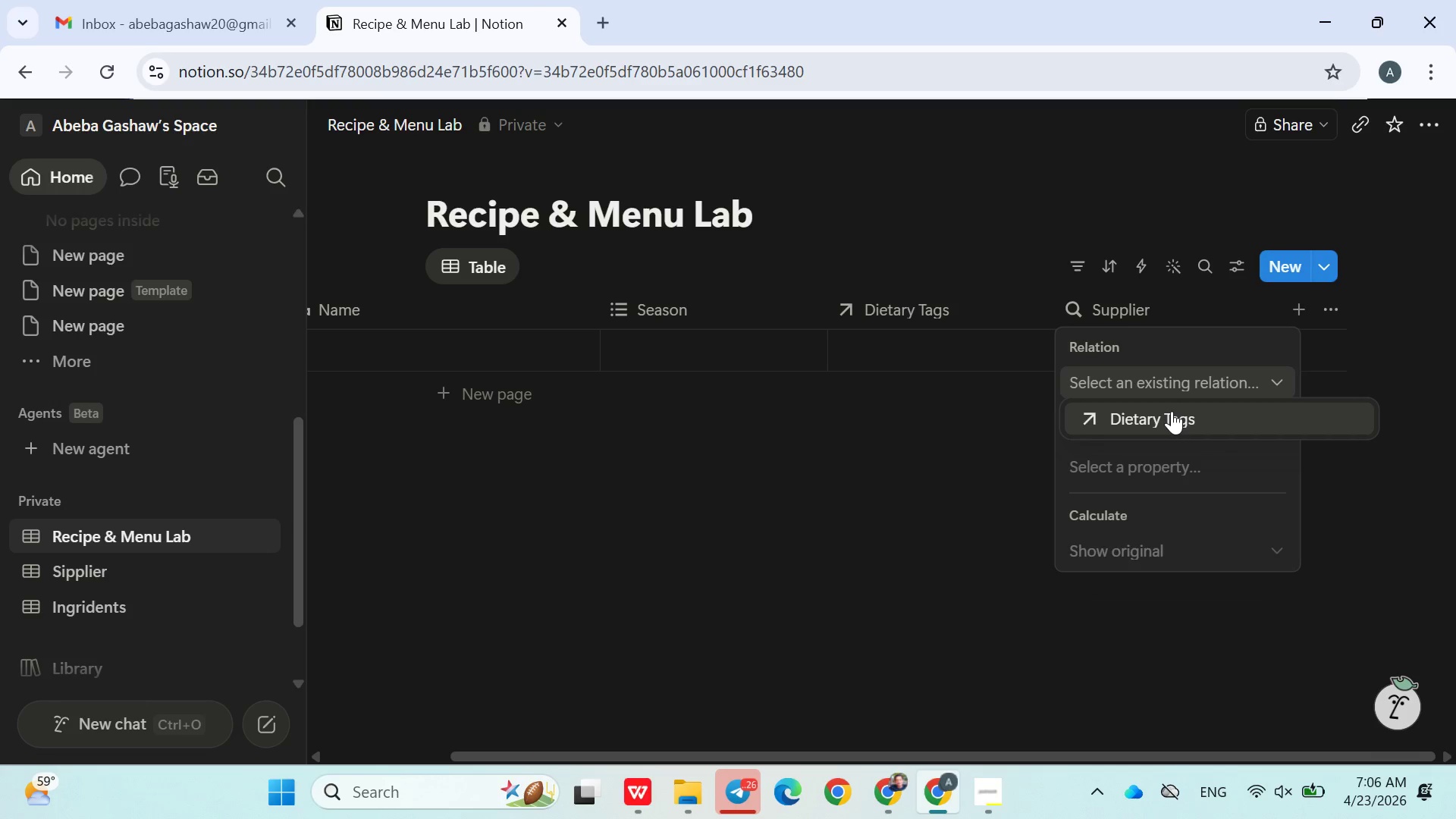 
wait(10.19)
 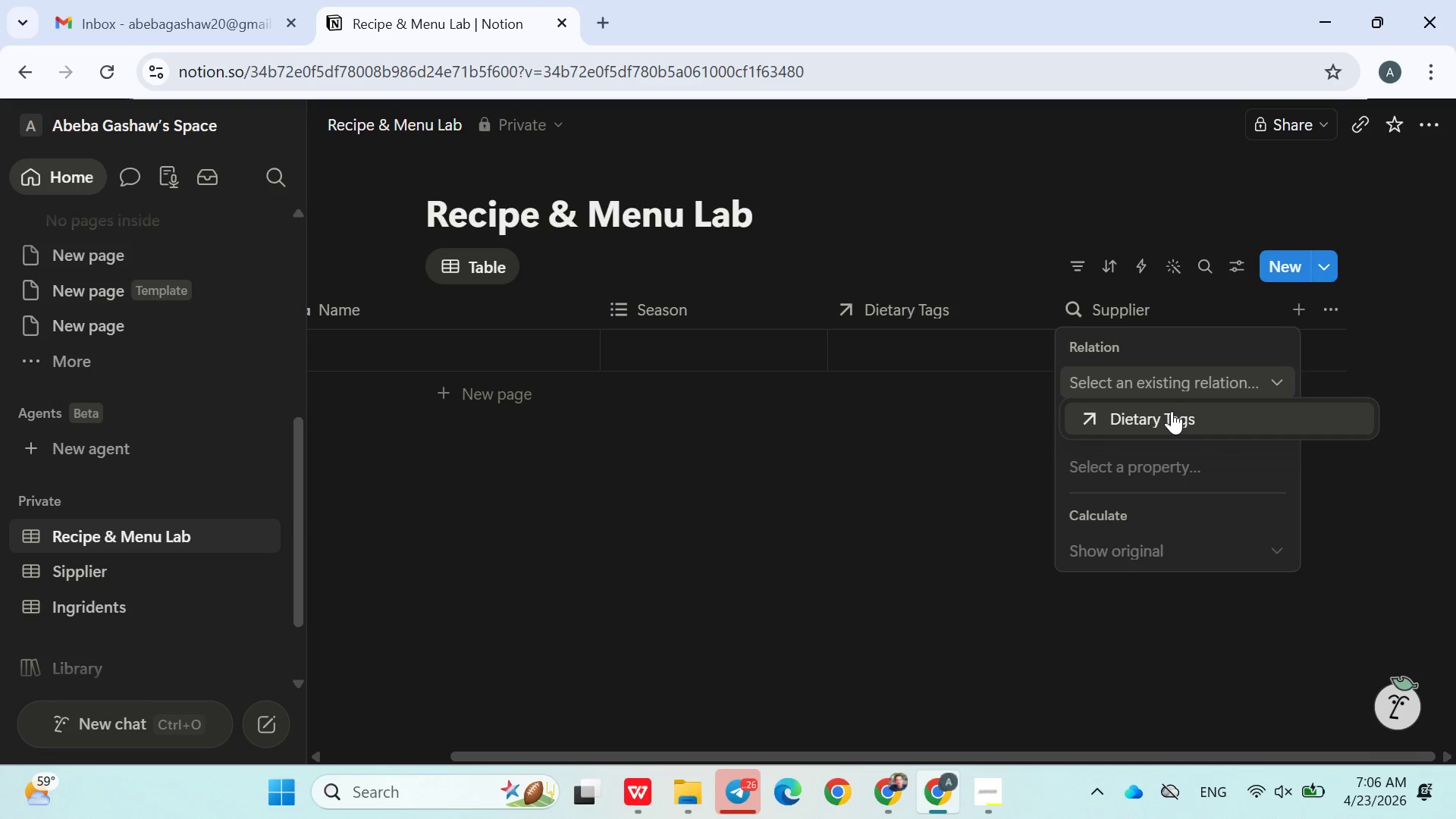 
left_click([1172, 411])
 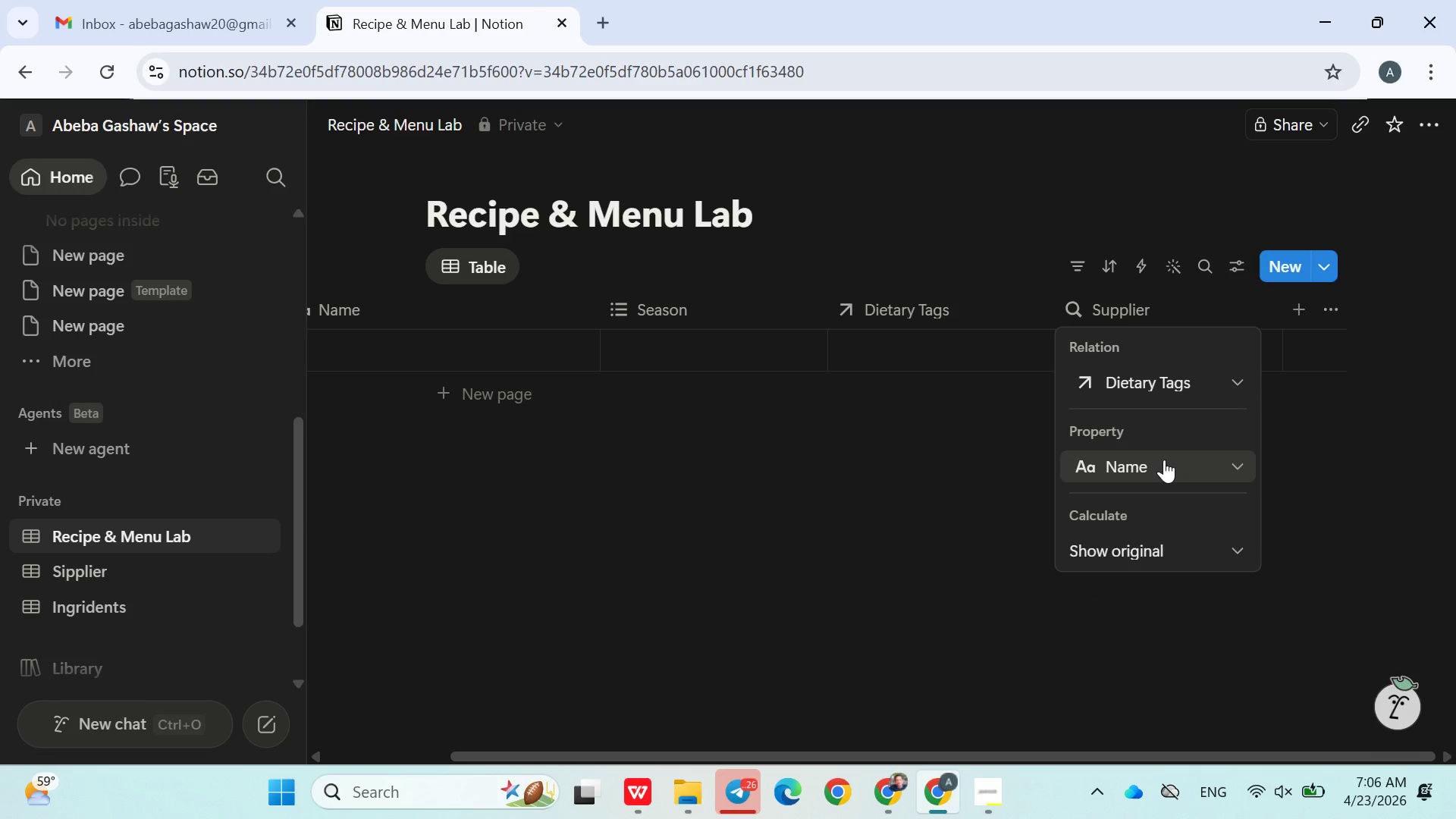 
wait(6.48)
 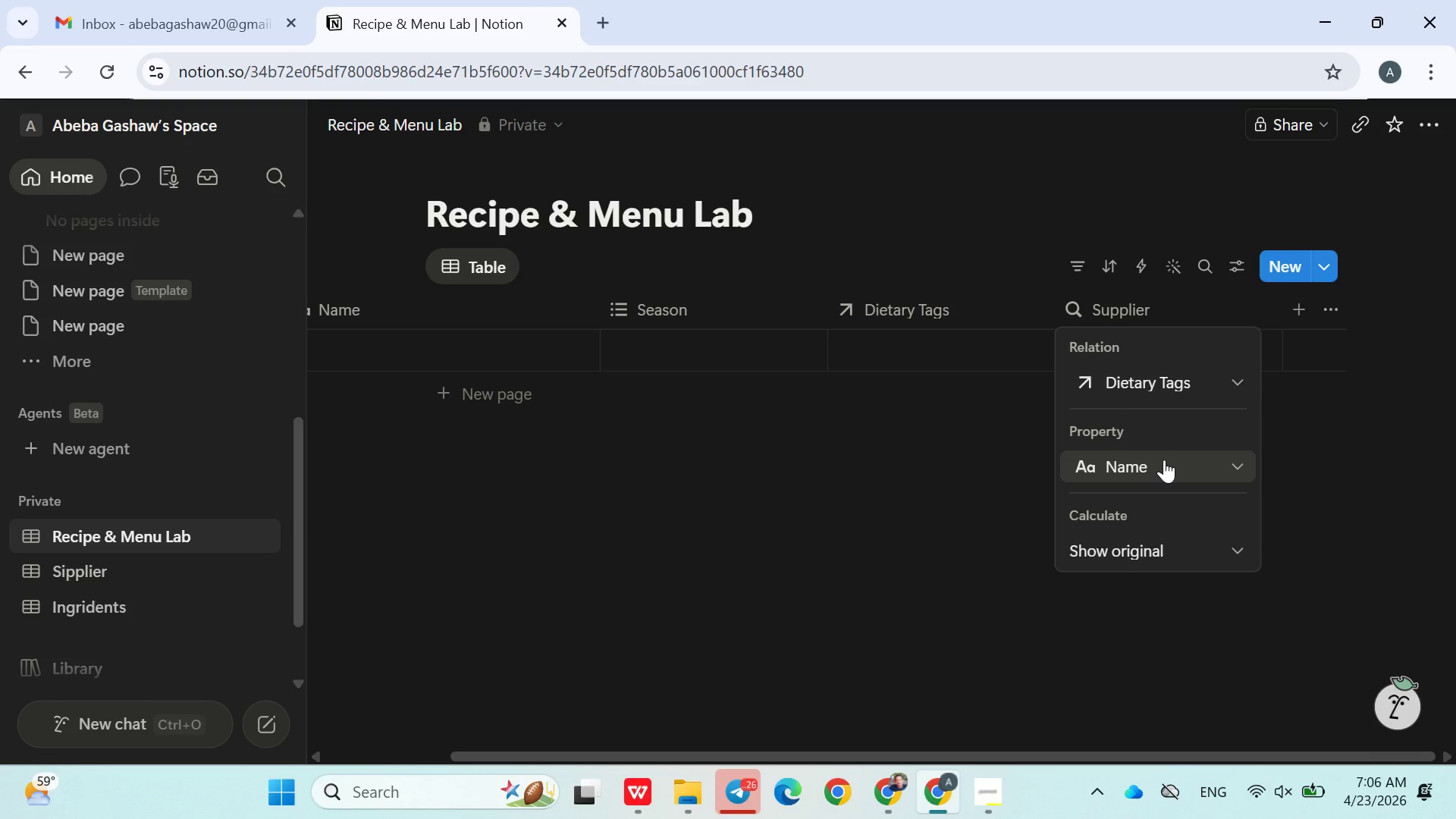 
left_click([1164, 460])
 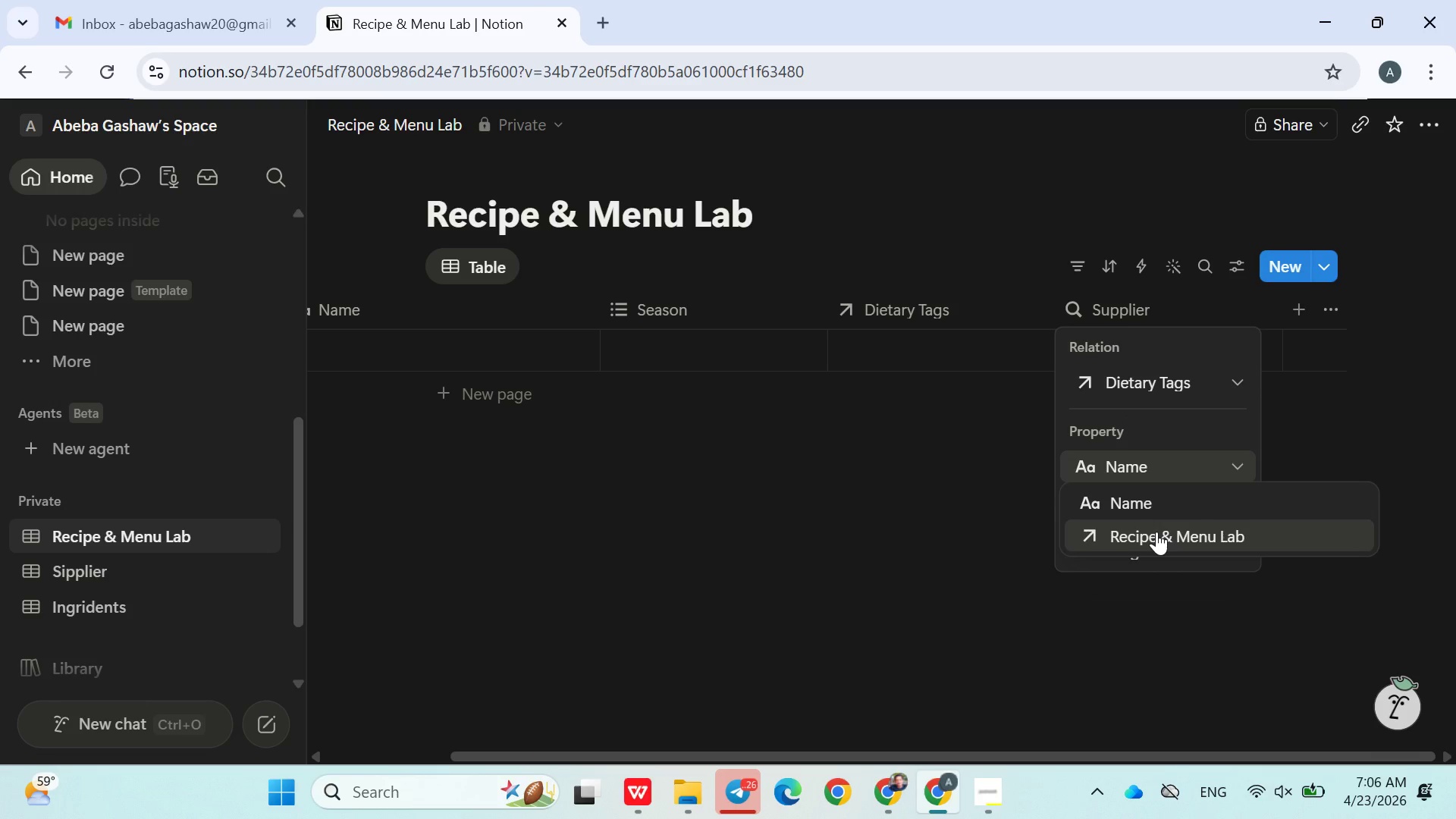 
left_click([918, 620])
 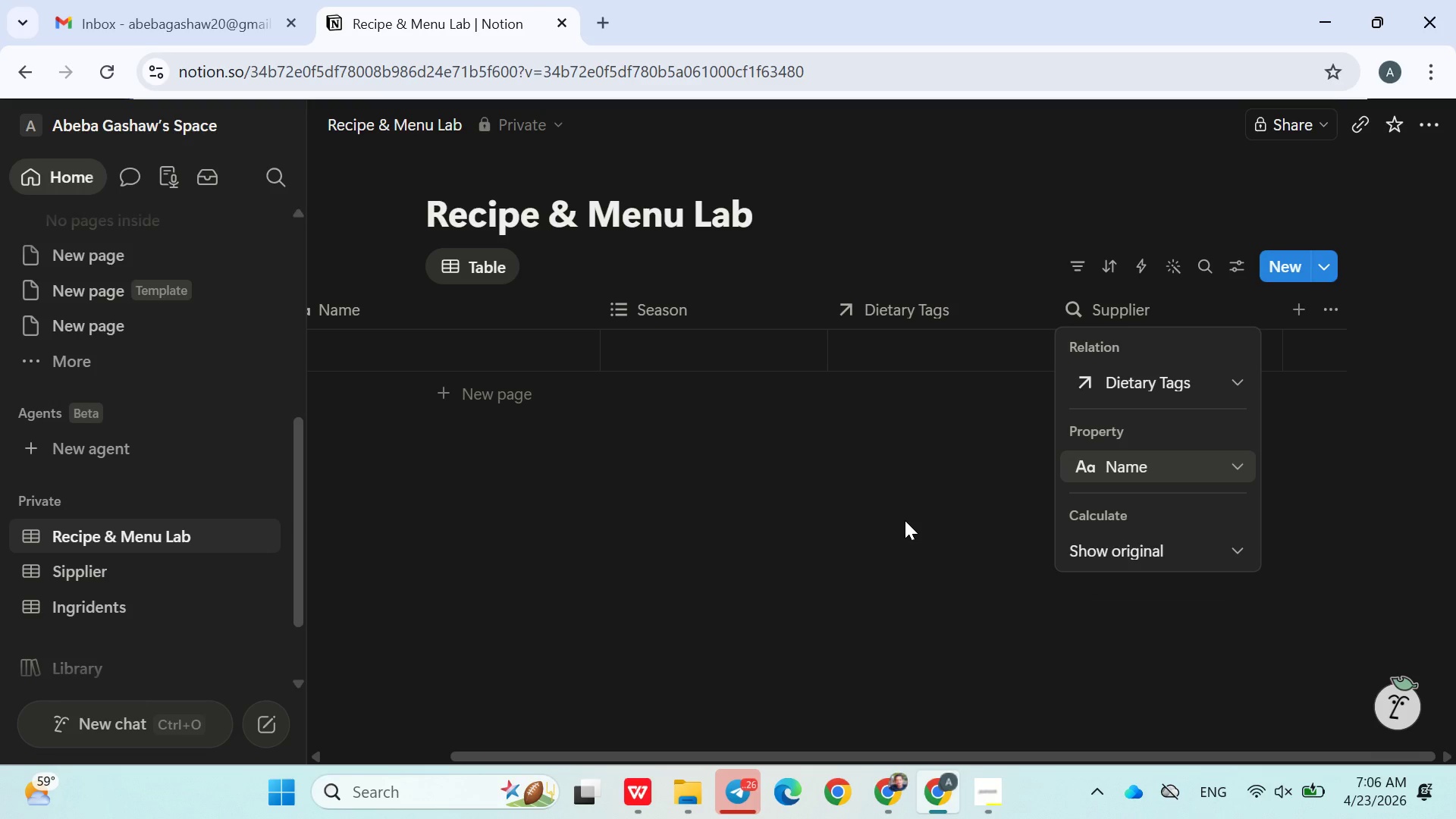 
left_click([911, 523])
 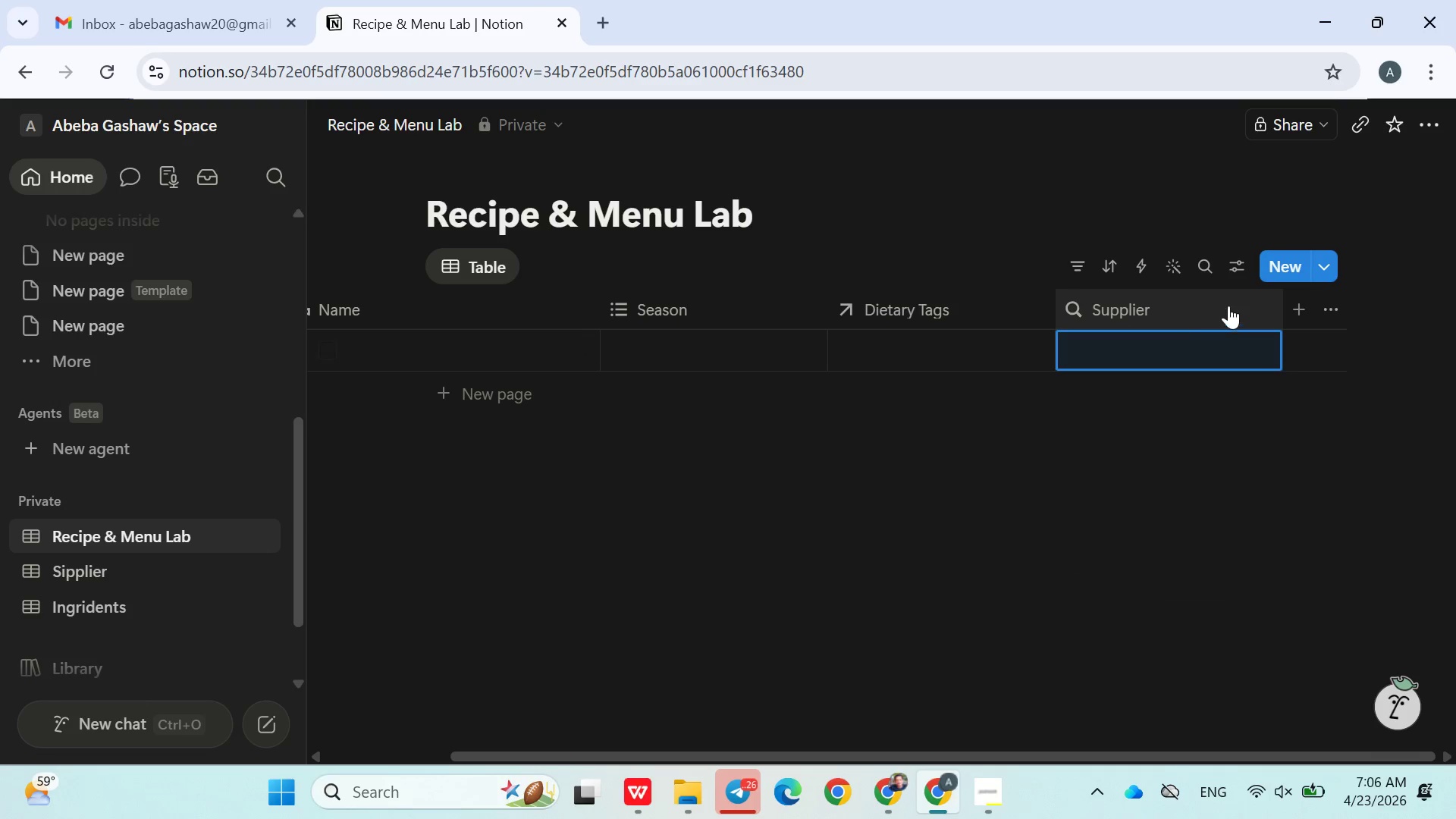 
left_click([1303, 309])
 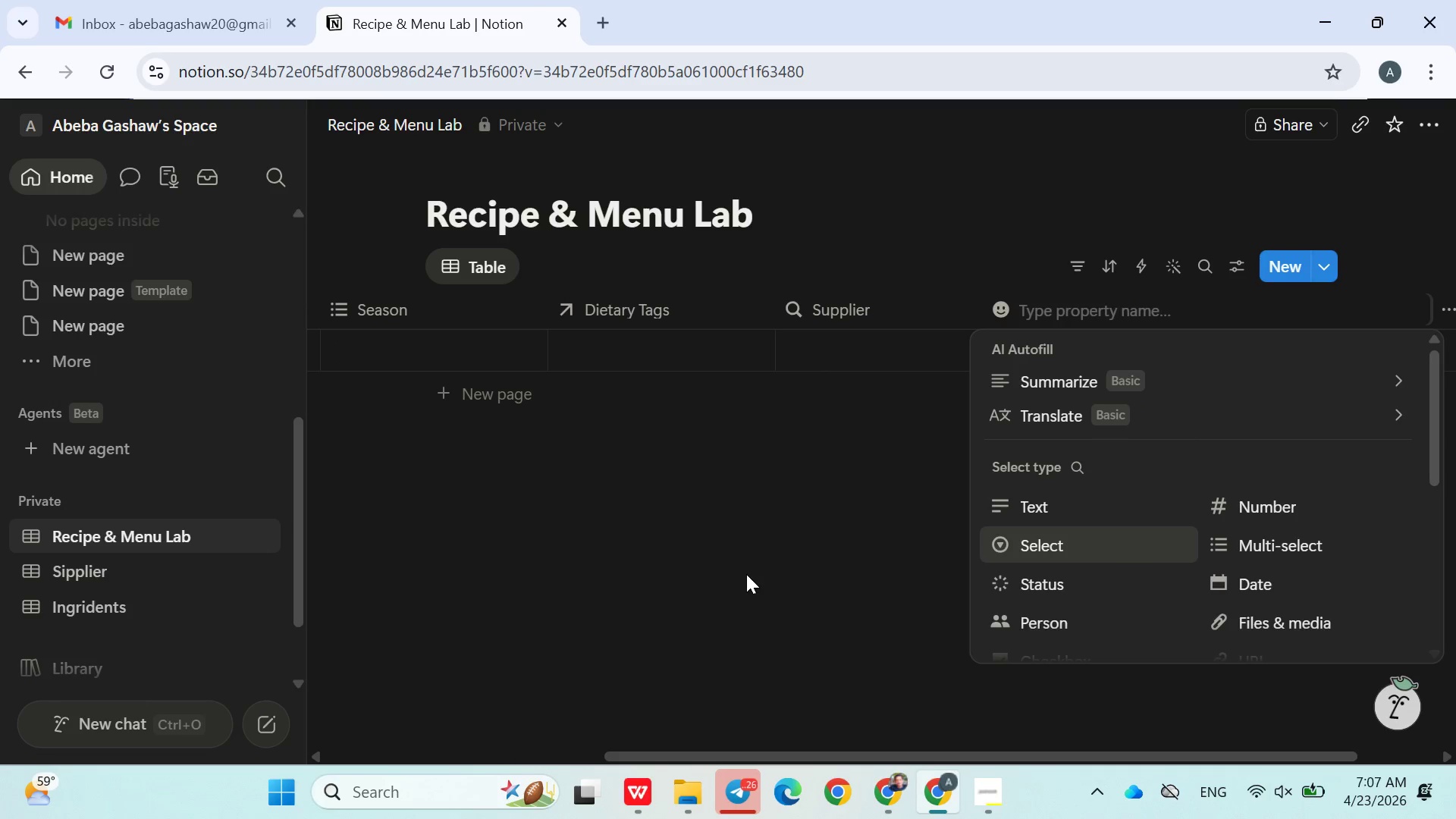 
wait(5.83)
 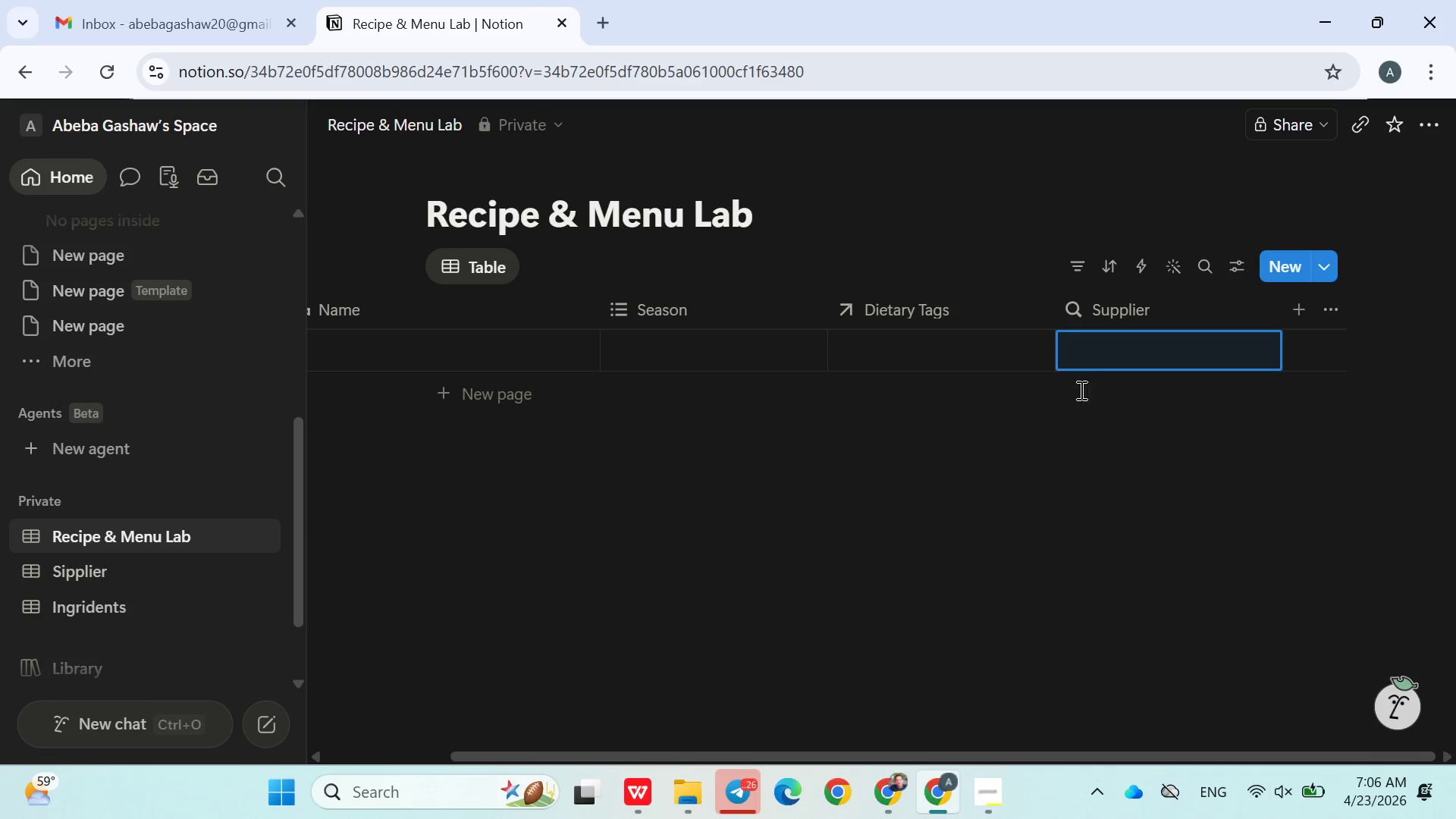 
type(co)
key(Backspace)
key(Backspace)
type(Cost per Dish)
 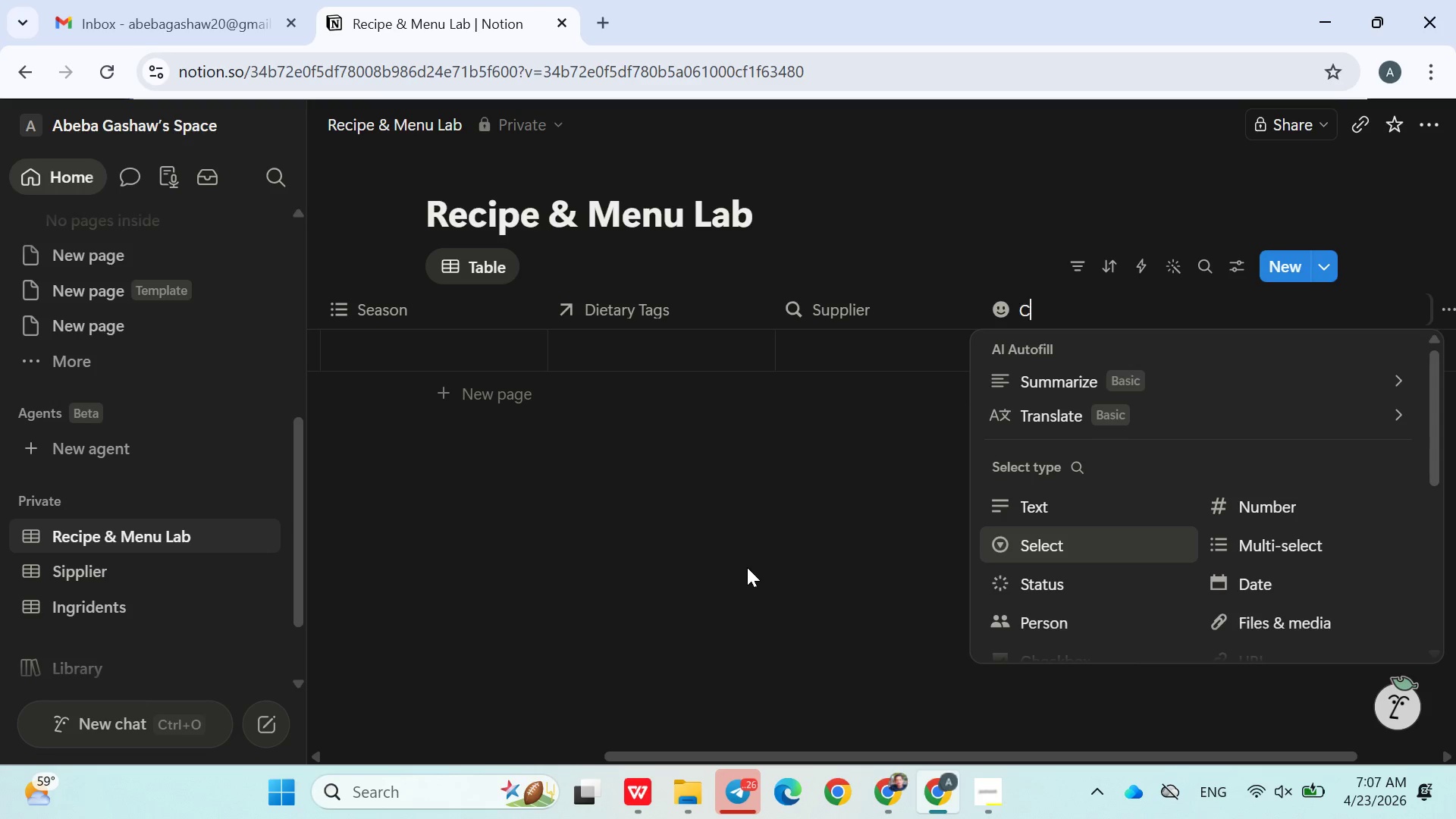 
left_click([1254, 494])
 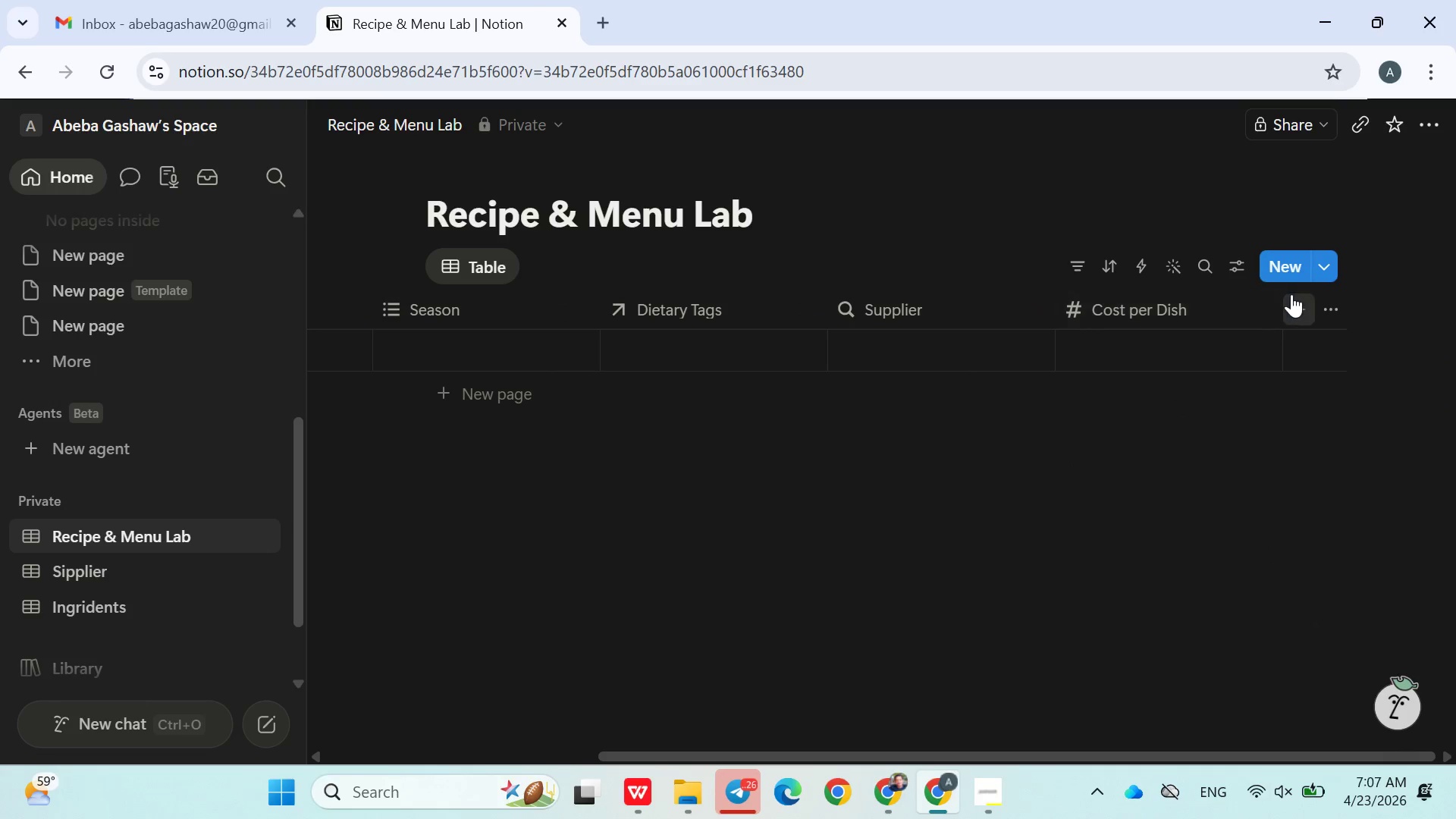 
left_click([1296, 300])
 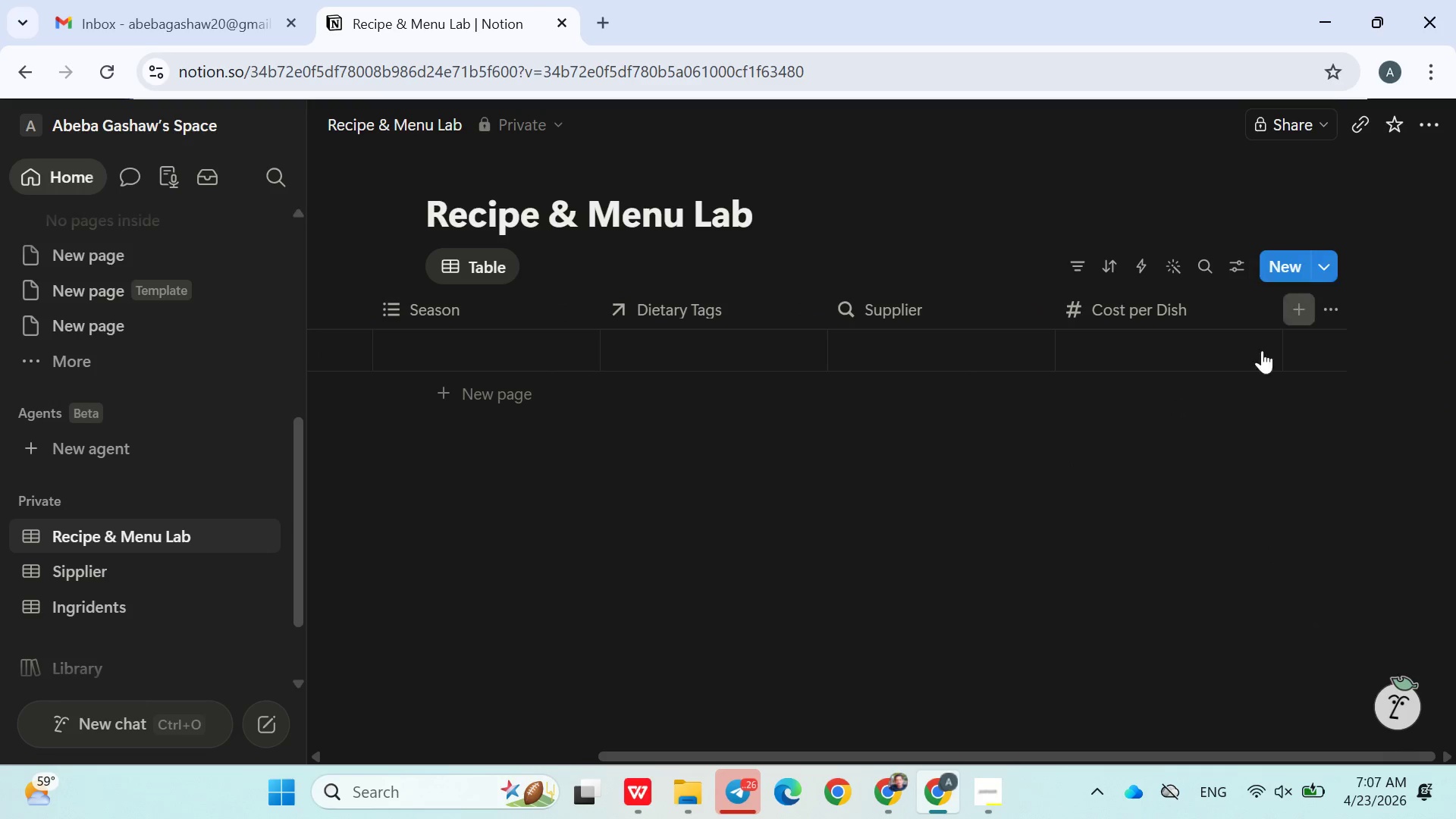 
mouse_move([1101, 484])
 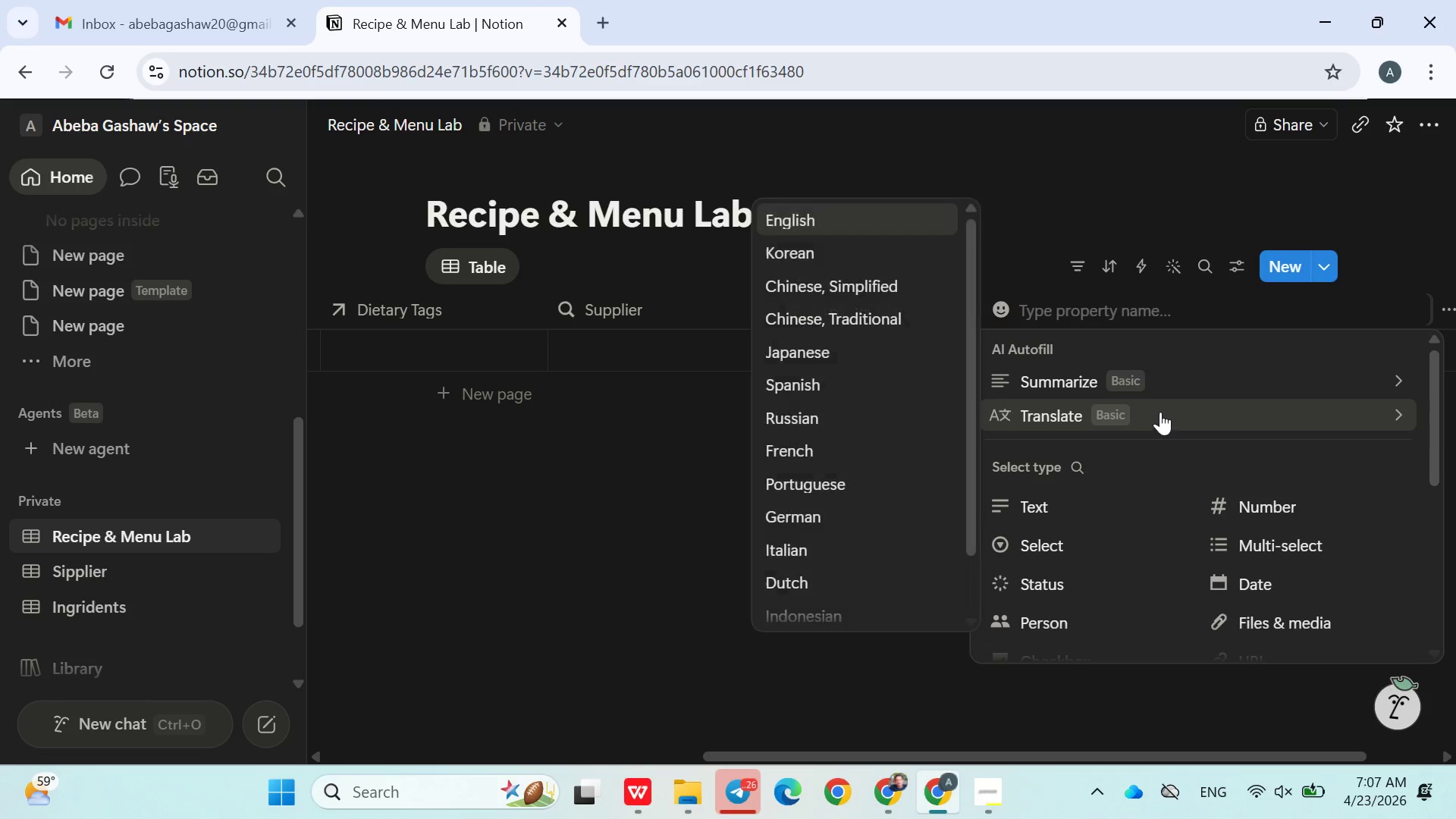 
key(Shift+P)
 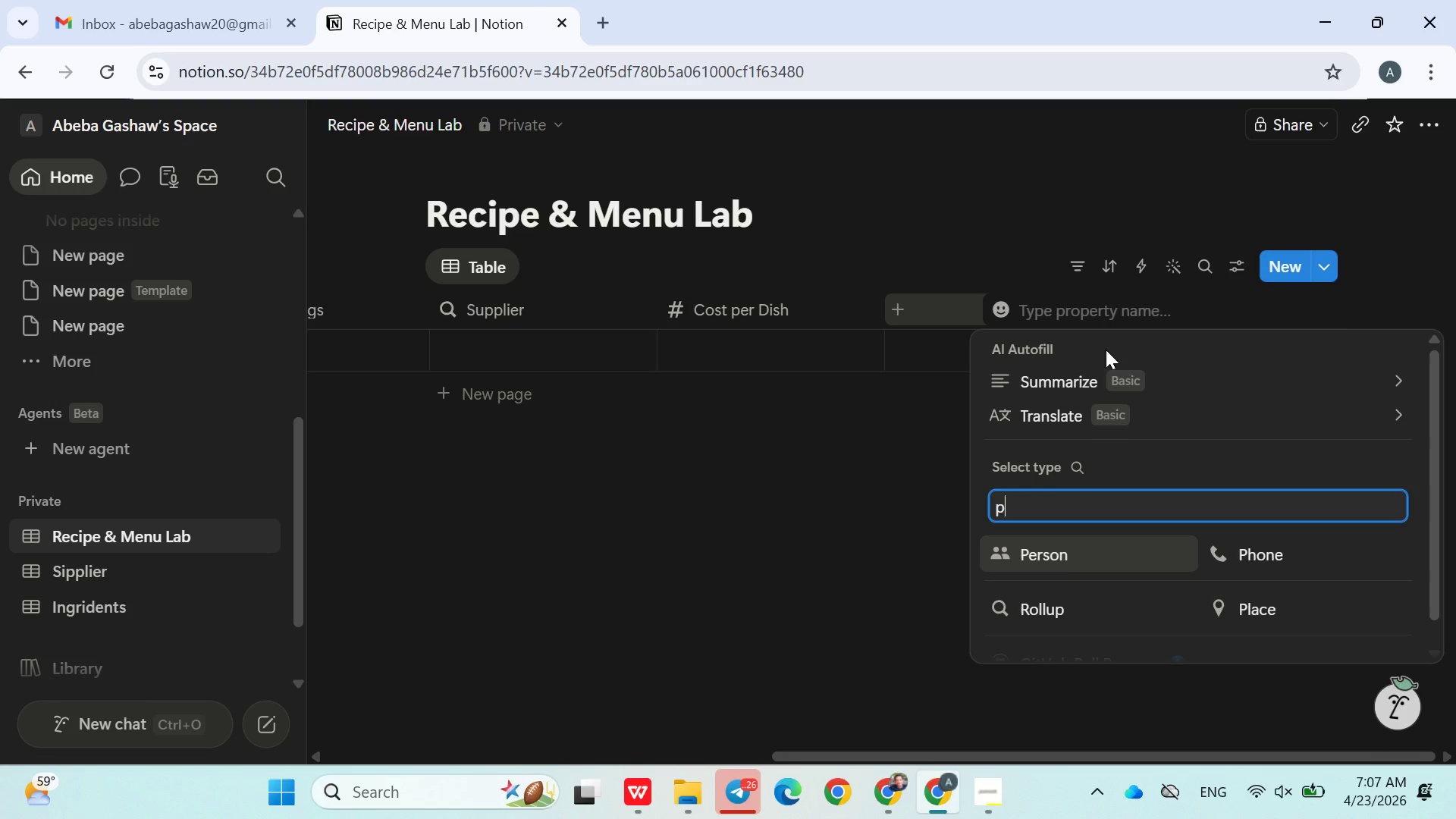 
left_click([1068, 303])
 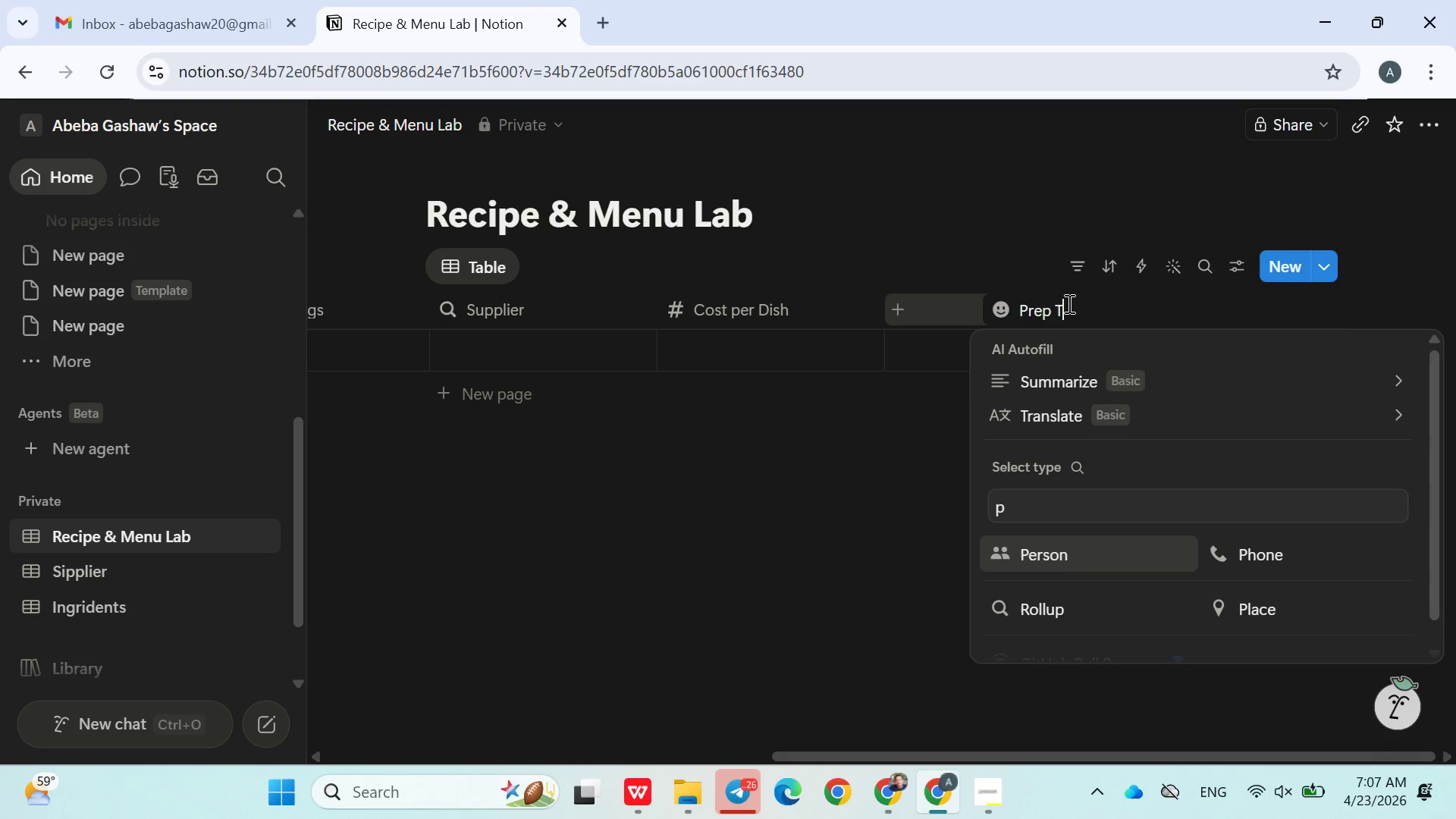 
type(Prep Time)
 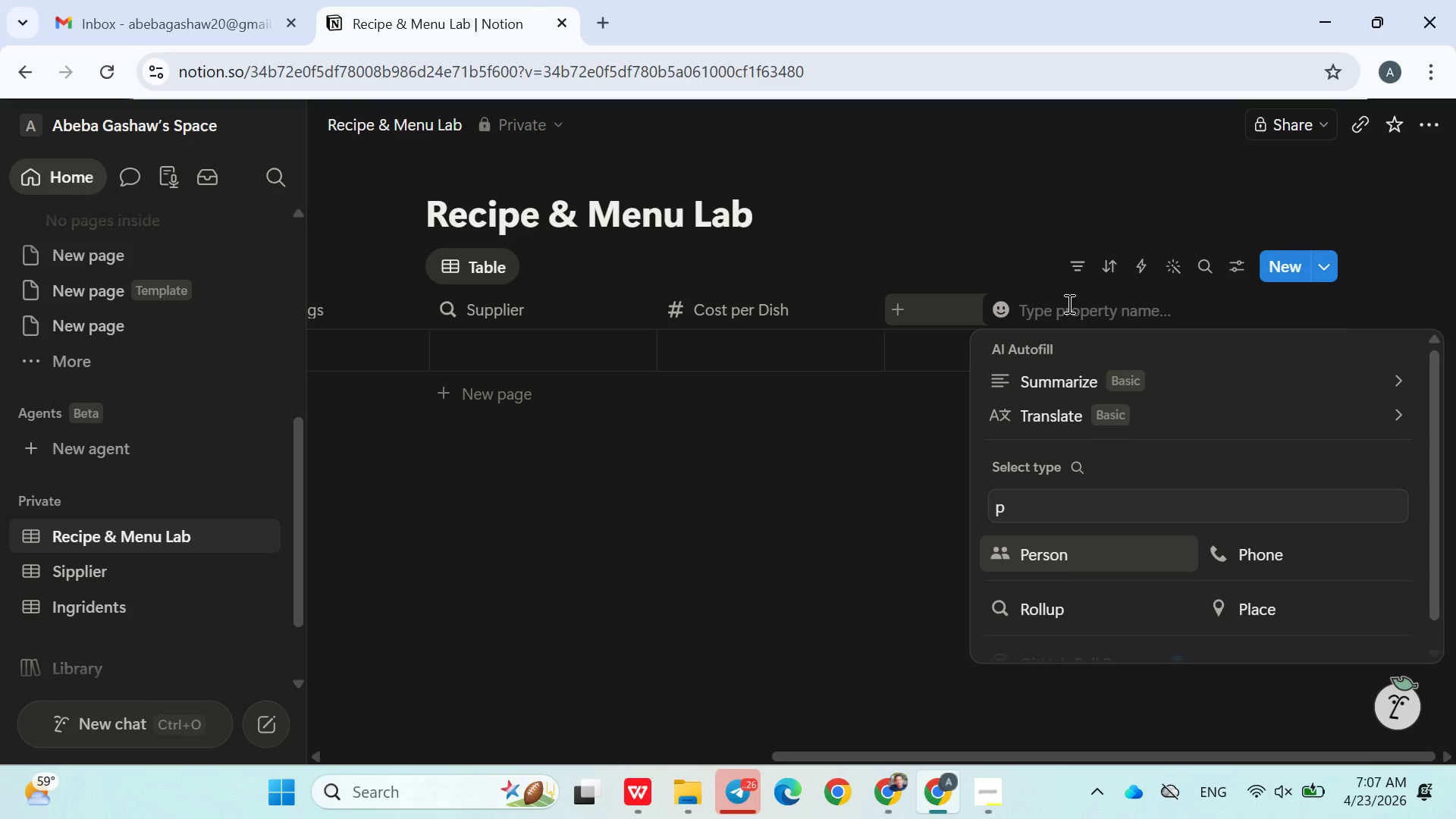 
left_click([1046, 504])
 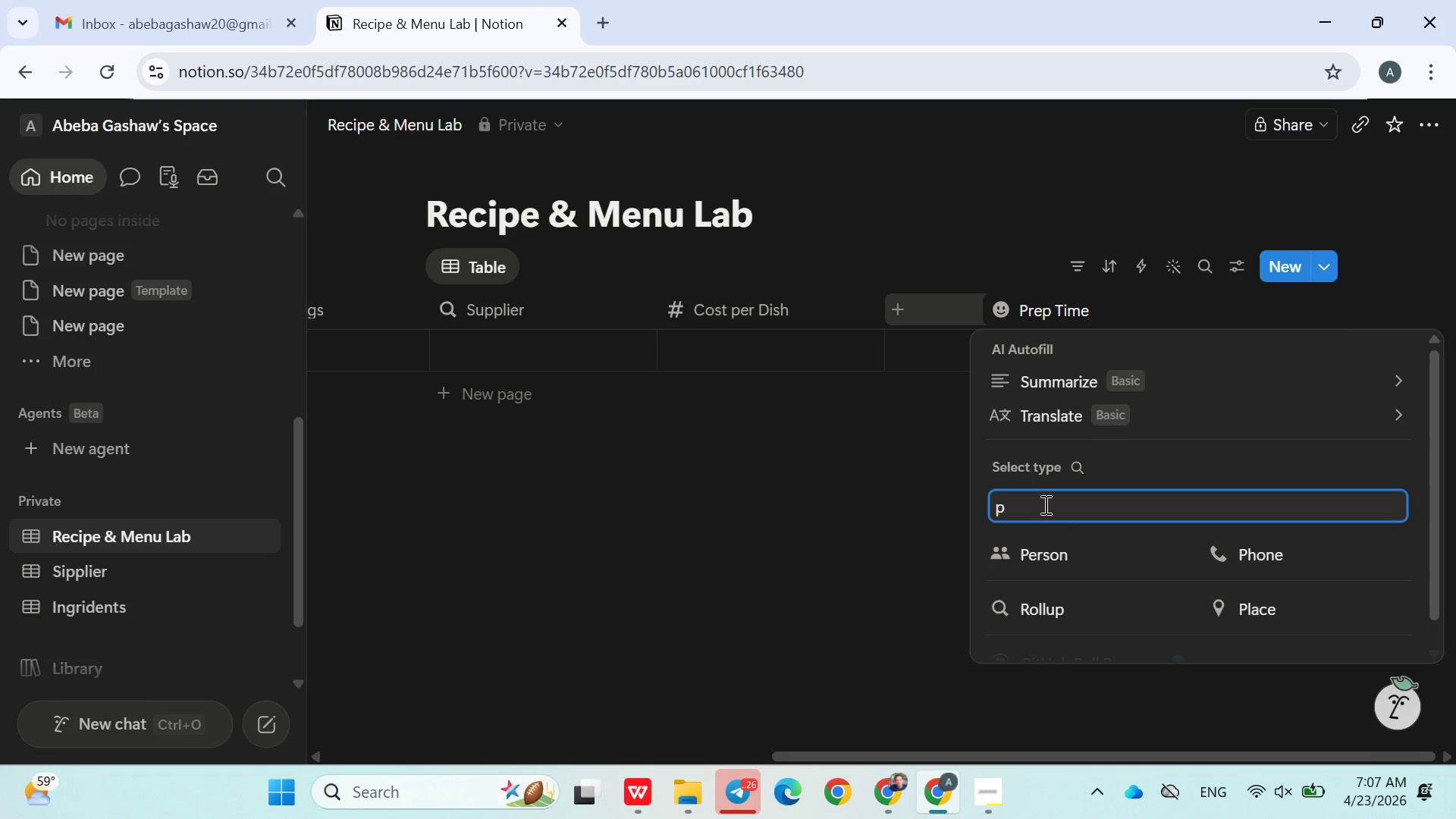 
key(Backspace)
 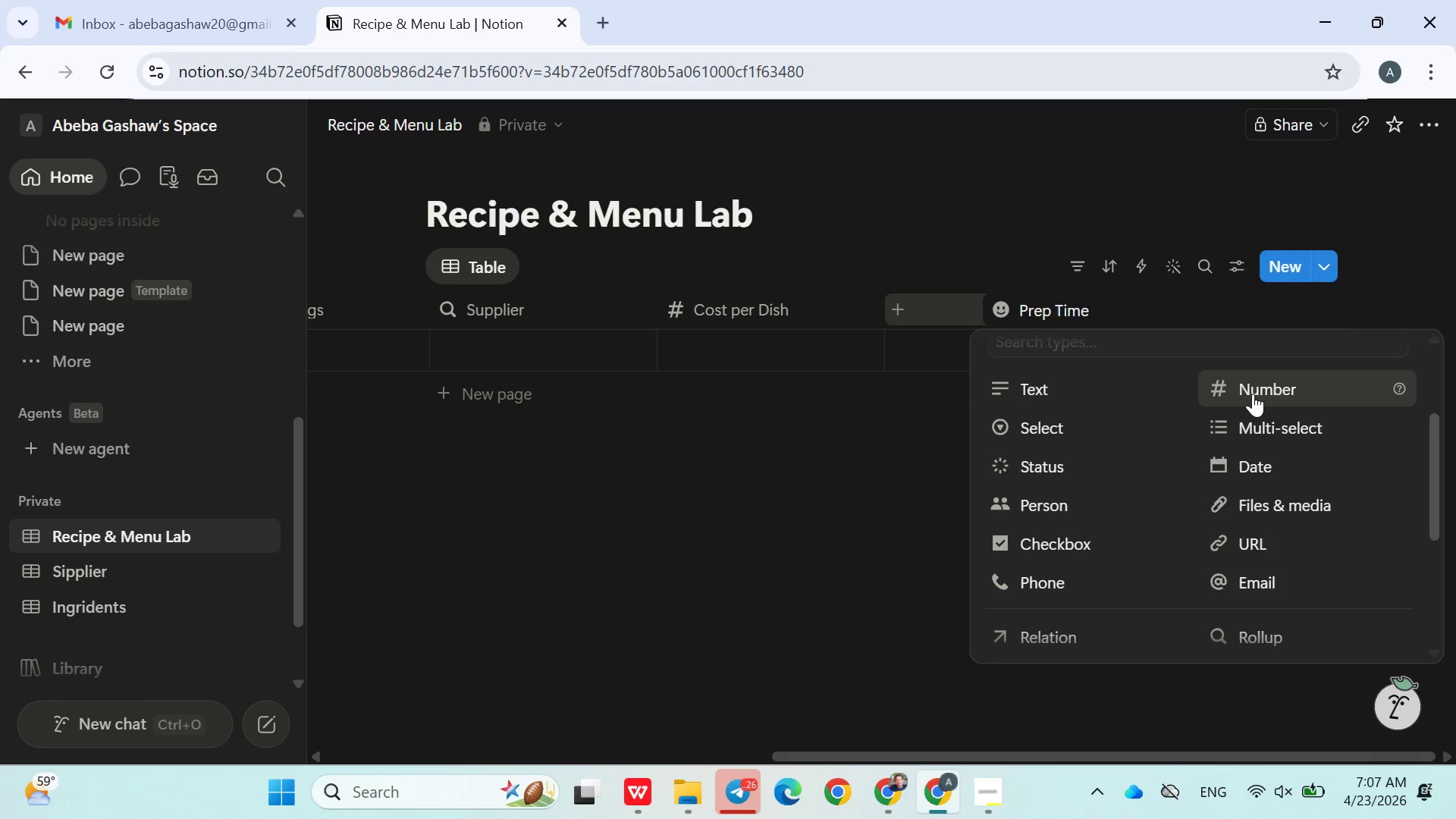 
left_click([1253, 394])
 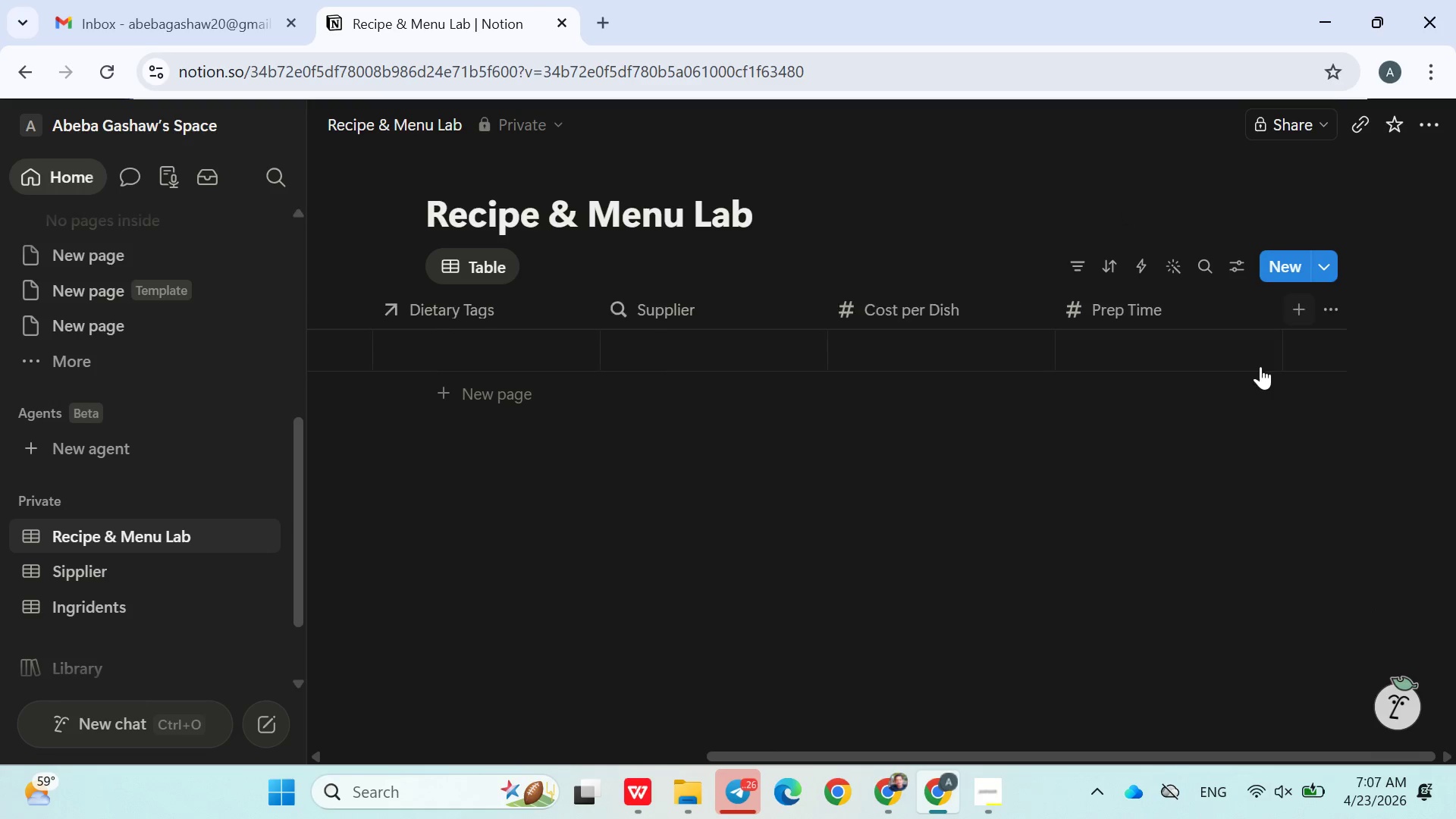 
left_click([1253, 394])
 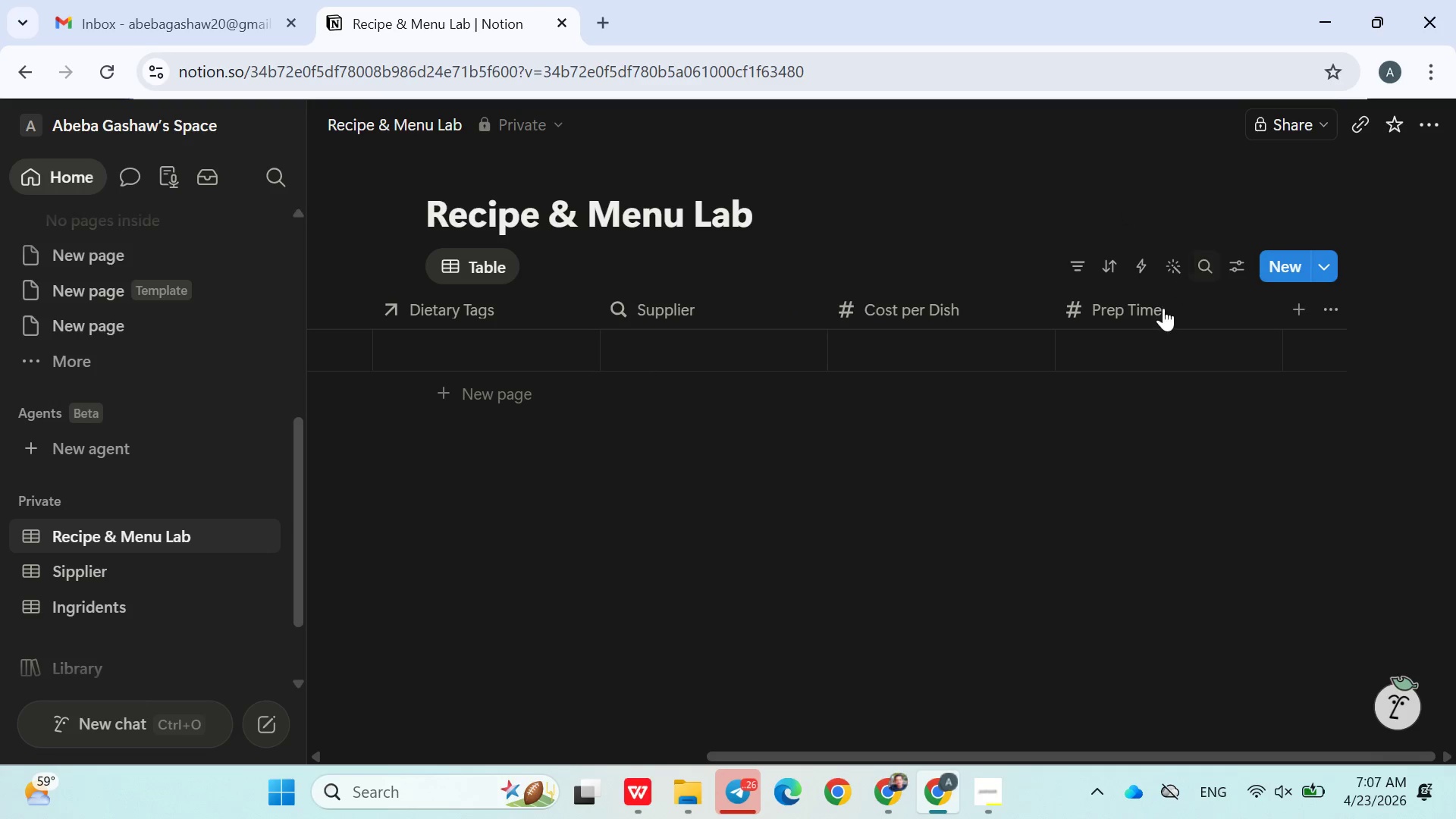 
wait(7.67)
 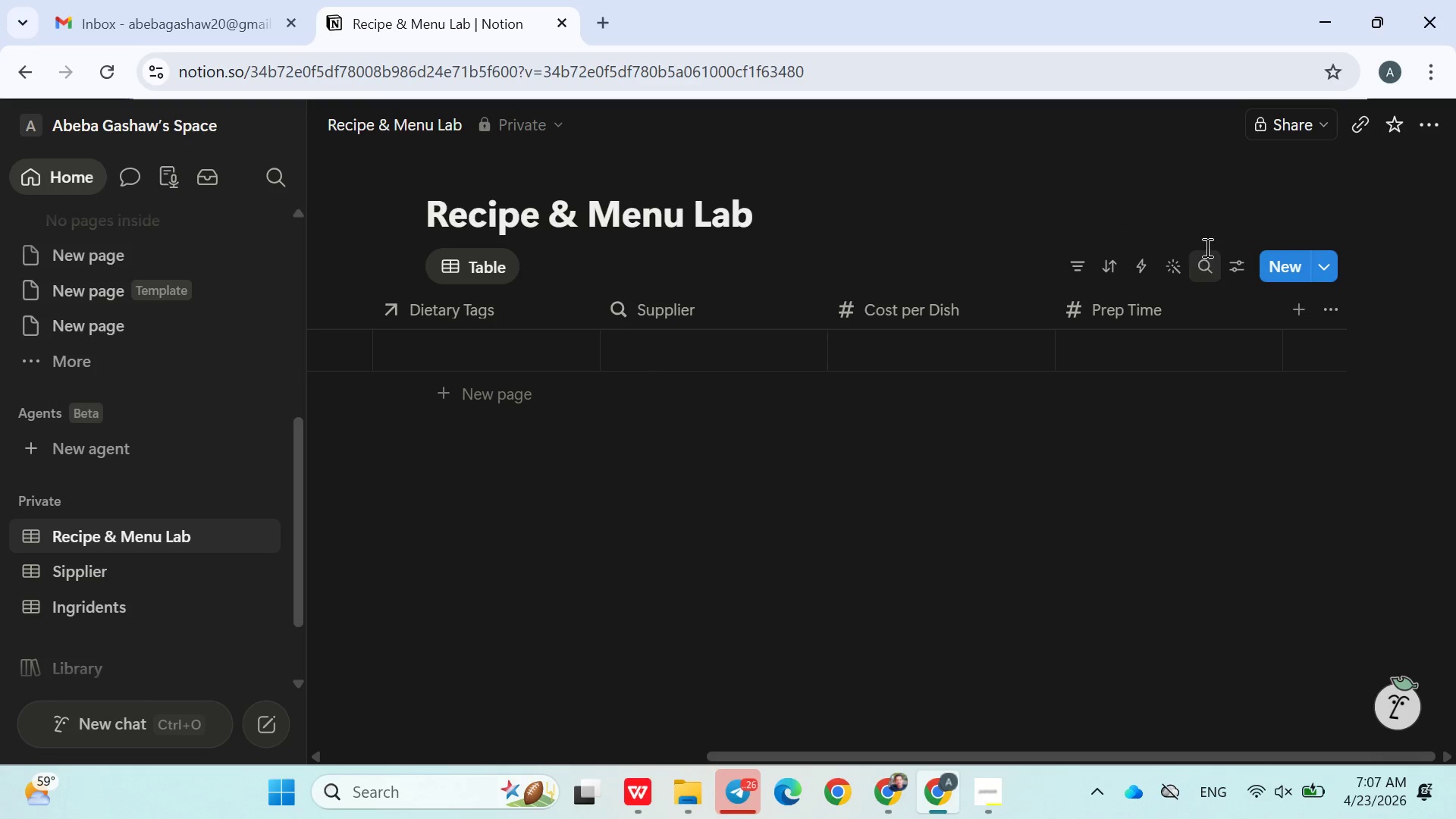 
type(Complexity)
 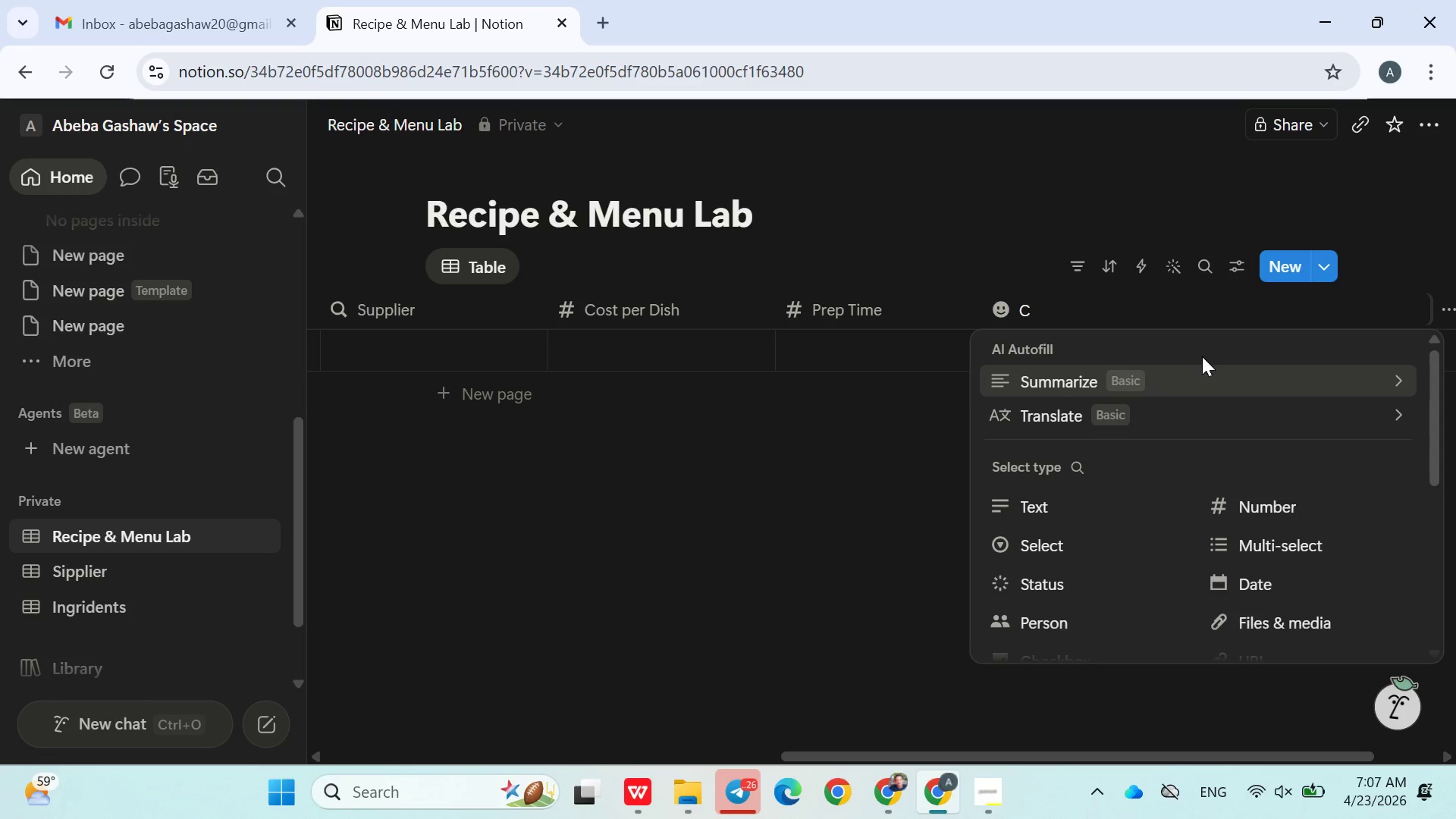 
left_click([1119, 551])
 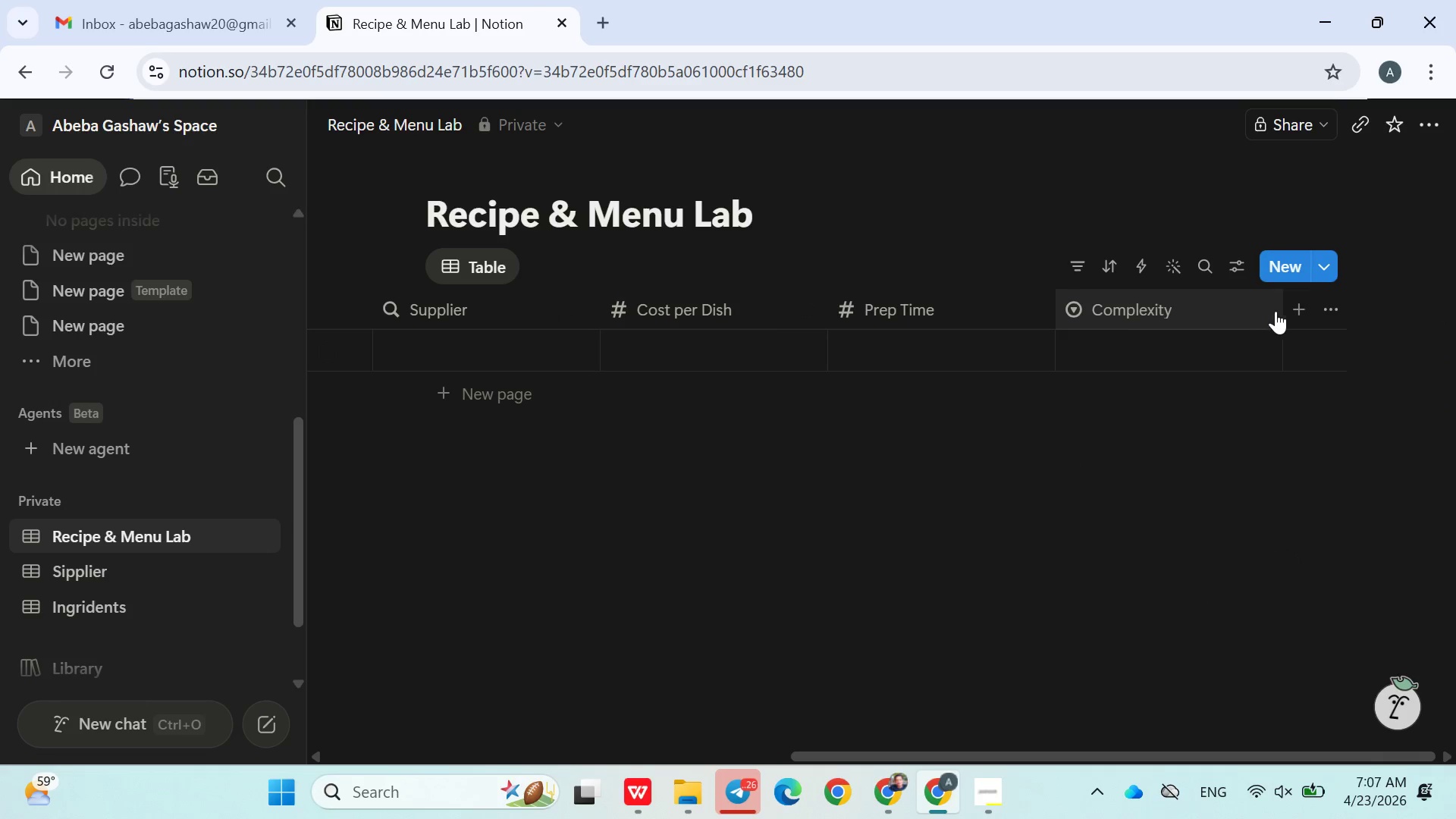 
left_click([1294, 306])
 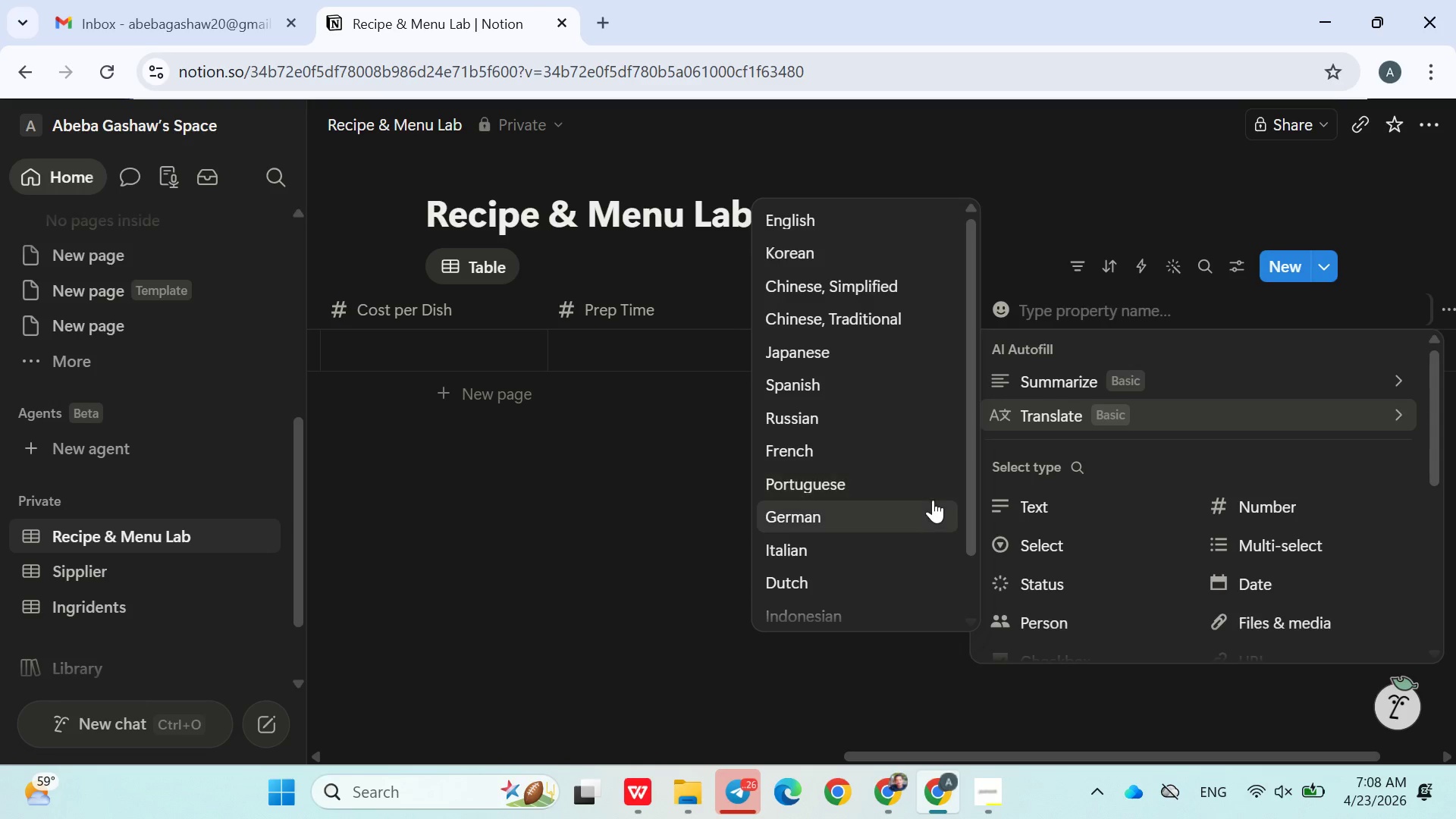 
key(Shift+E)
 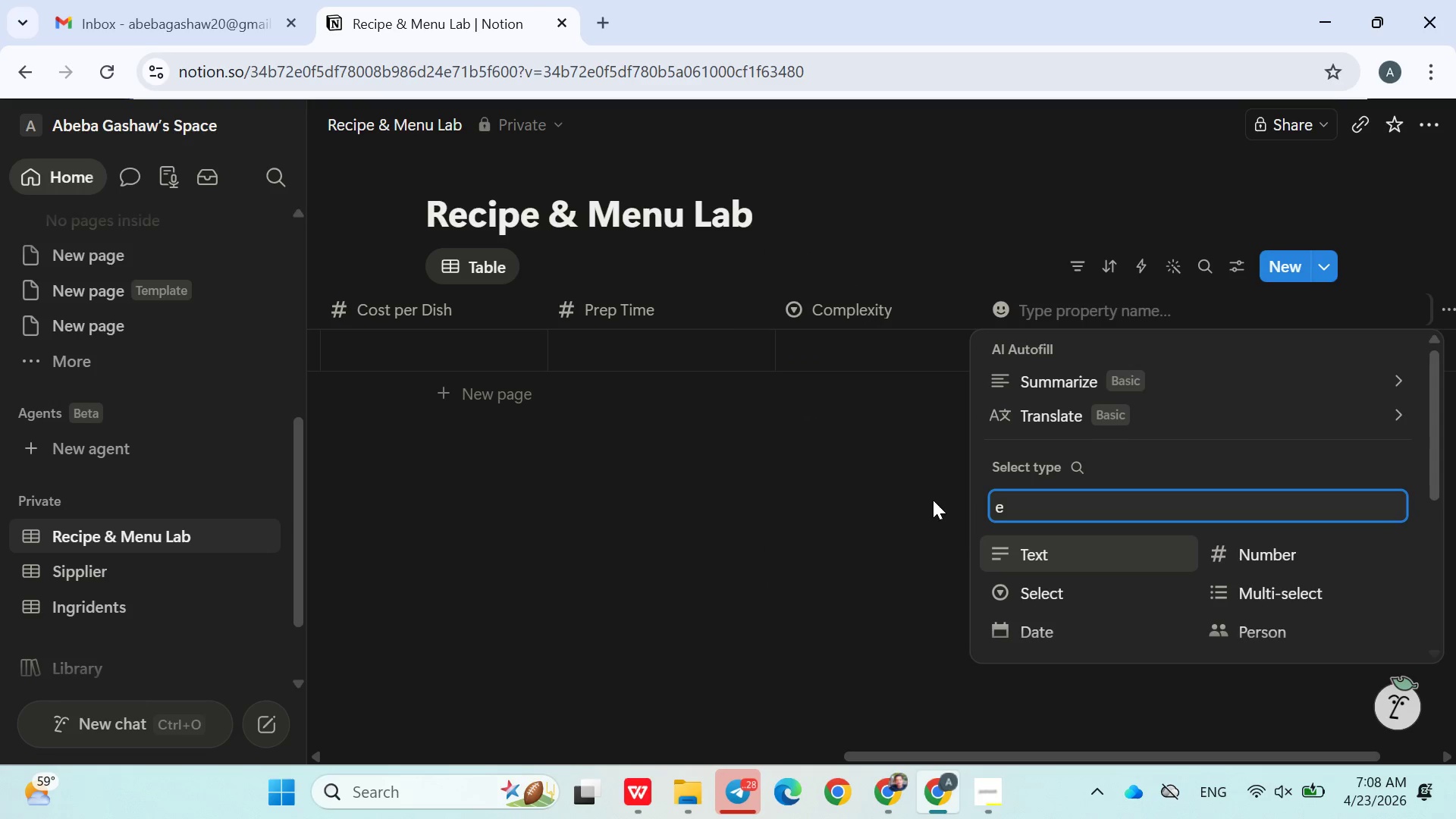 
key(Backspace)
 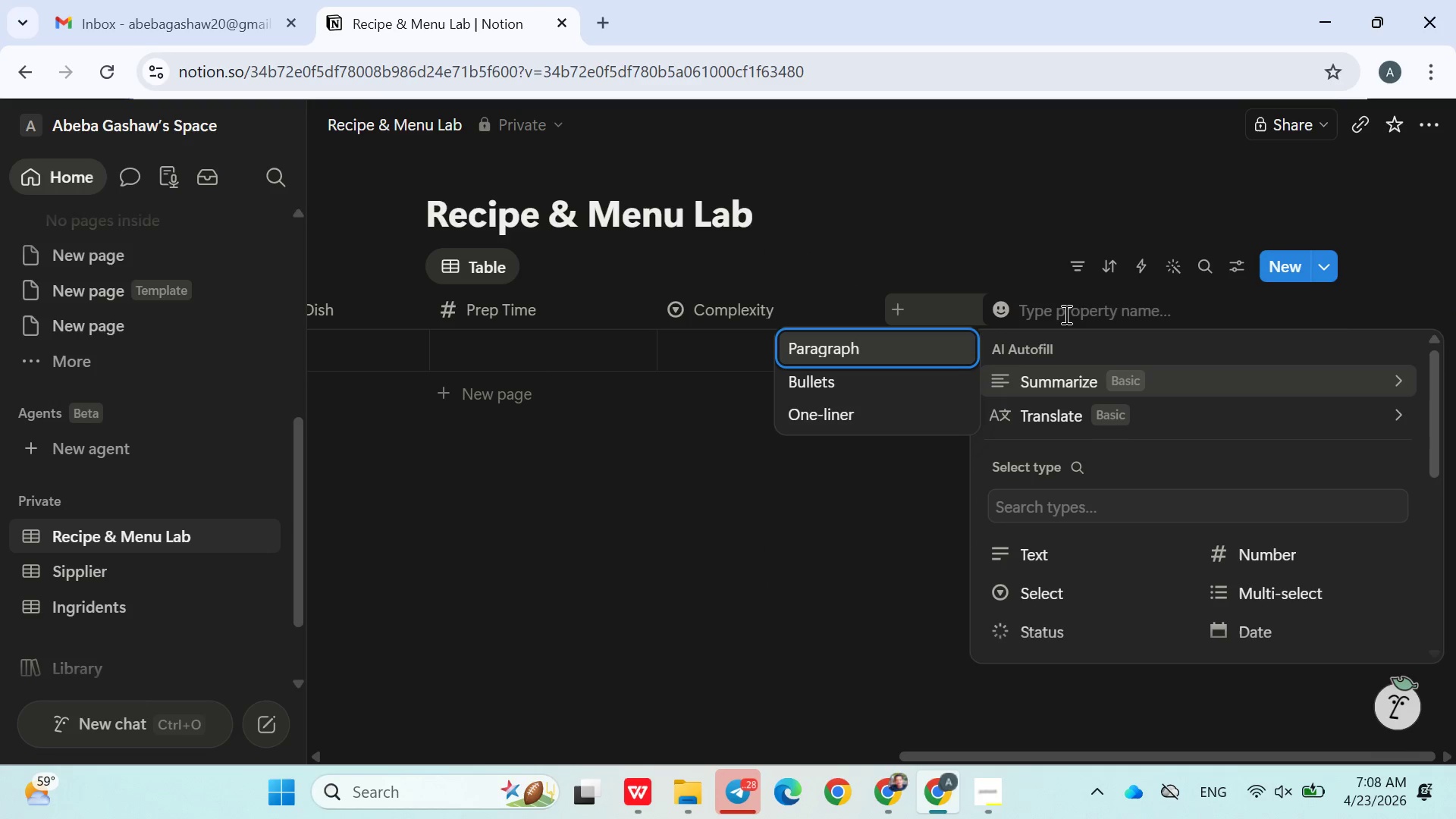 
left_click([1065, 314])
 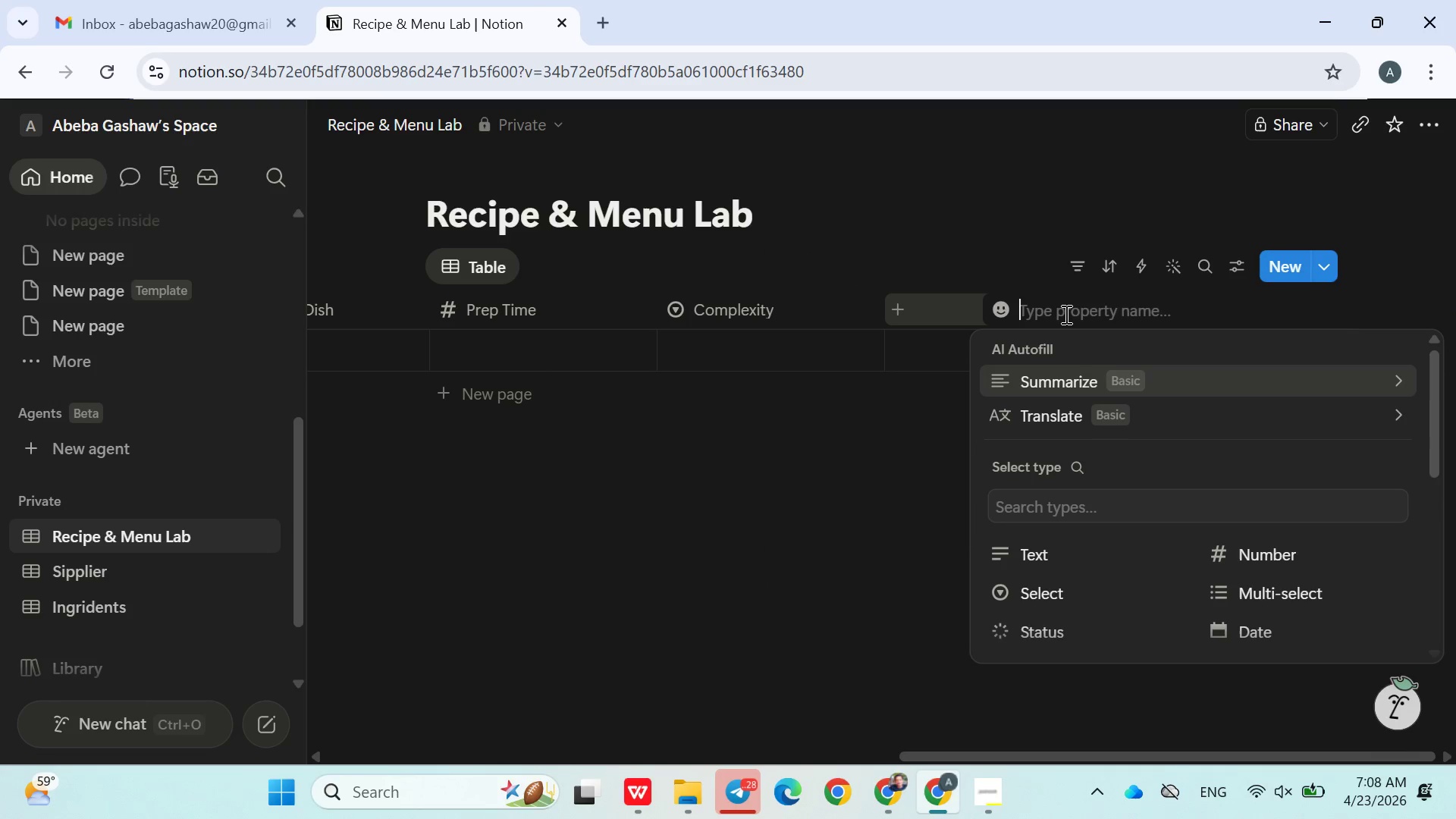 
key(Control+Z)
 